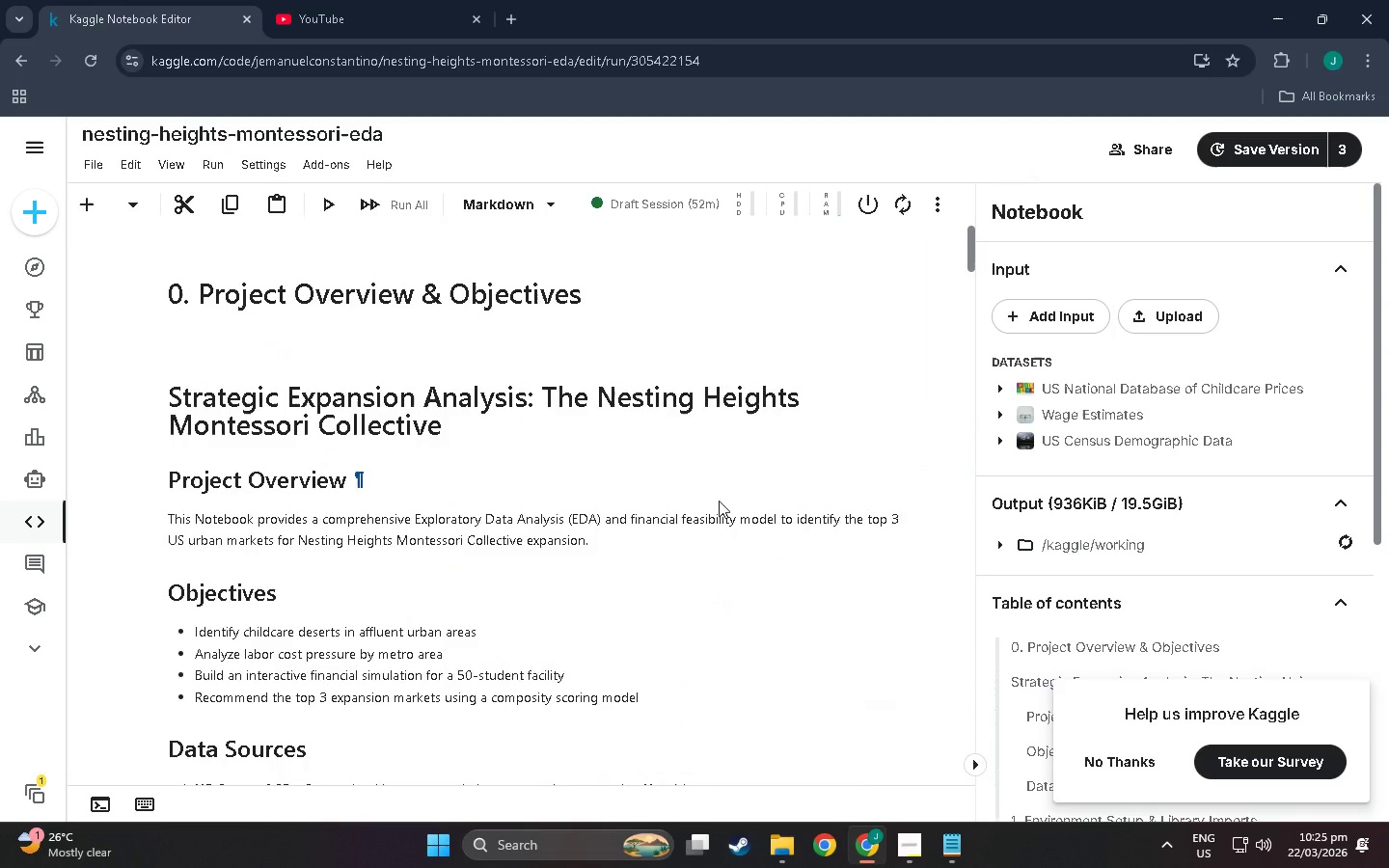 
scroll: coordinate [590, 488], scroll_direction: down, amount: 24.0
 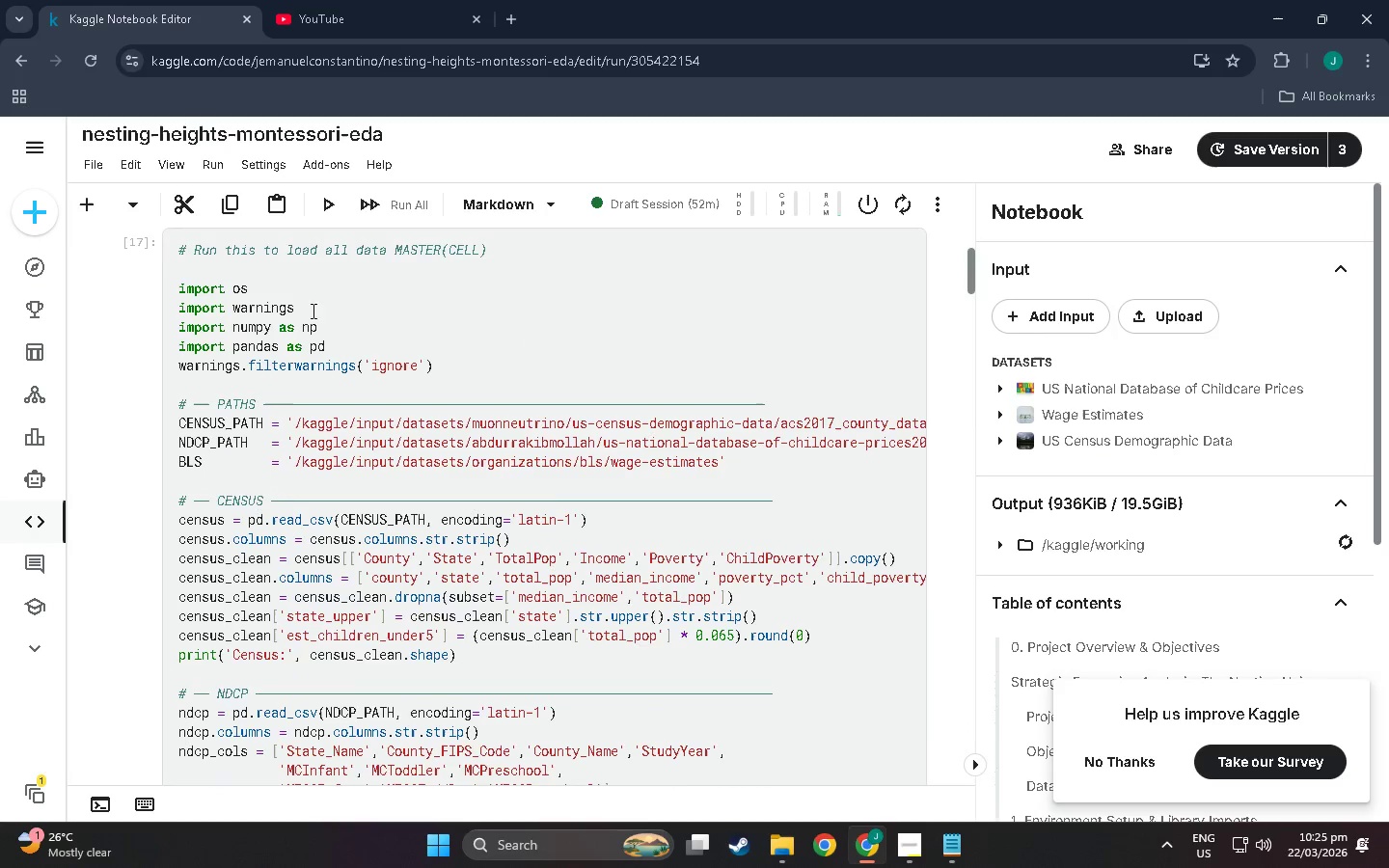 
scroll: coordinate [251, 314], scroll_direction: up, amount: 3.0
 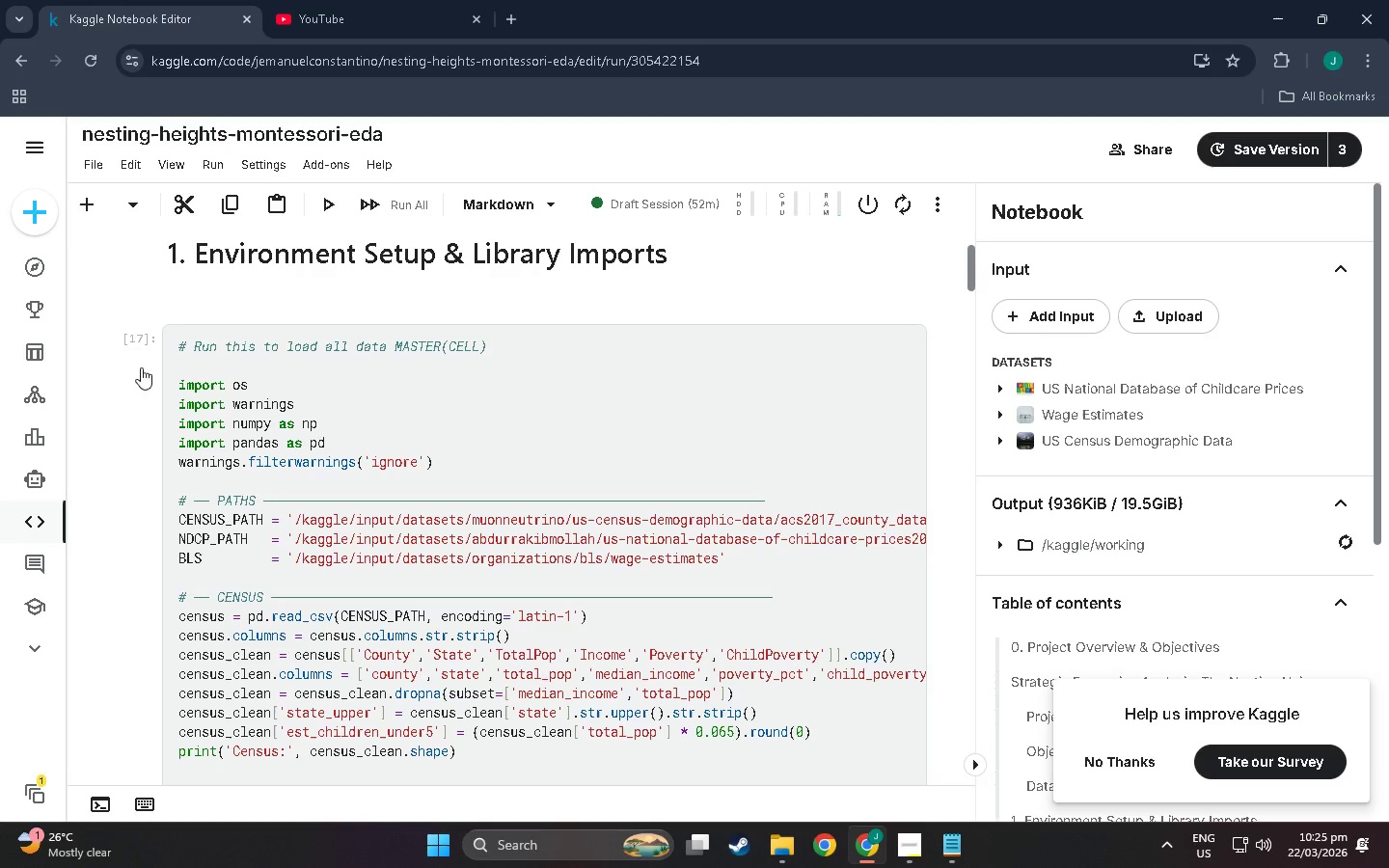 
left_click([141, 374])
 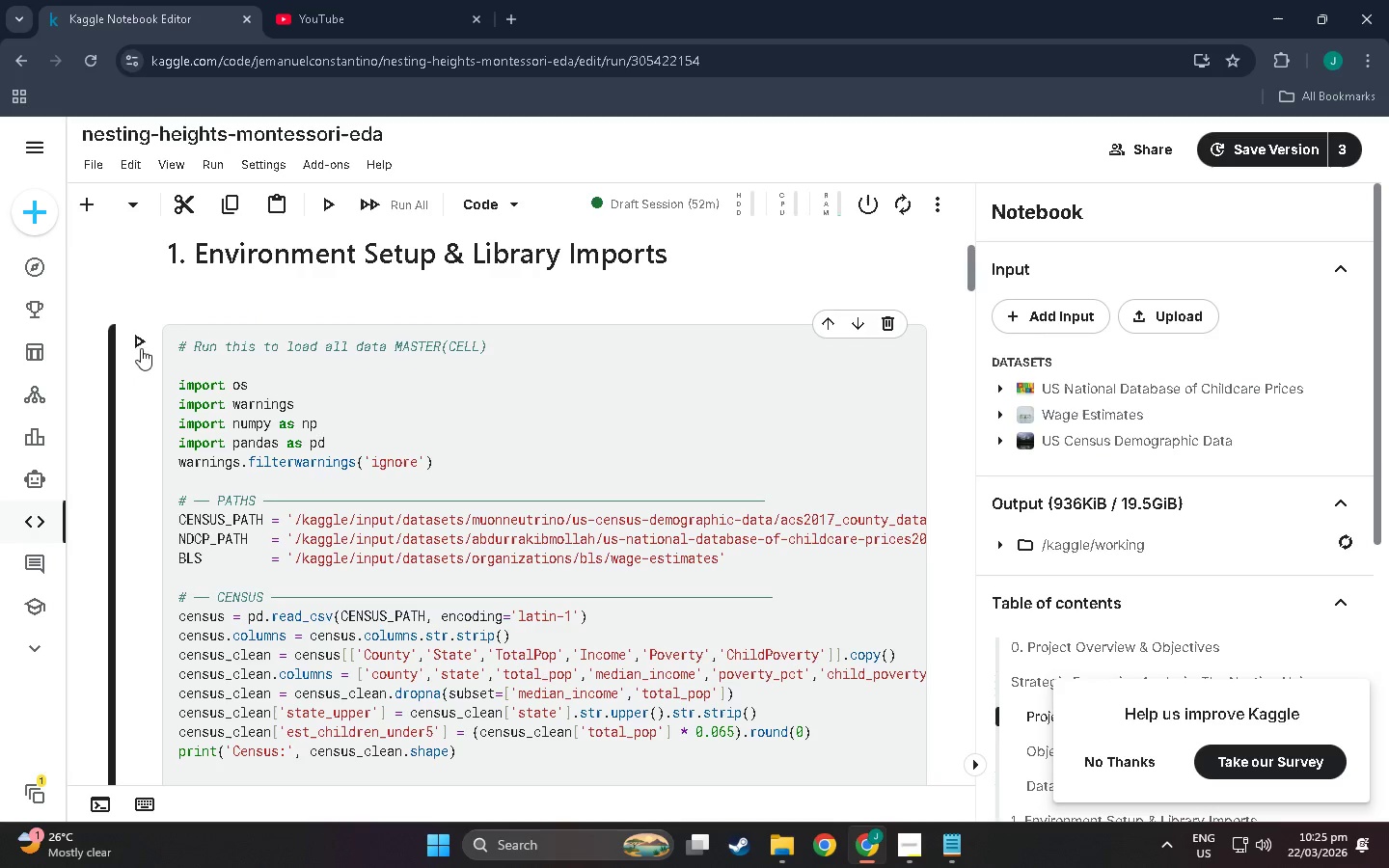 
left_click([138, 339])
 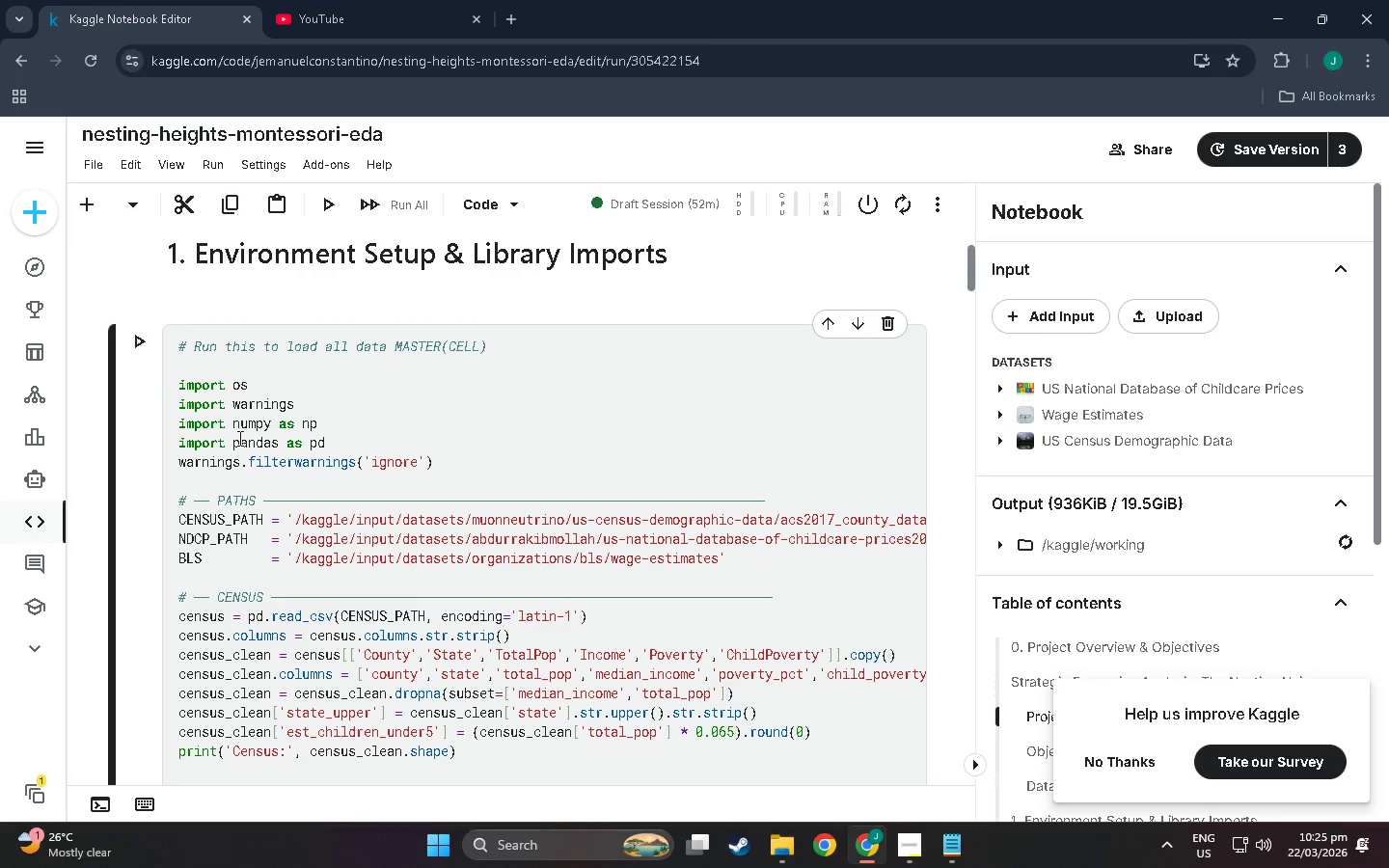 
scroll: coordinate [212, 570], scroll_direction: down, amount: 83.0
 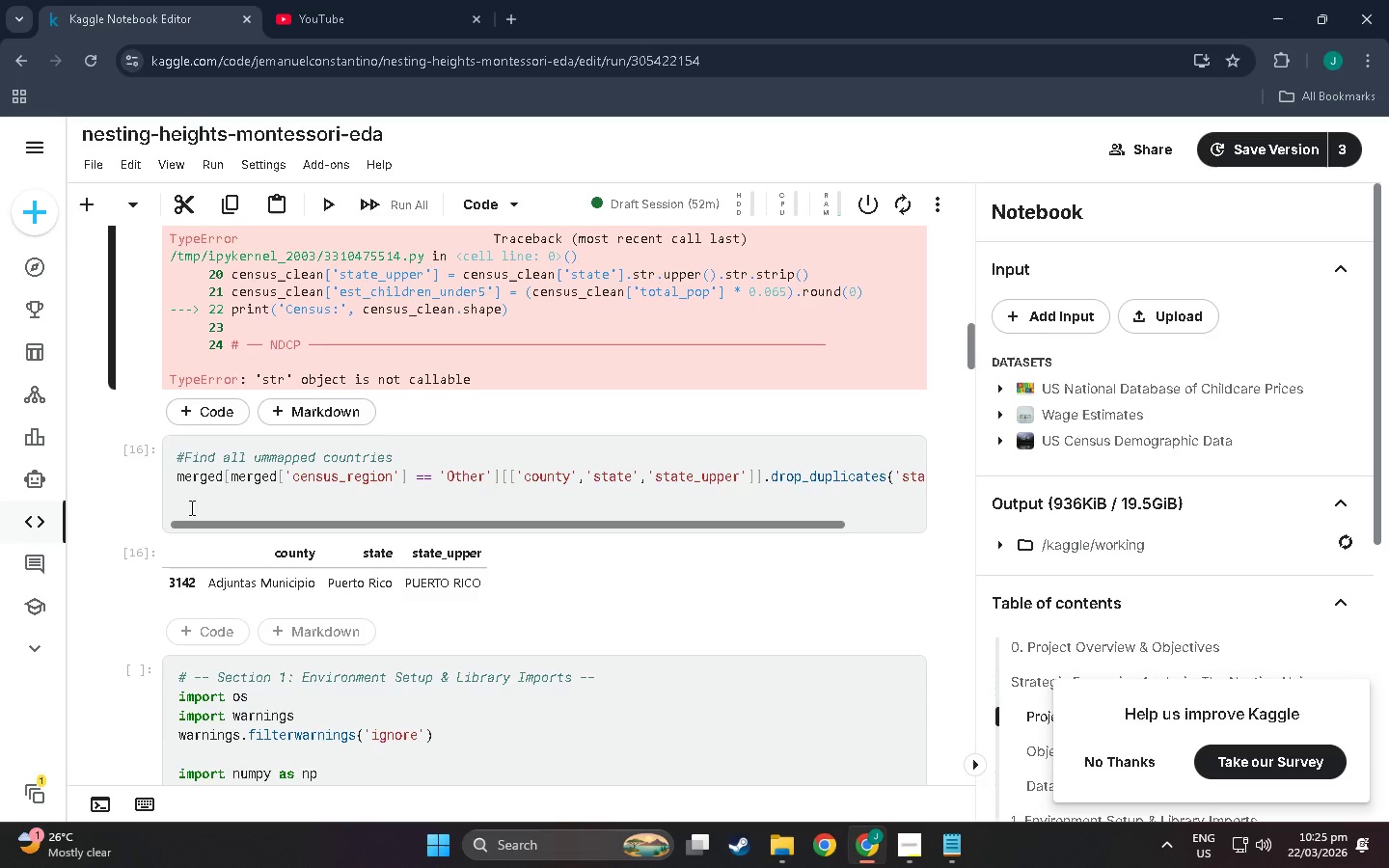 
left_click([150, 489])
 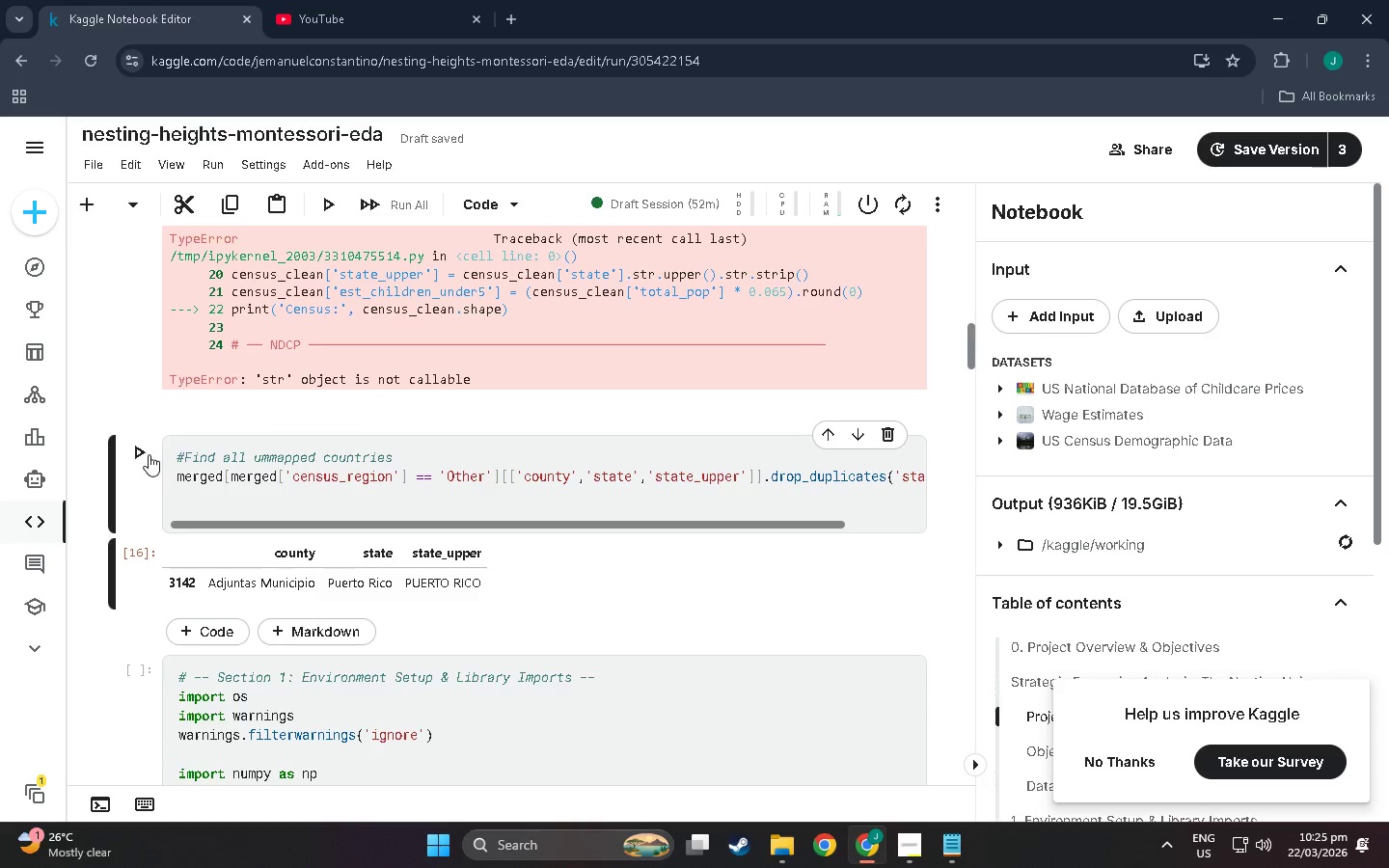 
left_click([145, 452])
 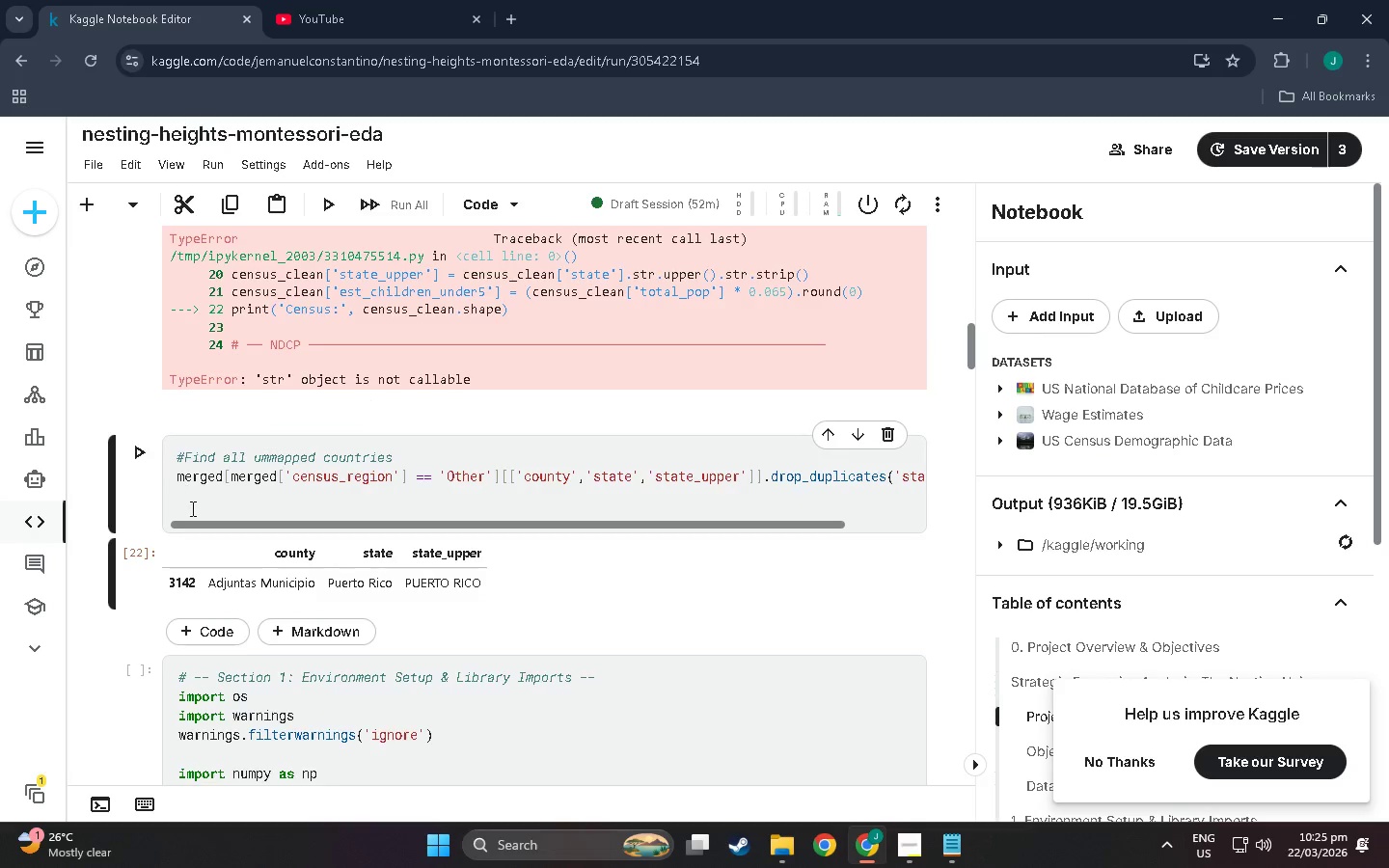 
scroll: coordinate [191, 529], scroll_direction: down, amount: 8.0
 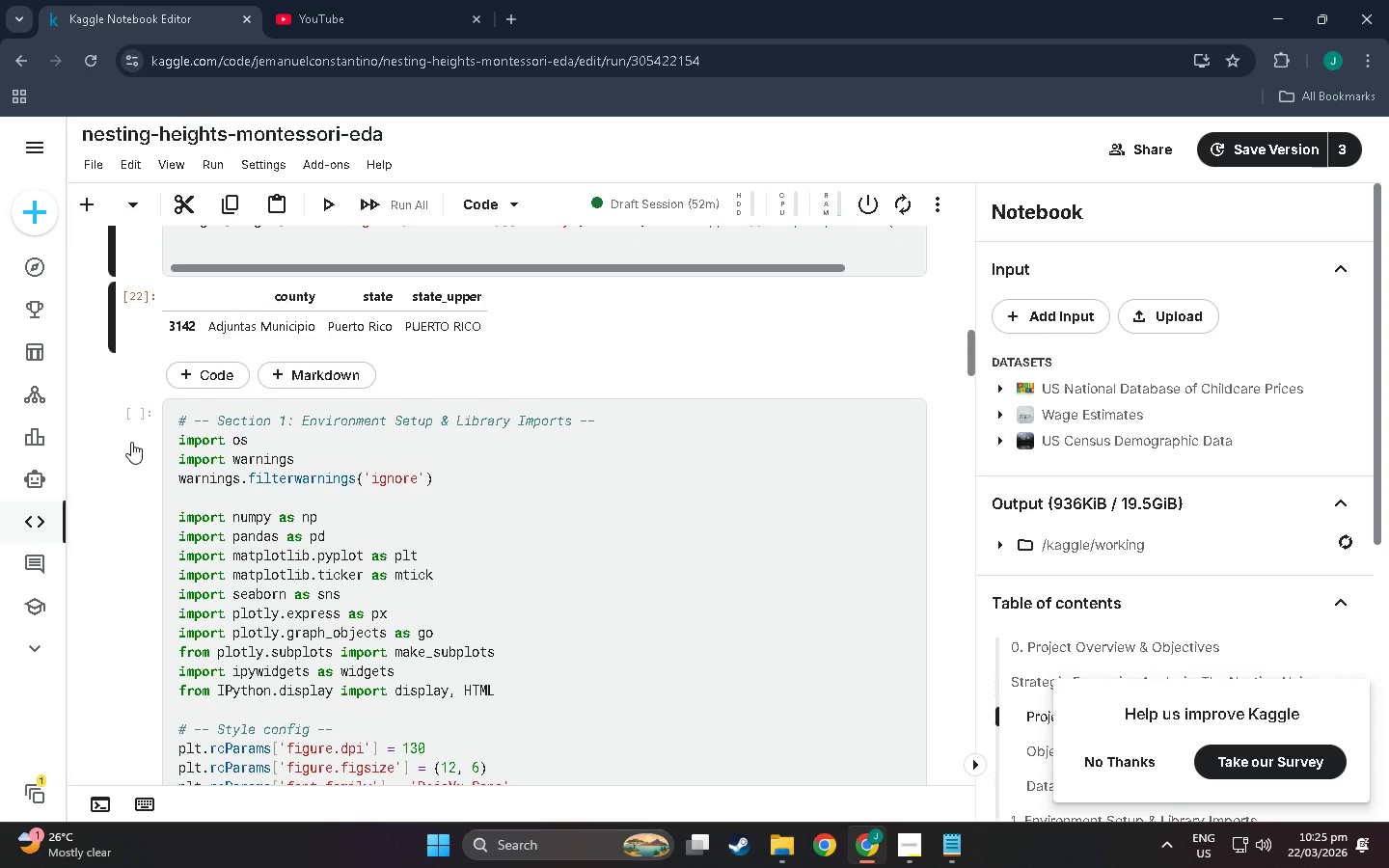 
left_click([131, 442])
 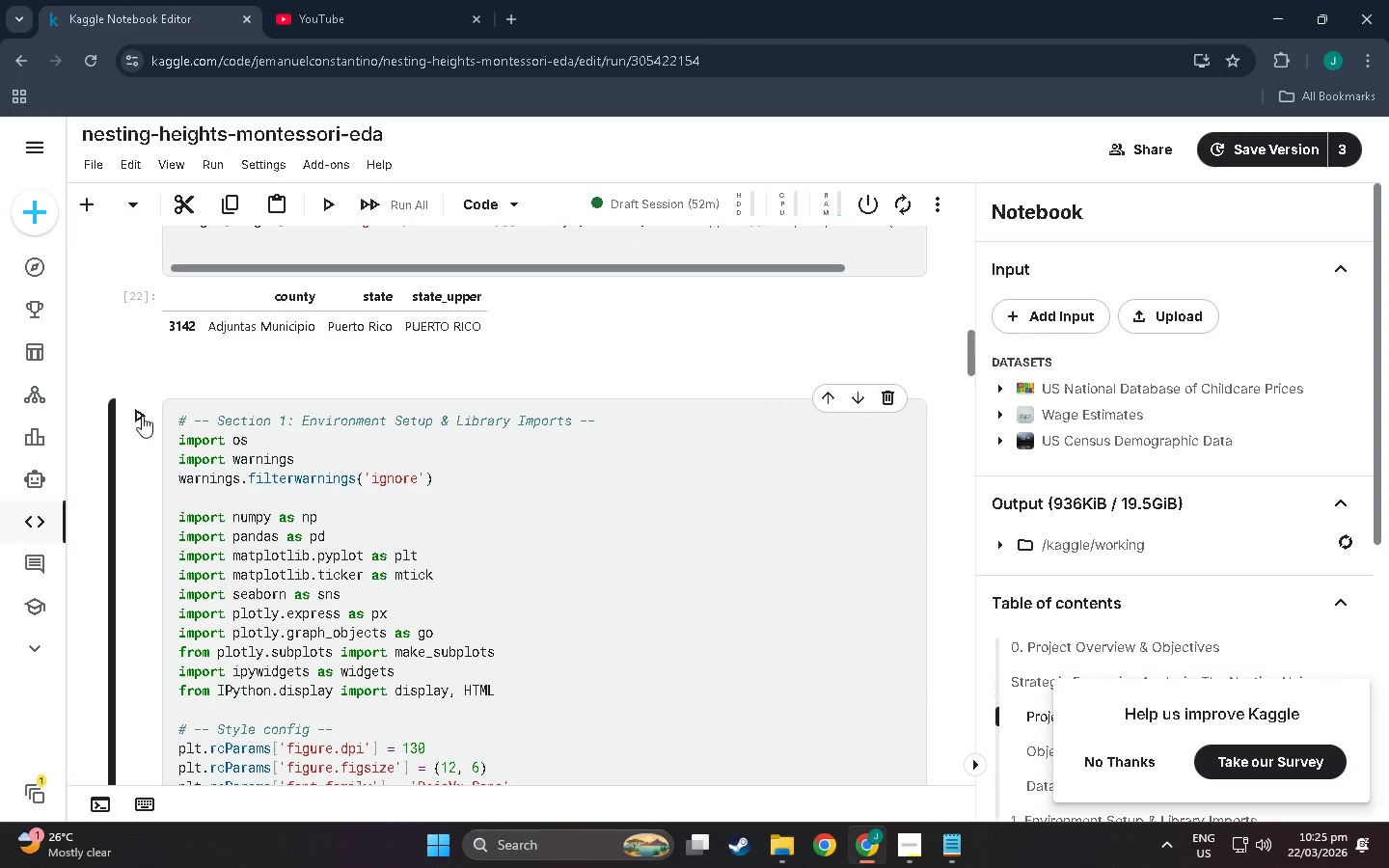 
left_click([142, 415])
 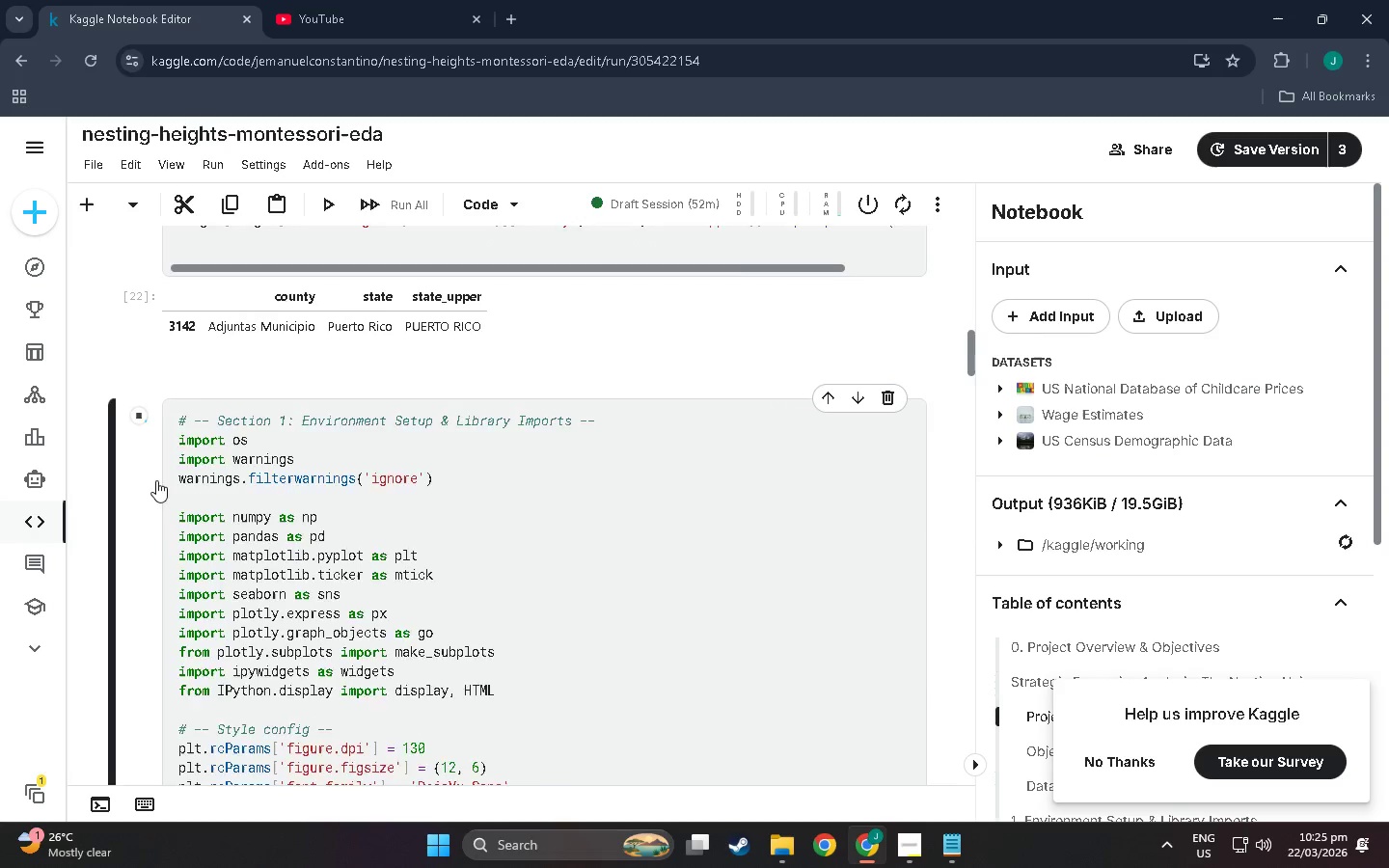 
scroll: coordinate [158, 669], scroll_direction: down, amount: 19.0
 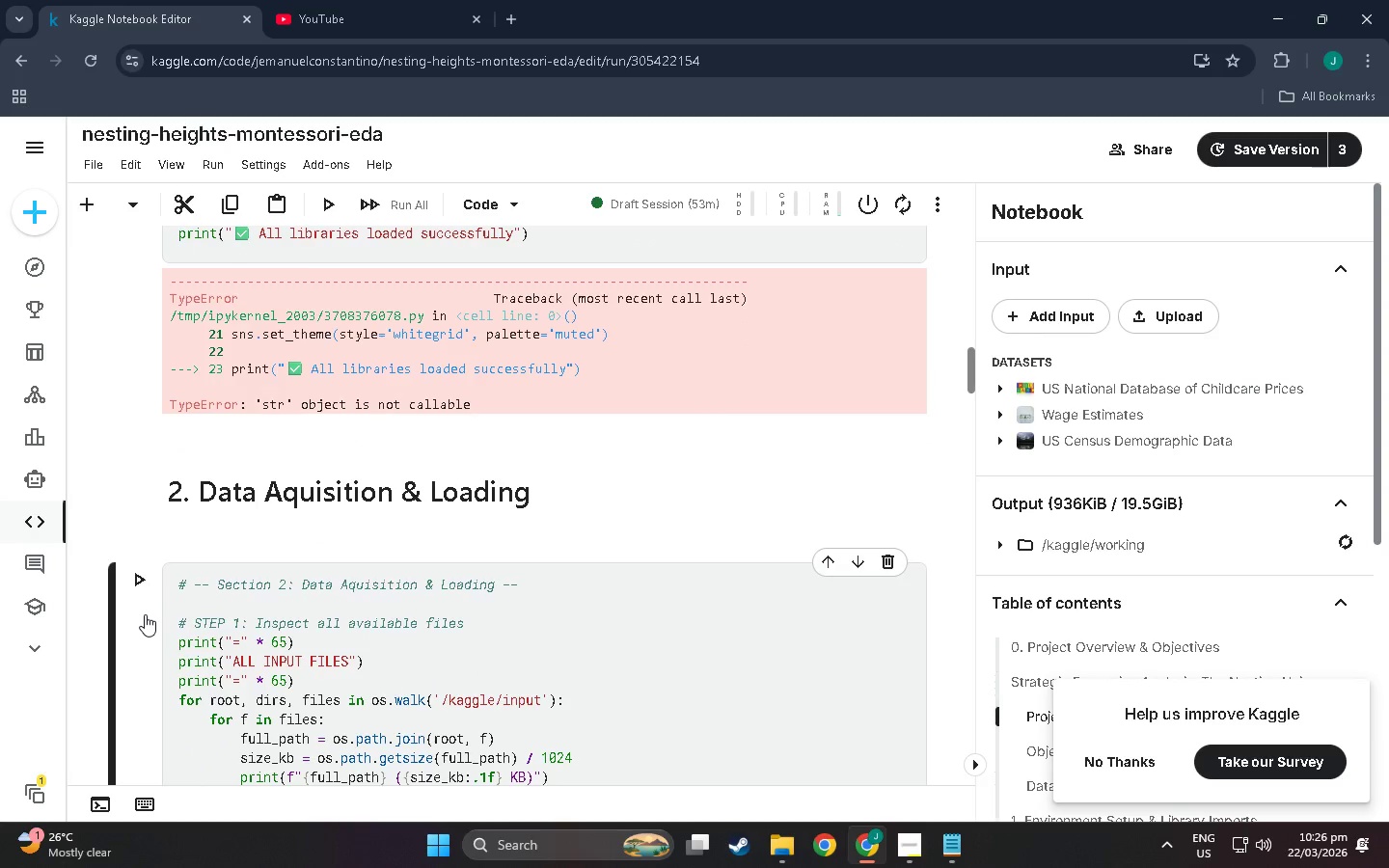 
double_click([144, 562])
 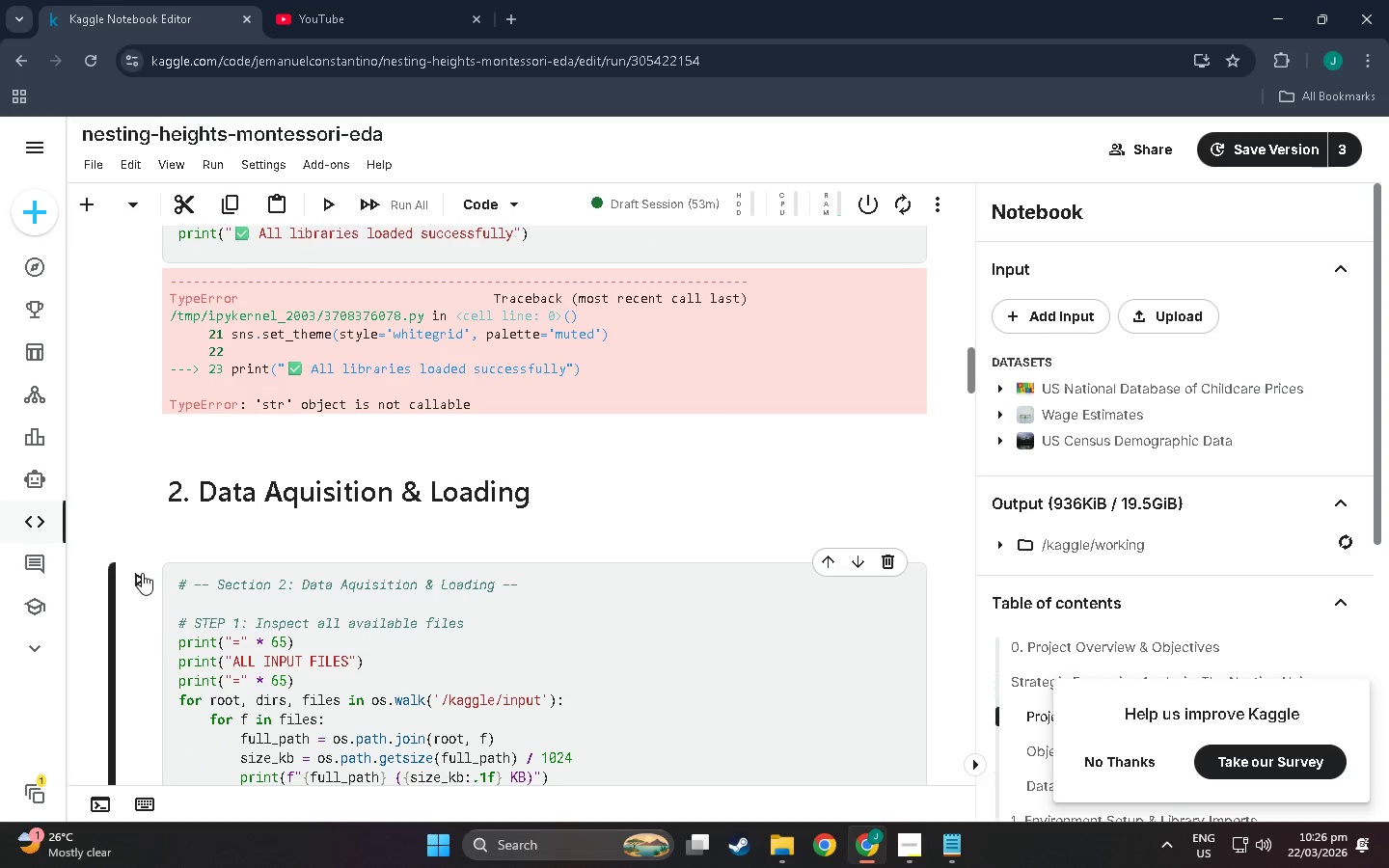 
triple_click([142, 573])
 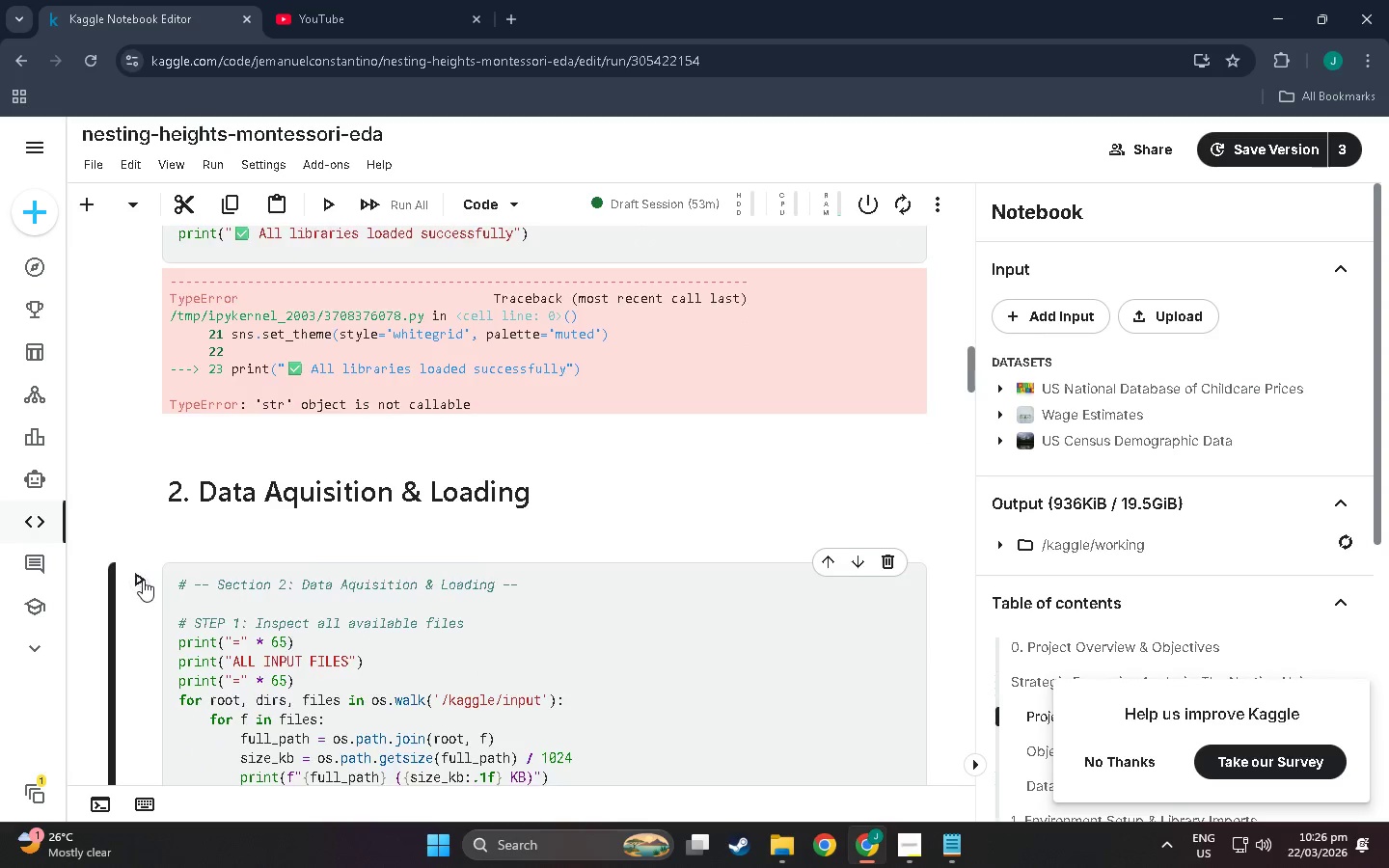 
scroll: coordinate [149, 598], scroll_direction: down, amount: 19.0
 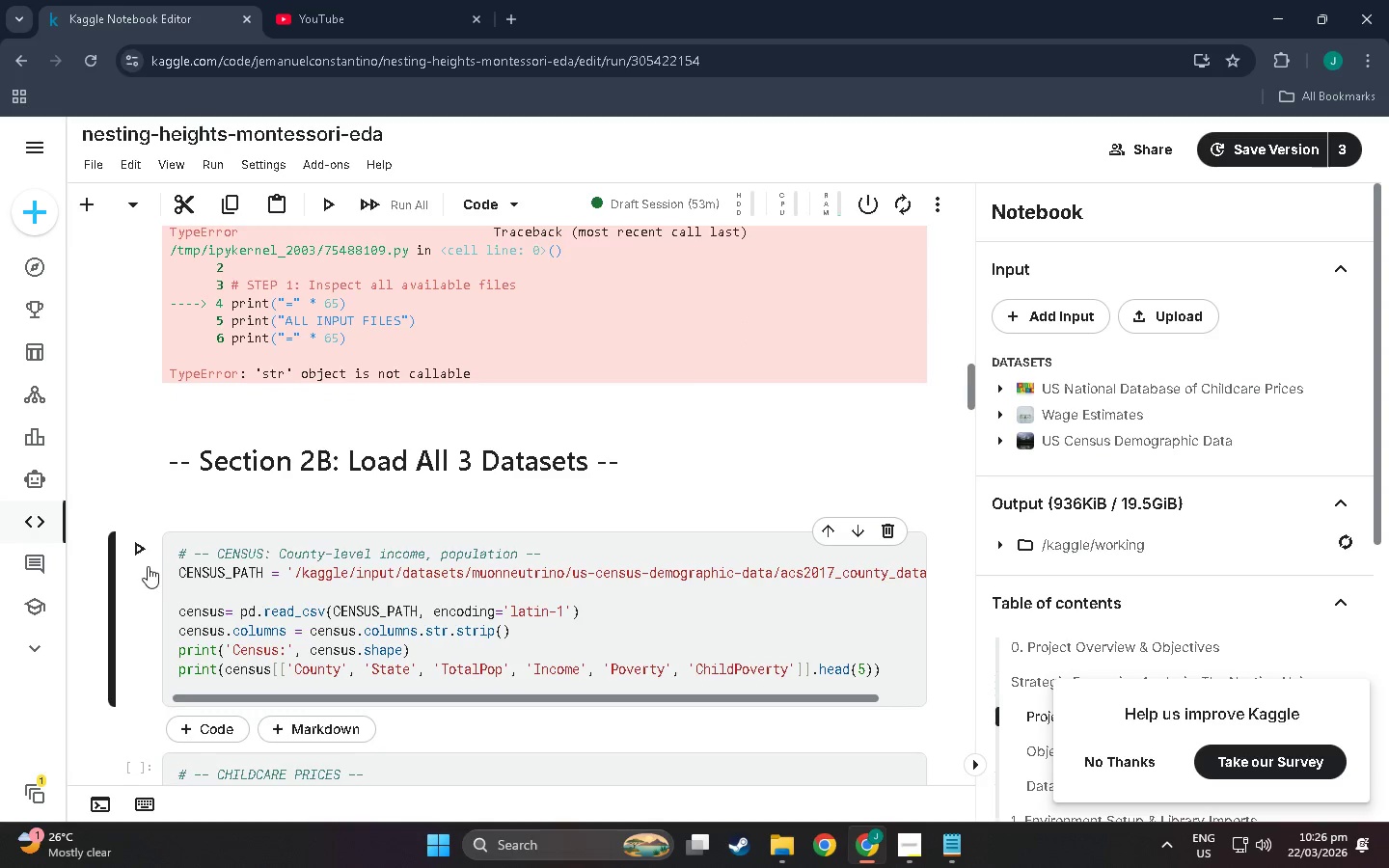 
double_click([145, 544])
 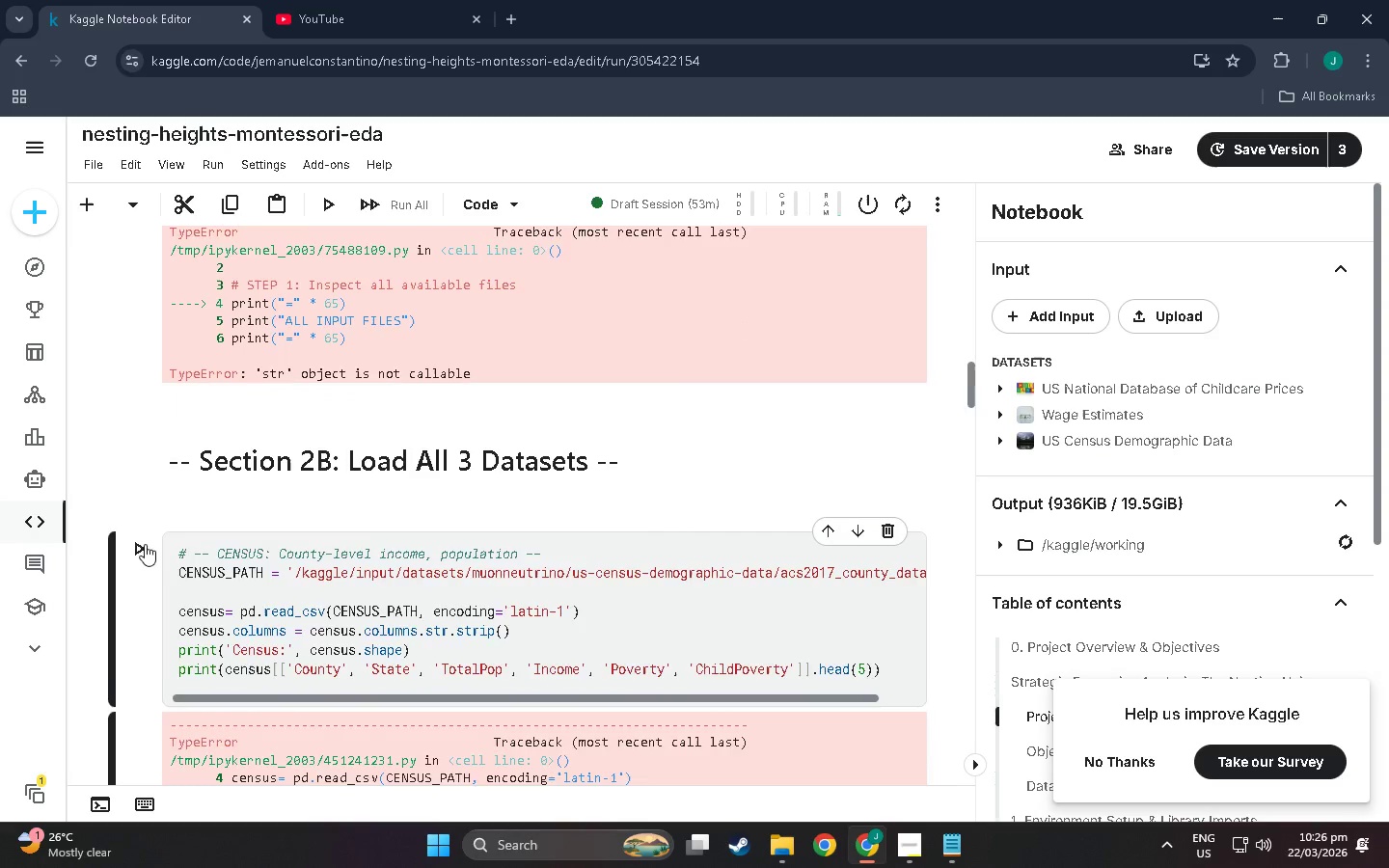 
scroll: coordinate [162, 577], scroll_direction: down, amount: 5.0
 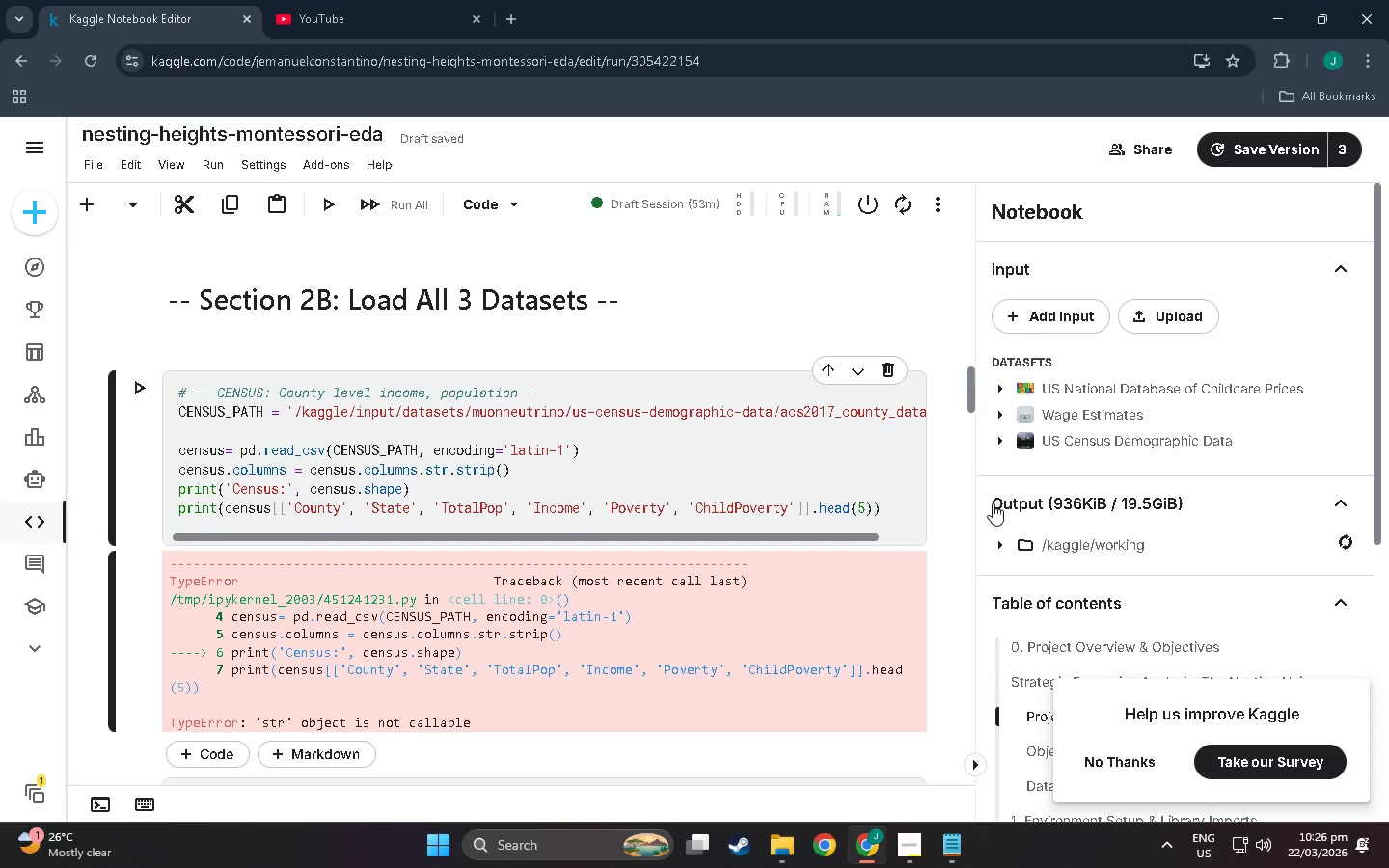 
wait(26.28)
 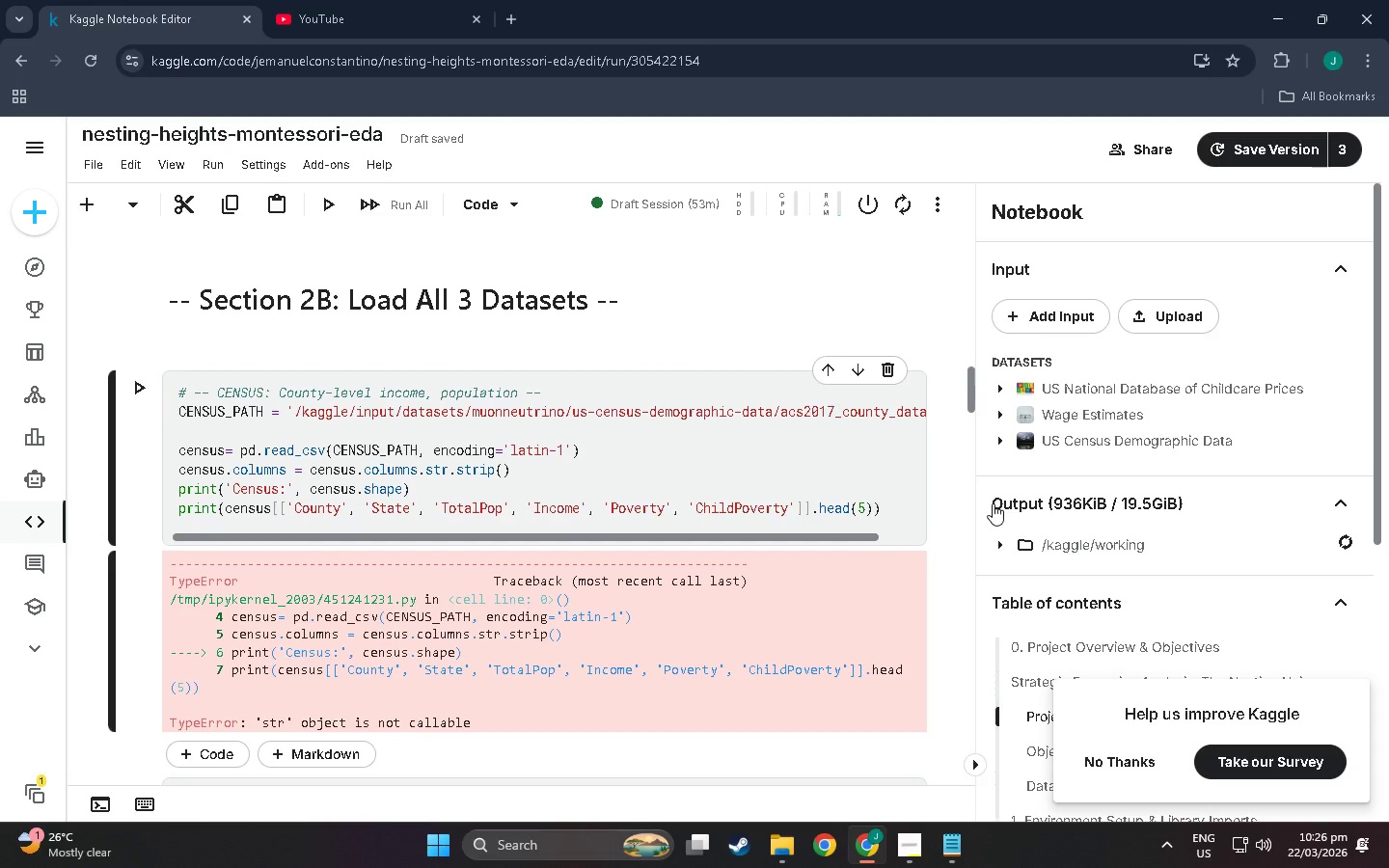 
scroll: coordinate [834, 555], scroll_direction: down, amount: 9.0
 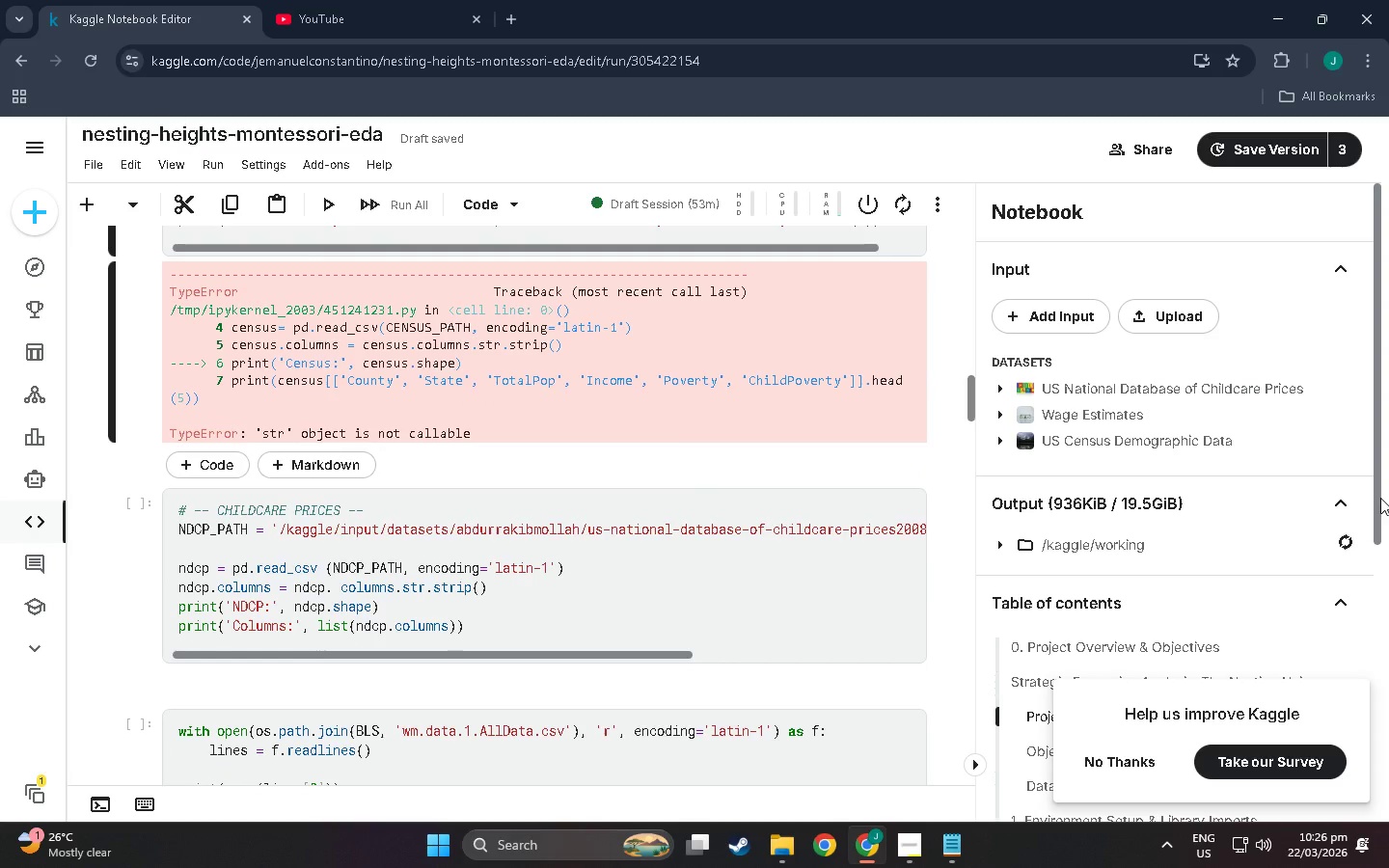 
left_click_drag(start_coordinate=[1376, 497], to_coordinate=[1384, 458])
 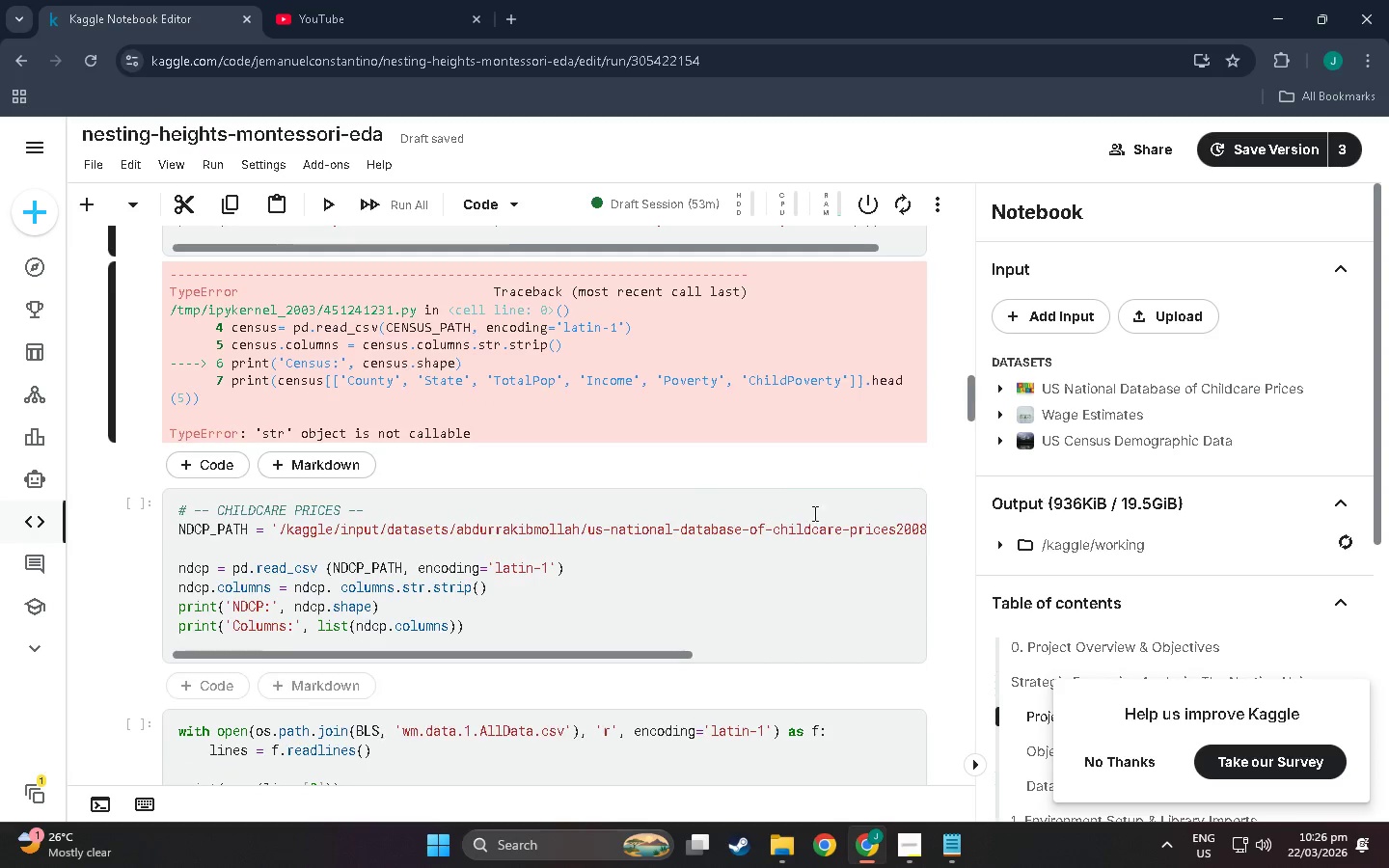 
scroll: coordinate [839, 530], scroll_direction: up, amount: 4.0
 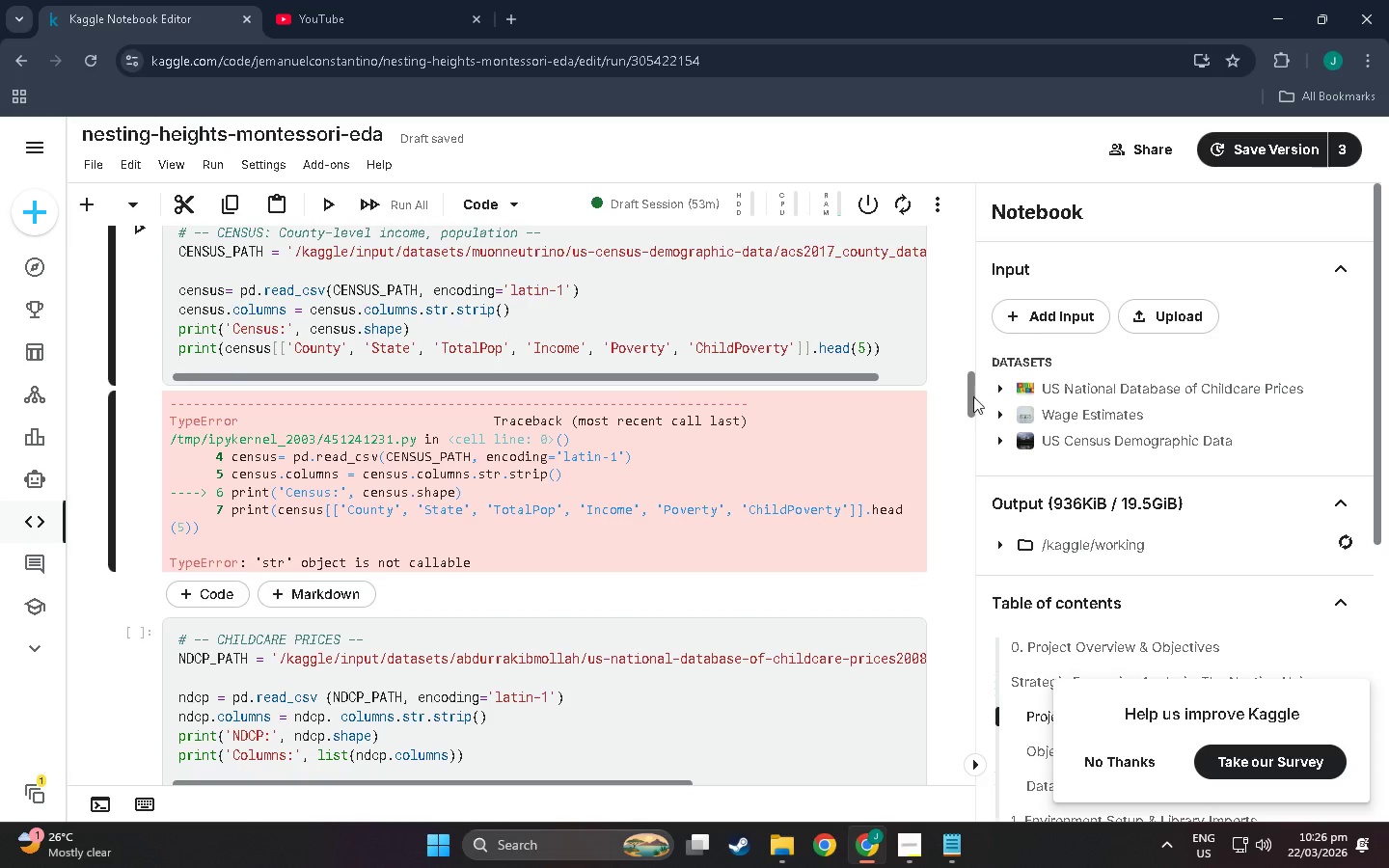 
left_click_drag(start_coordinate=[973, 397], to_coordinate=[970, 260])
 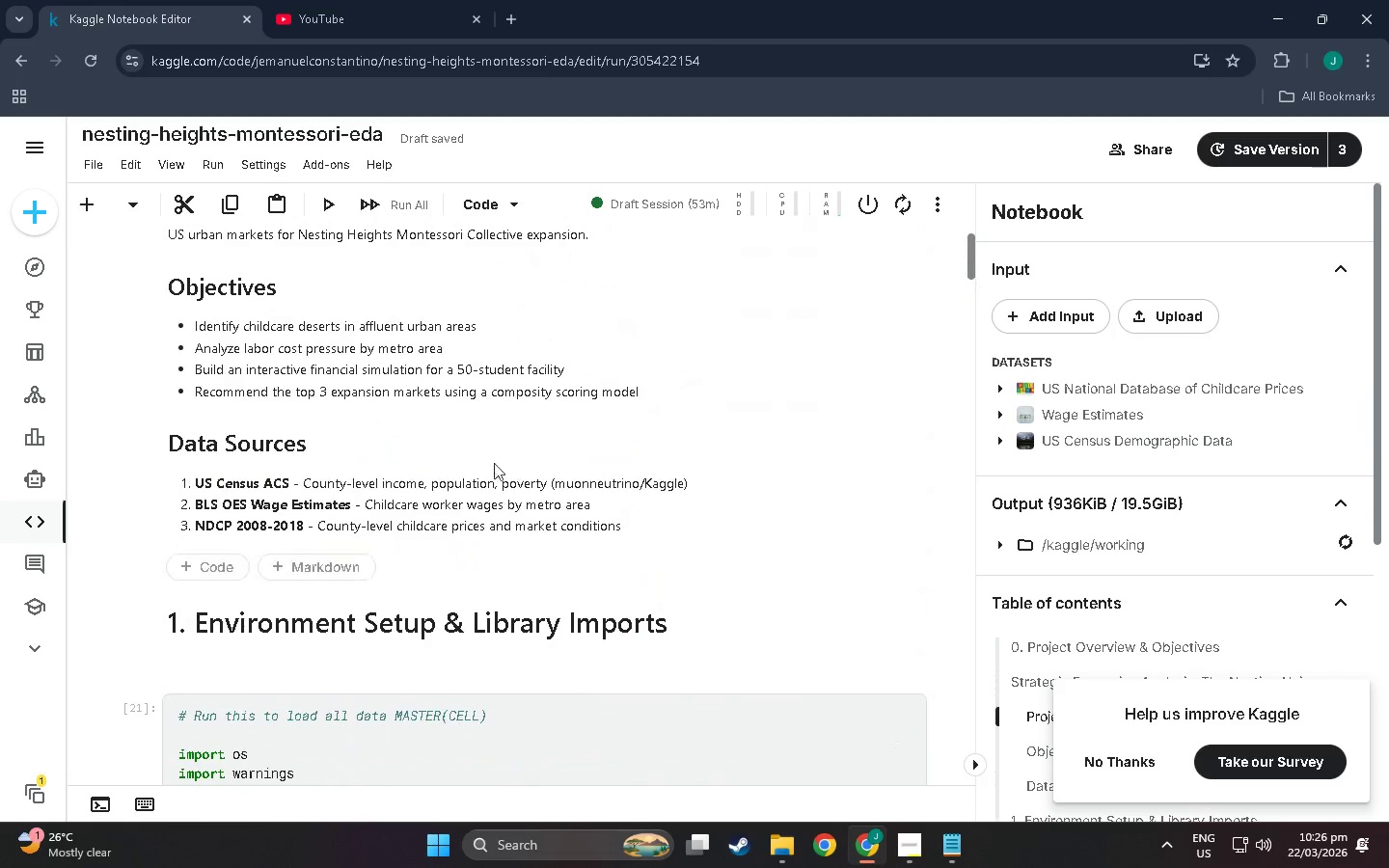 
scroll: coordinate [163, 526], scroll_direction: down, amount: 75.0
 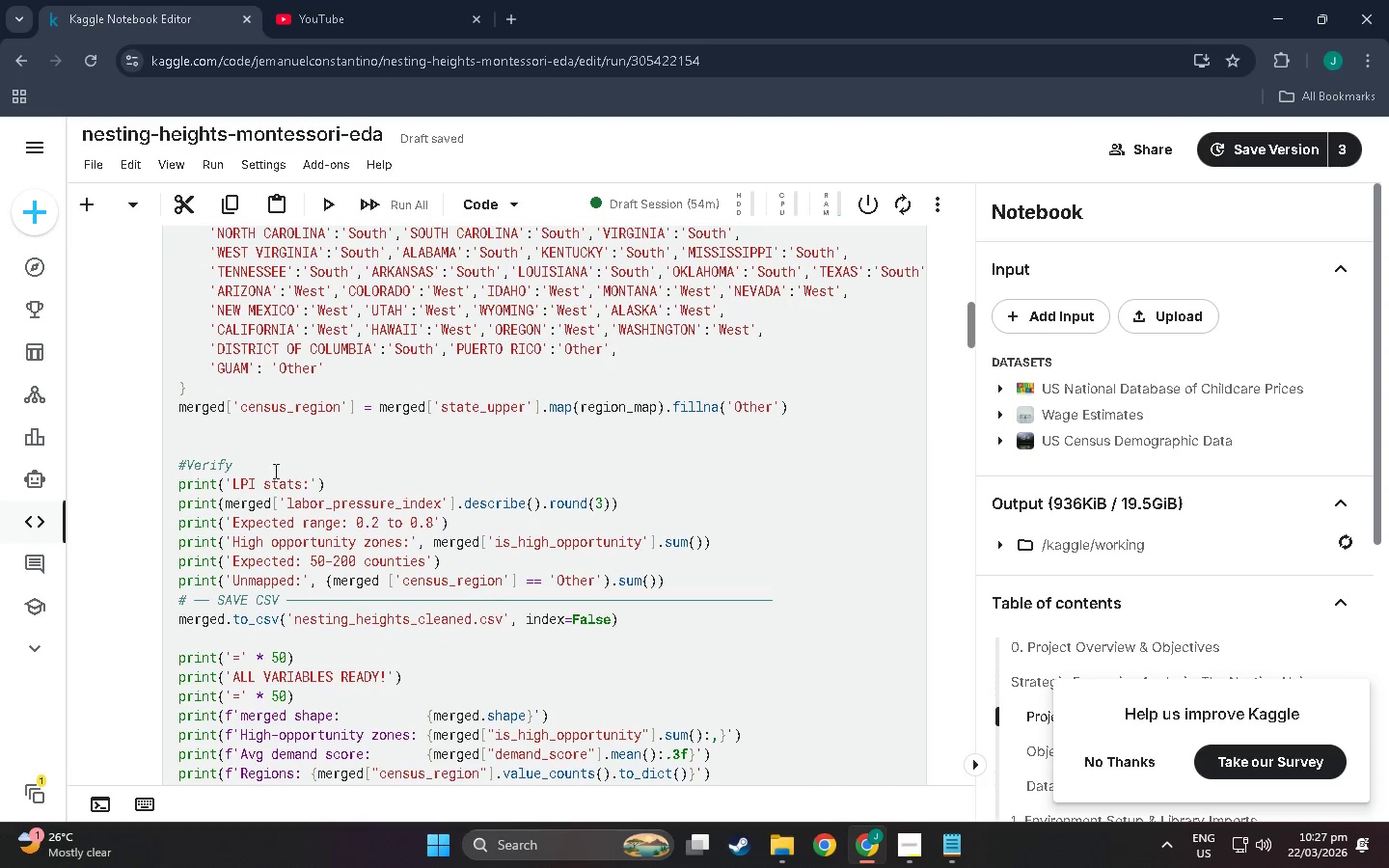 
scroll: coordinate [311, 443], scroll_direction: down, amount: 5.0
 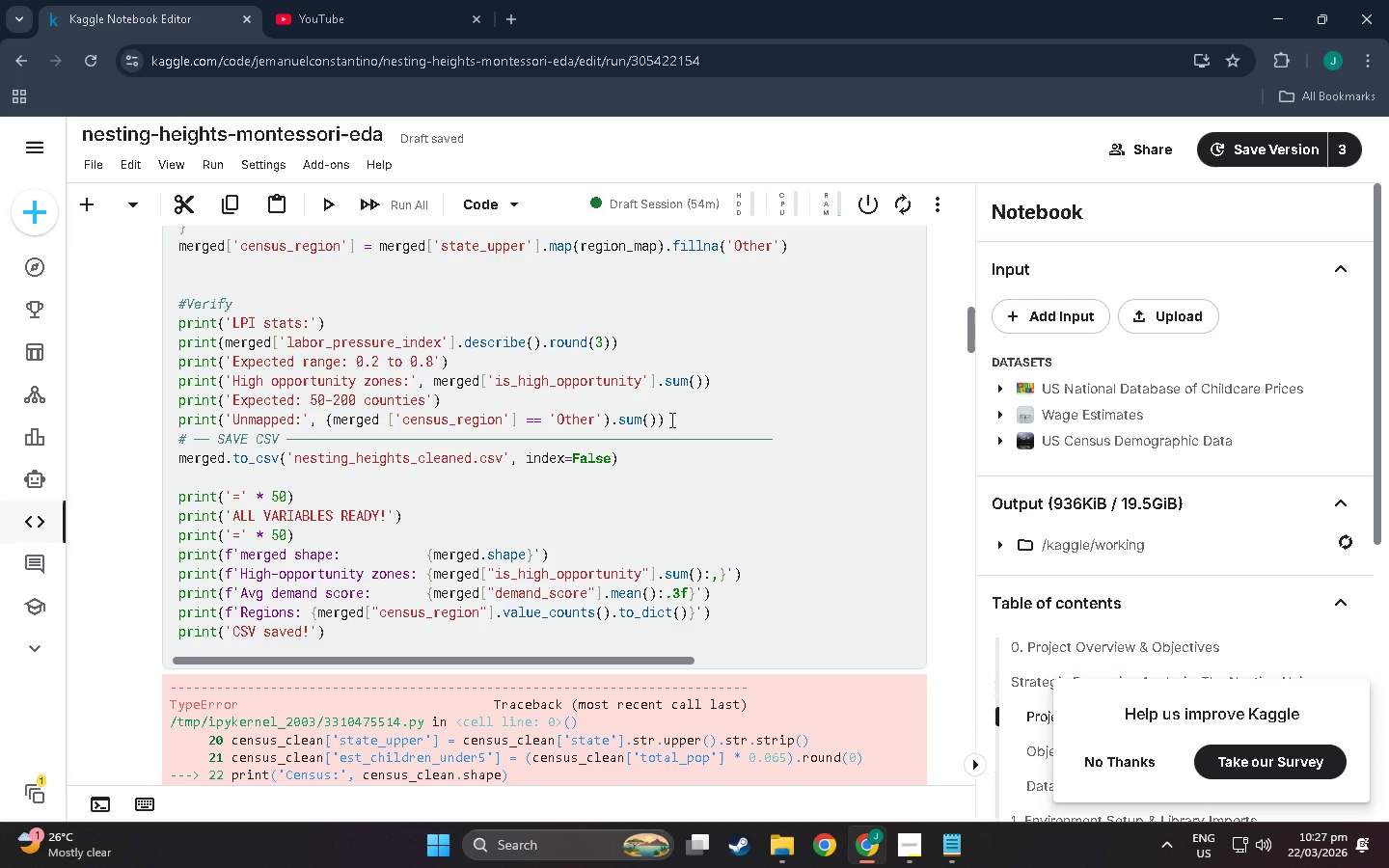 
left_click_drag(start_coordinate=[662, 420], to_coordinate=[175, 421])
 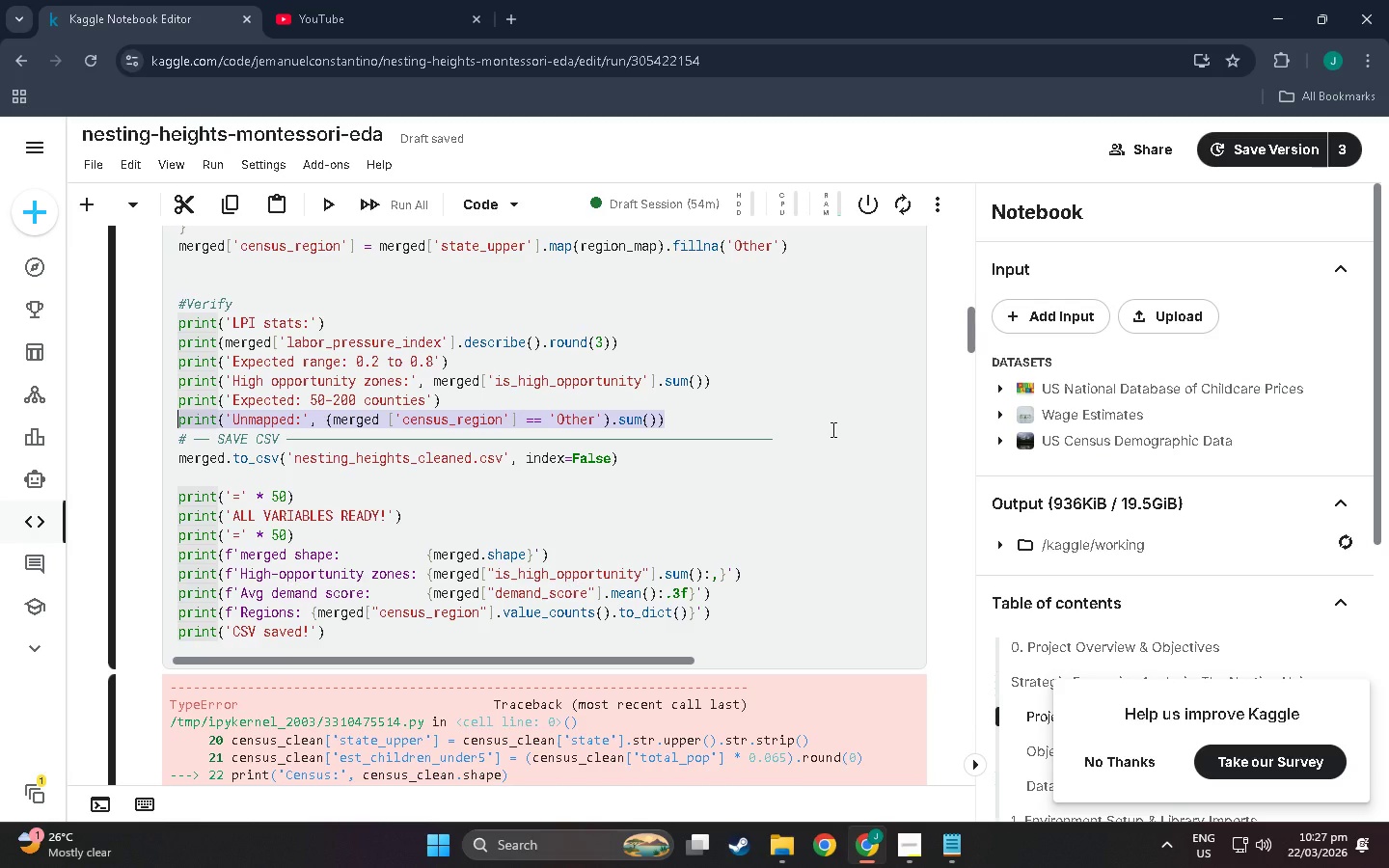 
key(Backspace)
 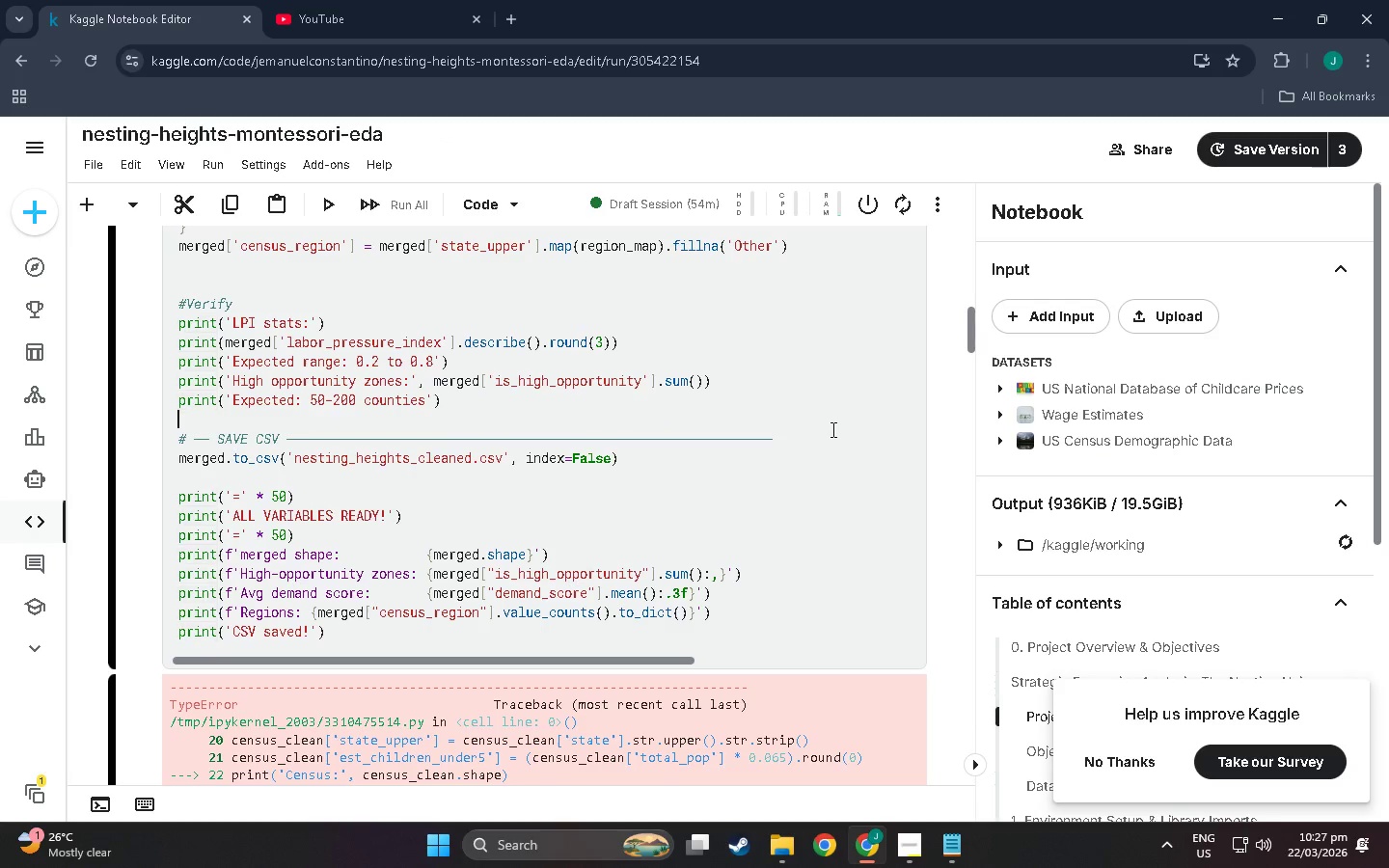 
key(Backspace)
 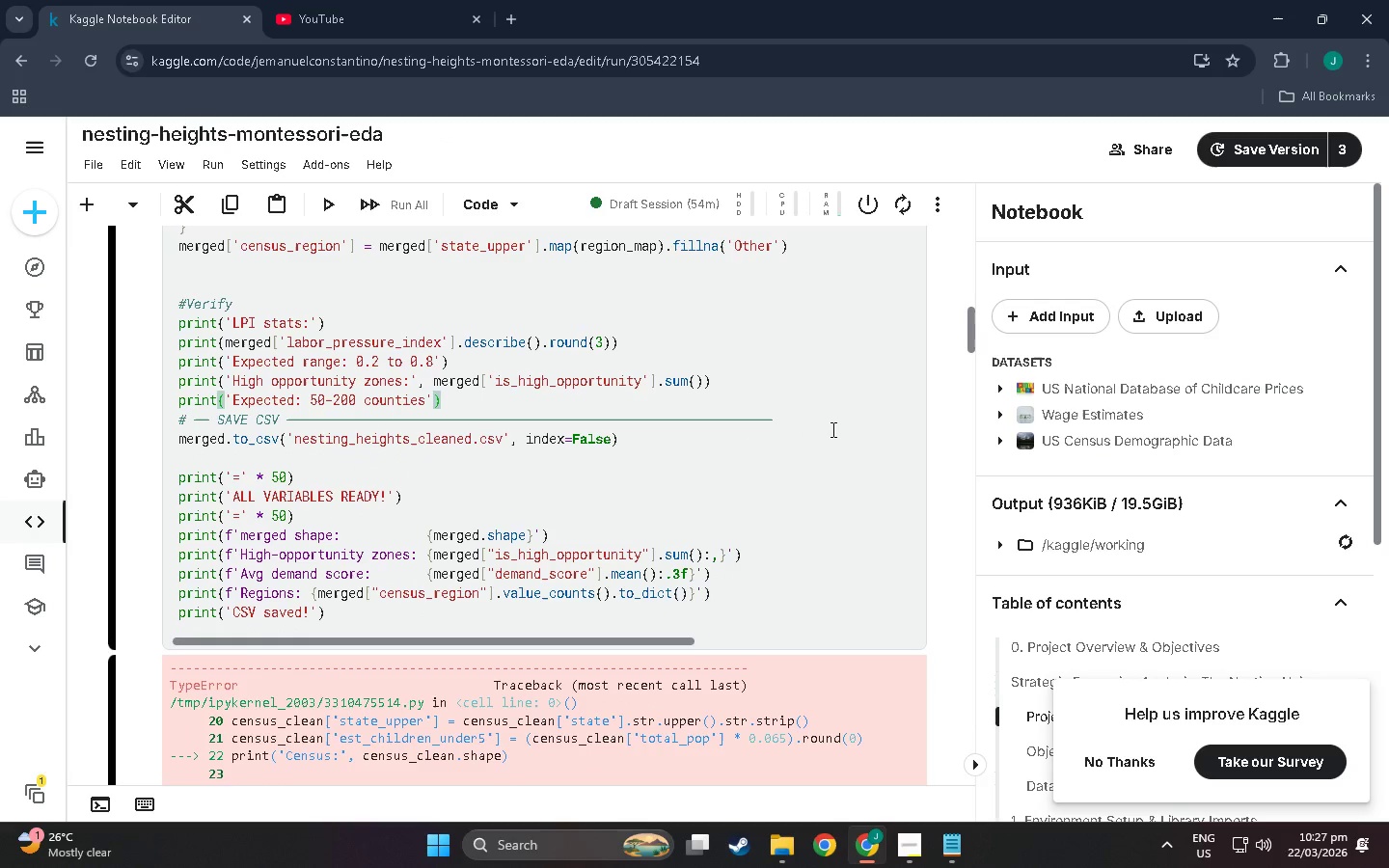 
key(Shift+Enter)
 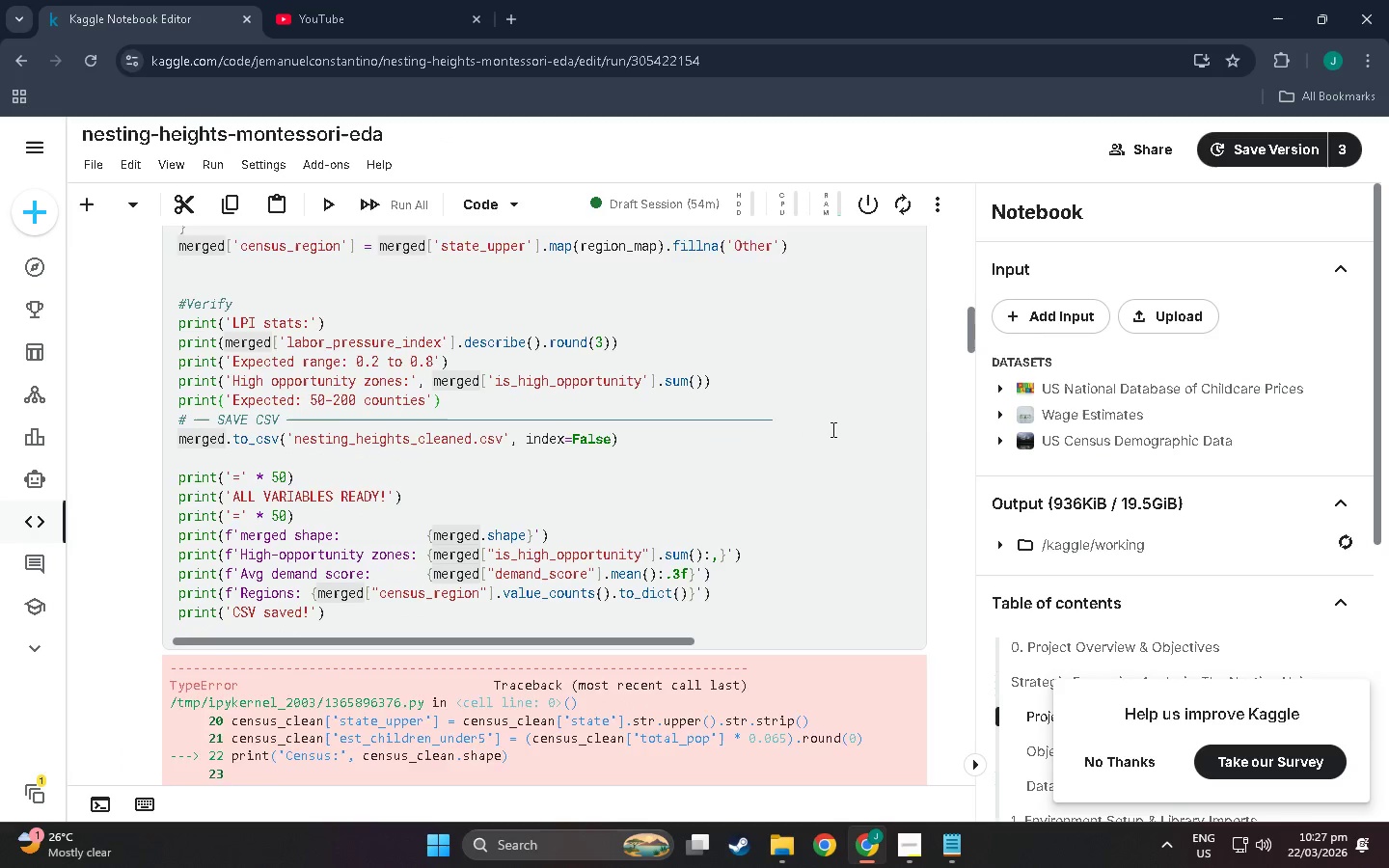 
scroll: coordinate [831, 429], scroll_direction: down, amount: 4.0
 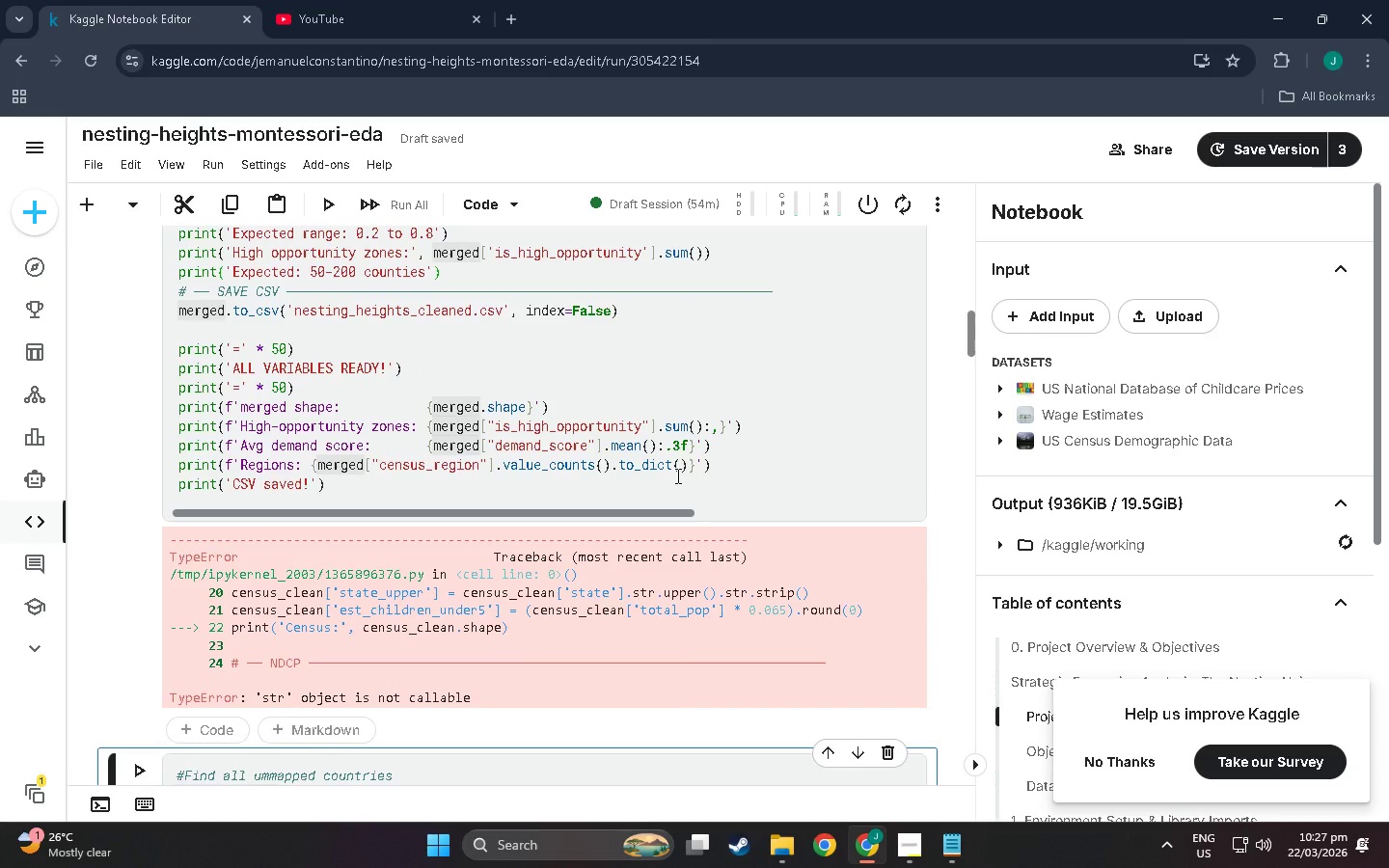 
scroll: coordinate [366, 463], scroll_direction: up, amount: 7.0
 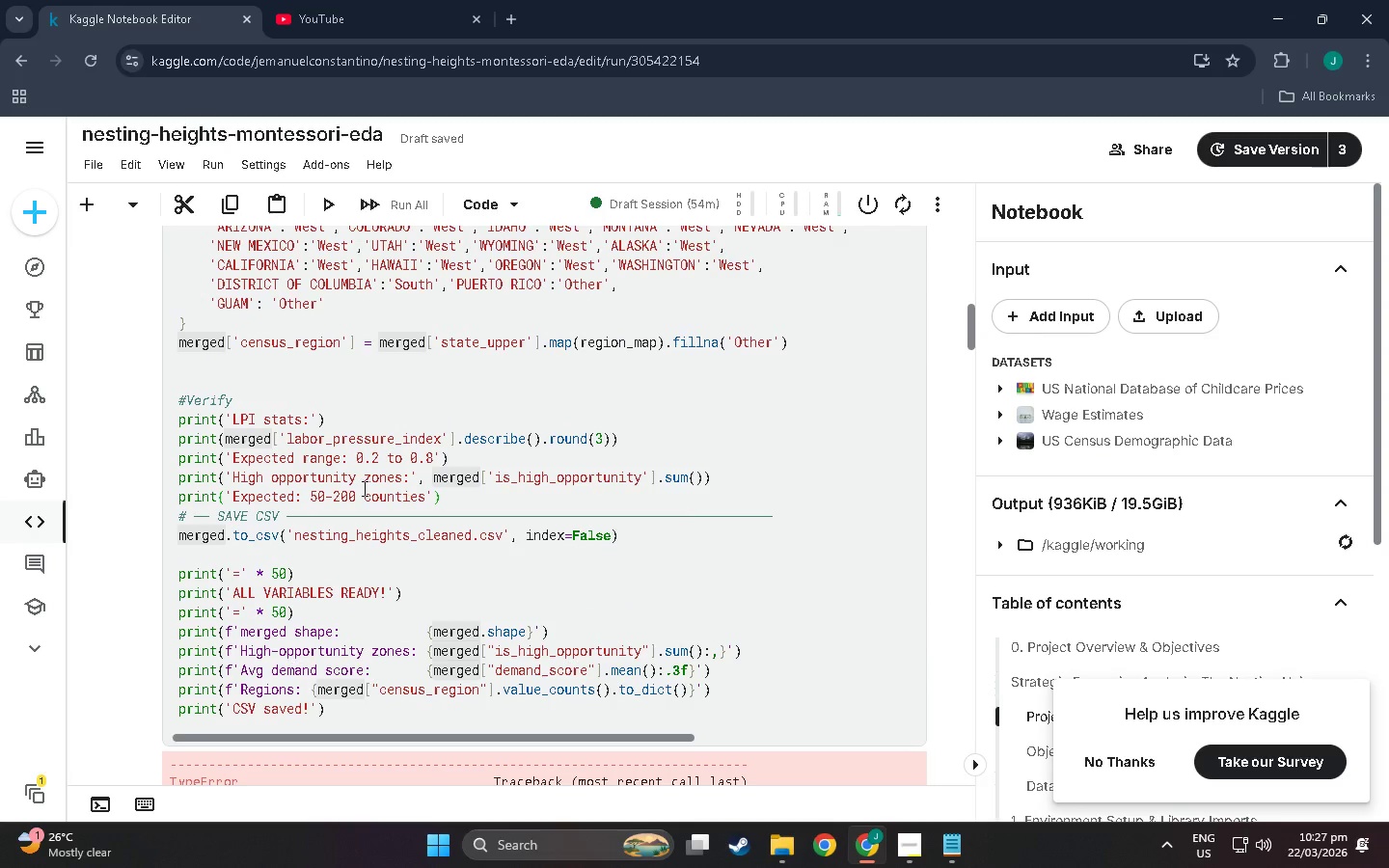 
key(Control+F)
 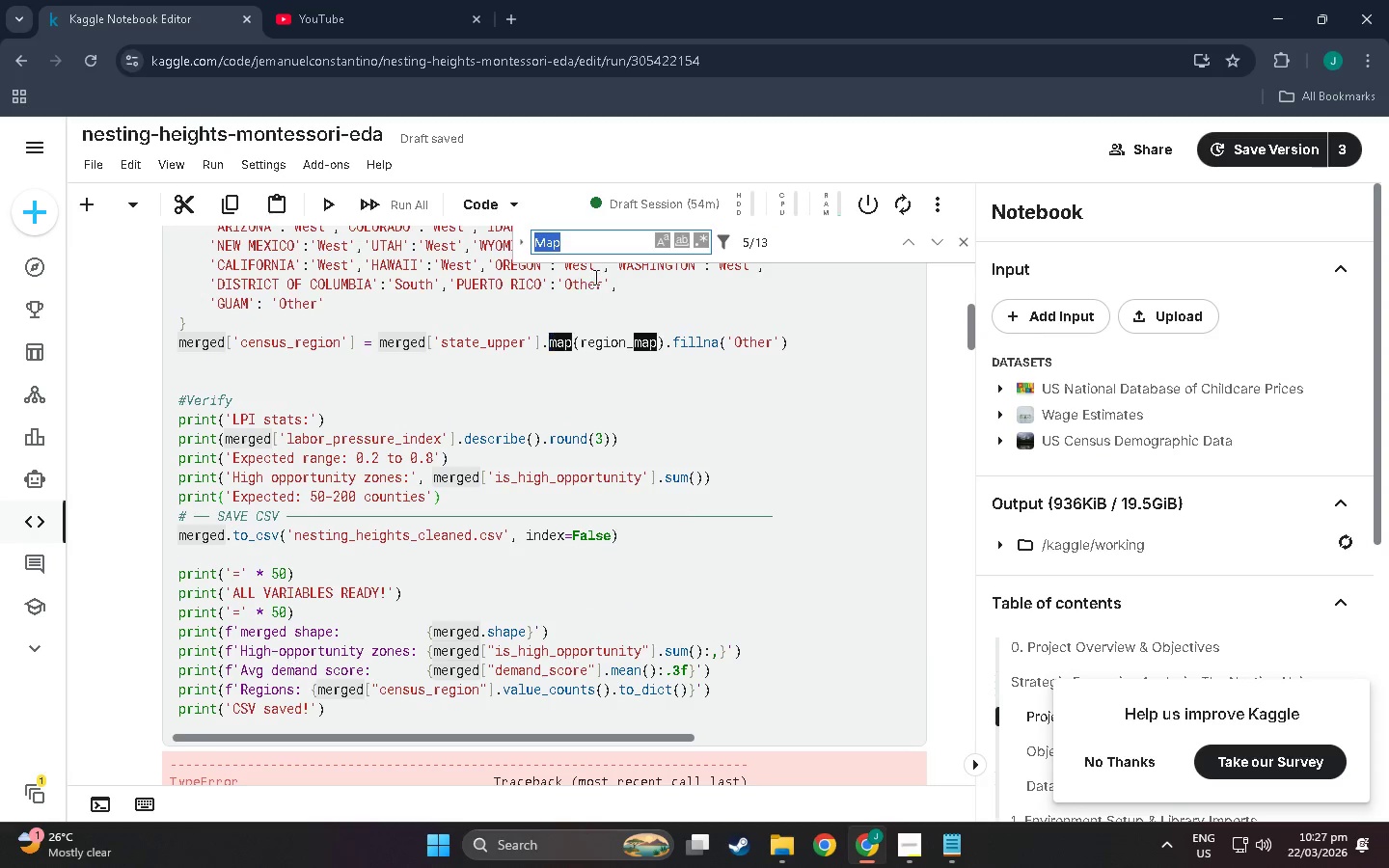 
type(something)
 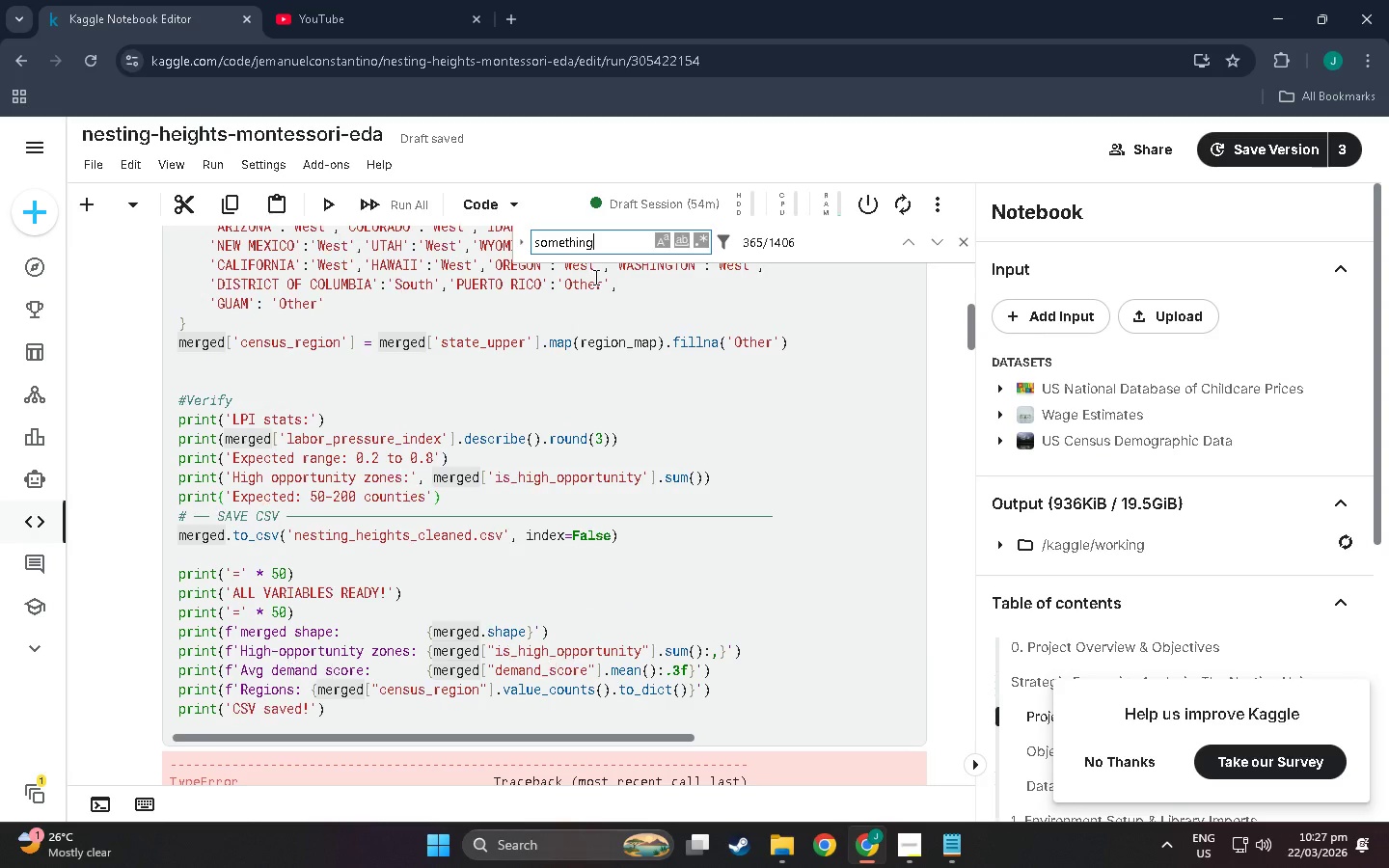 
key(Enter)
 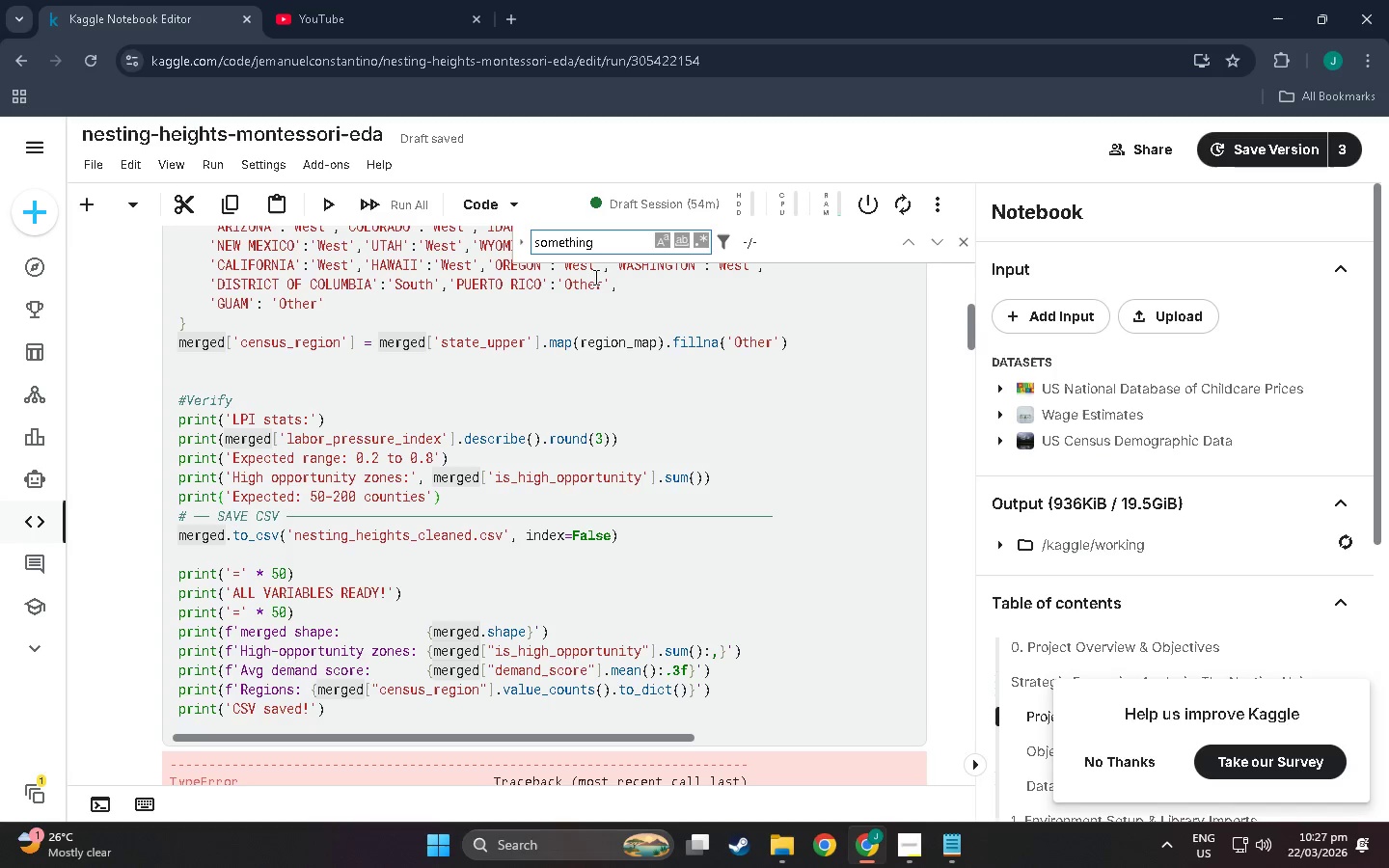 
hold_key(key=Backspace, duration=0.97)
 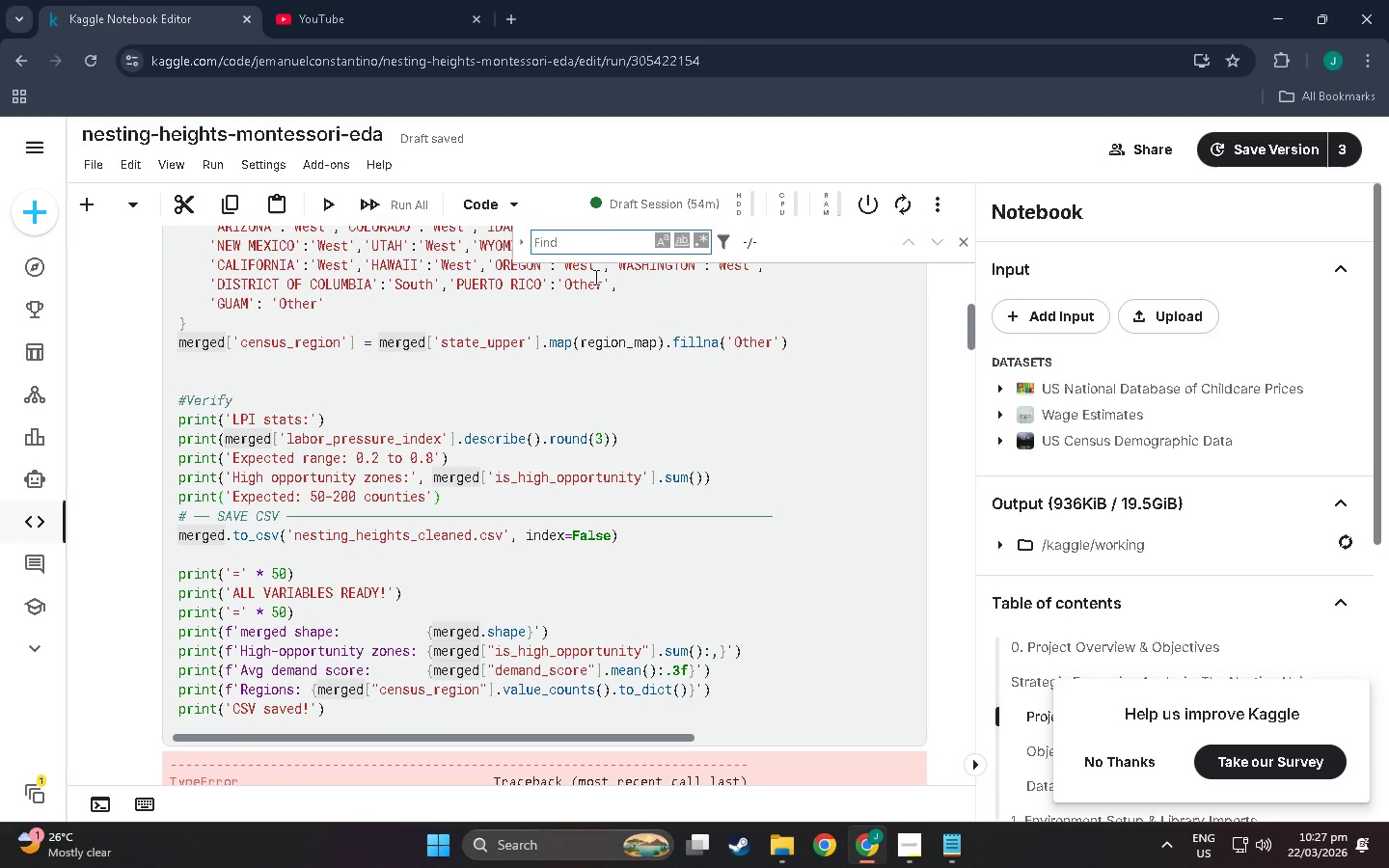 
scroll: coordinate [169, 404], scroll_direction: up, amount: 76.0
 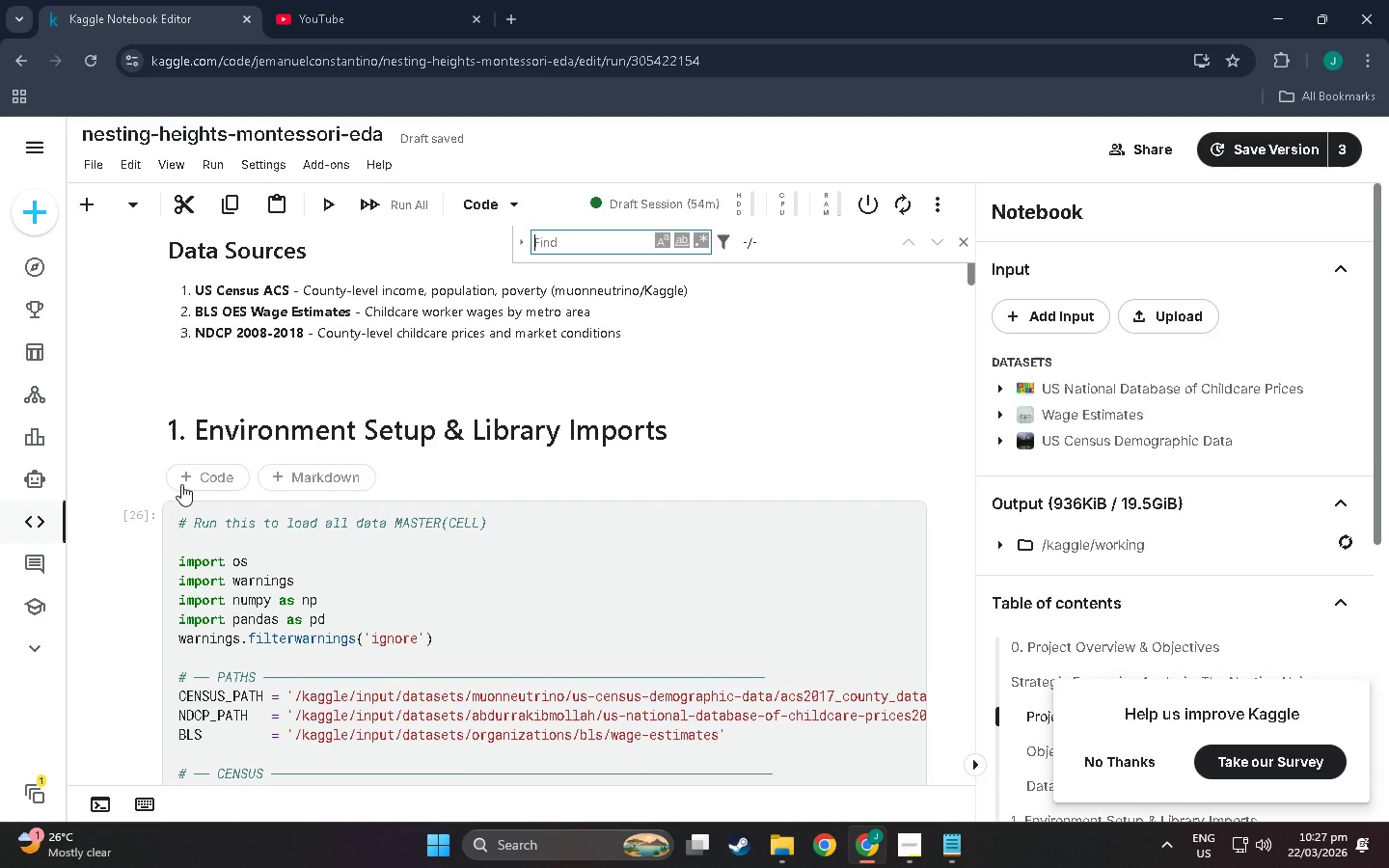 
left_click([185, 484])
 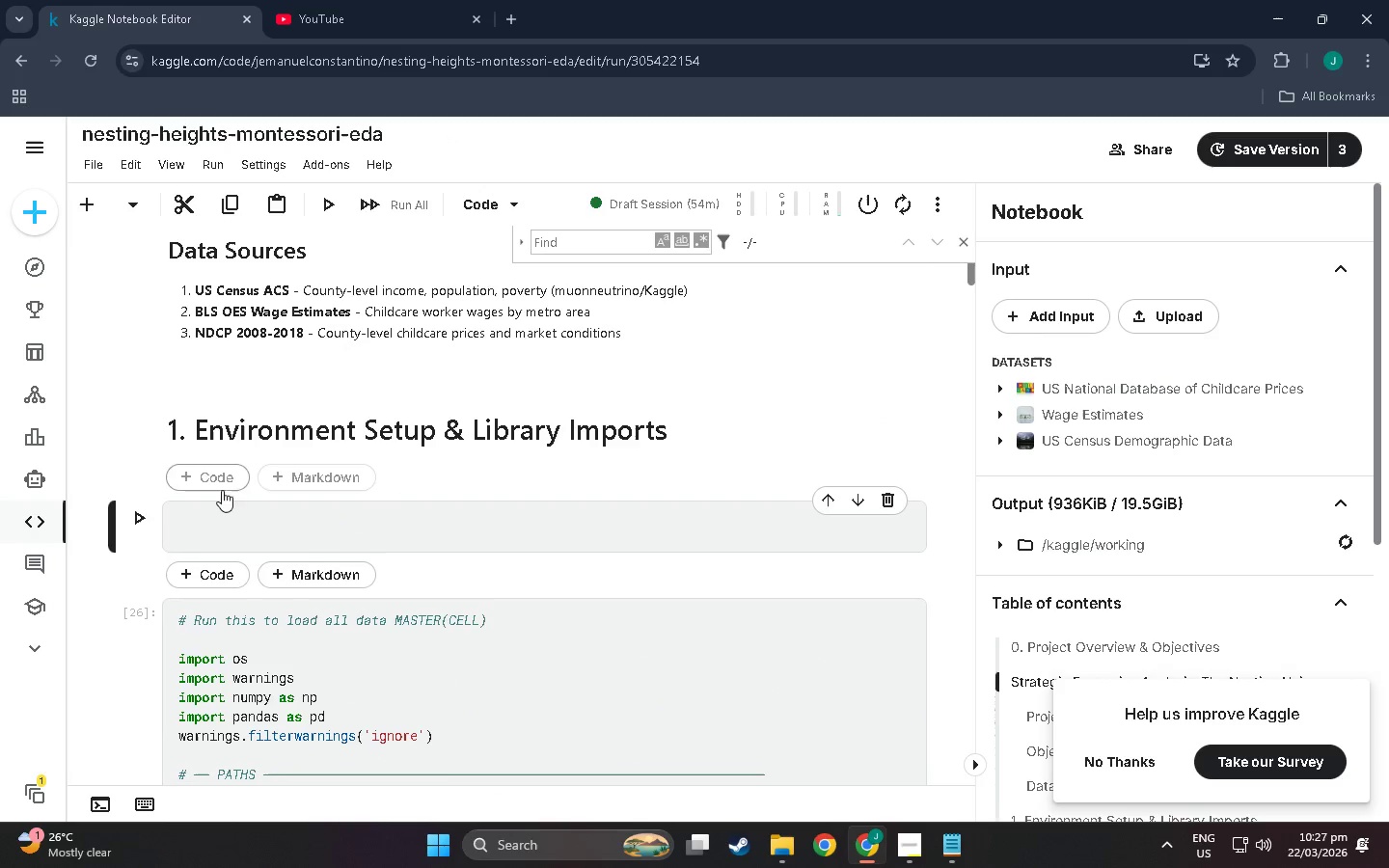 
left_click([222, 535])
 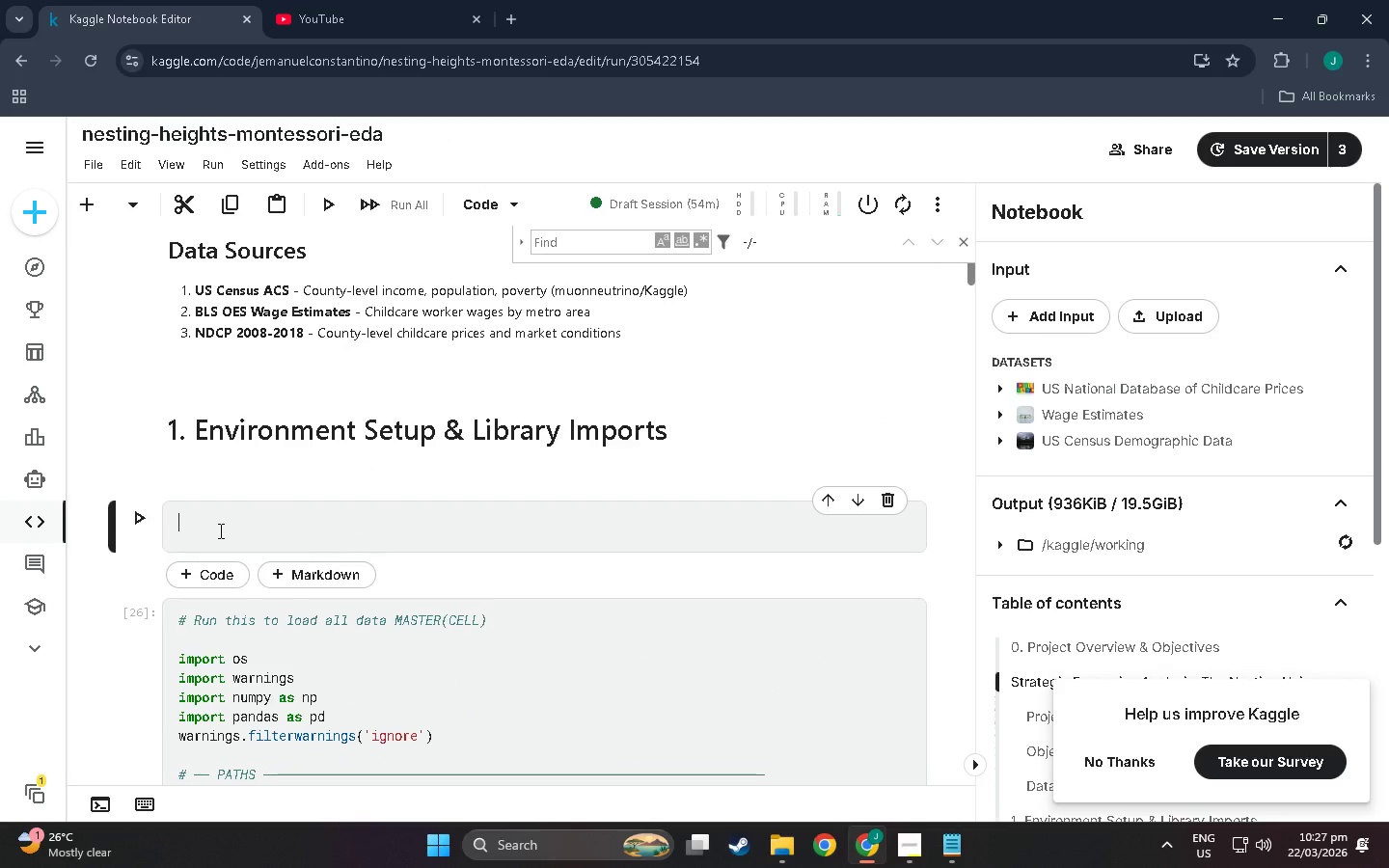 
type(#Re)
key(Backspace)
key(Backspace)
type( Restore print functioi)
key(Backspace)
type(n)
 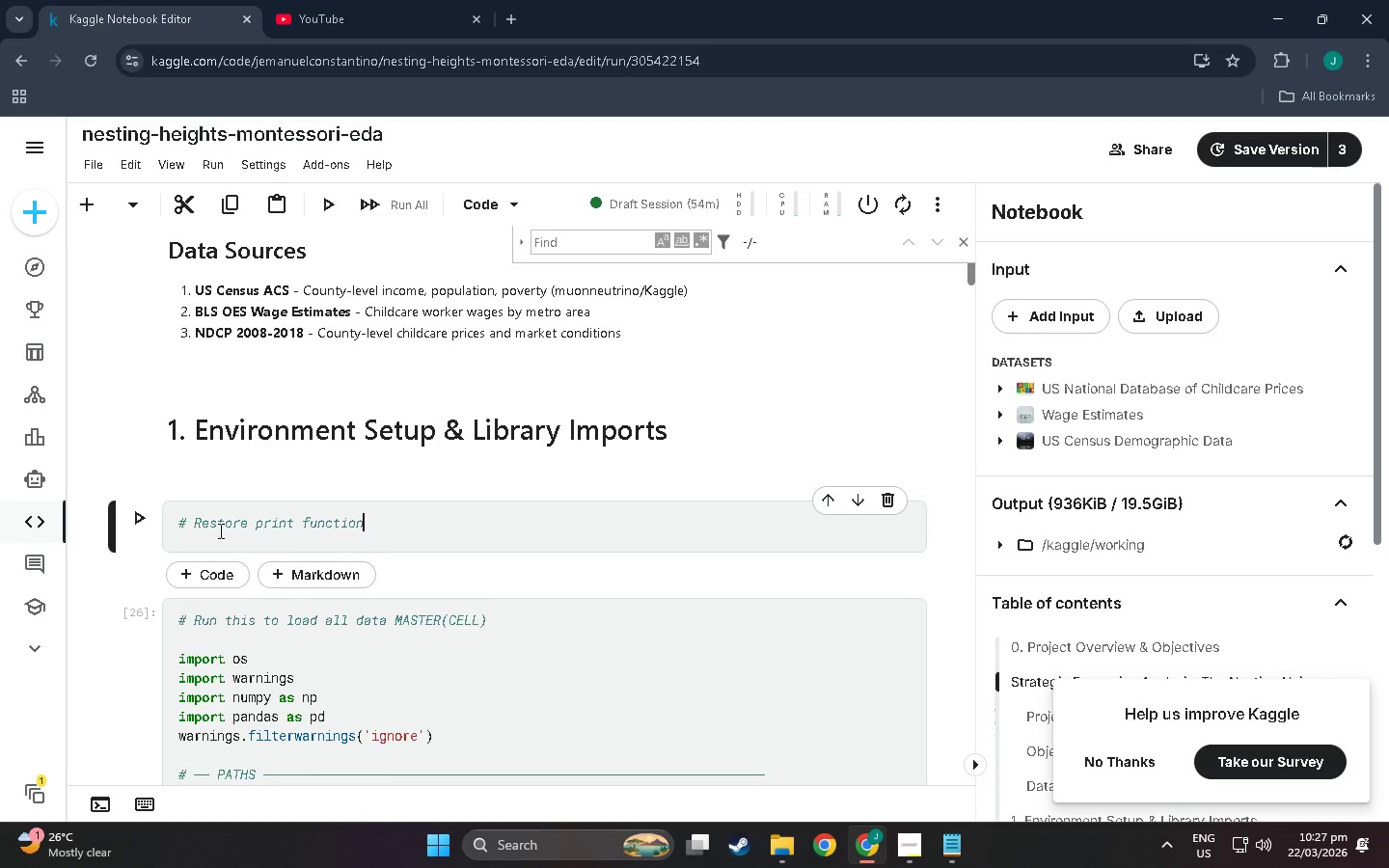 
key(Enter)
 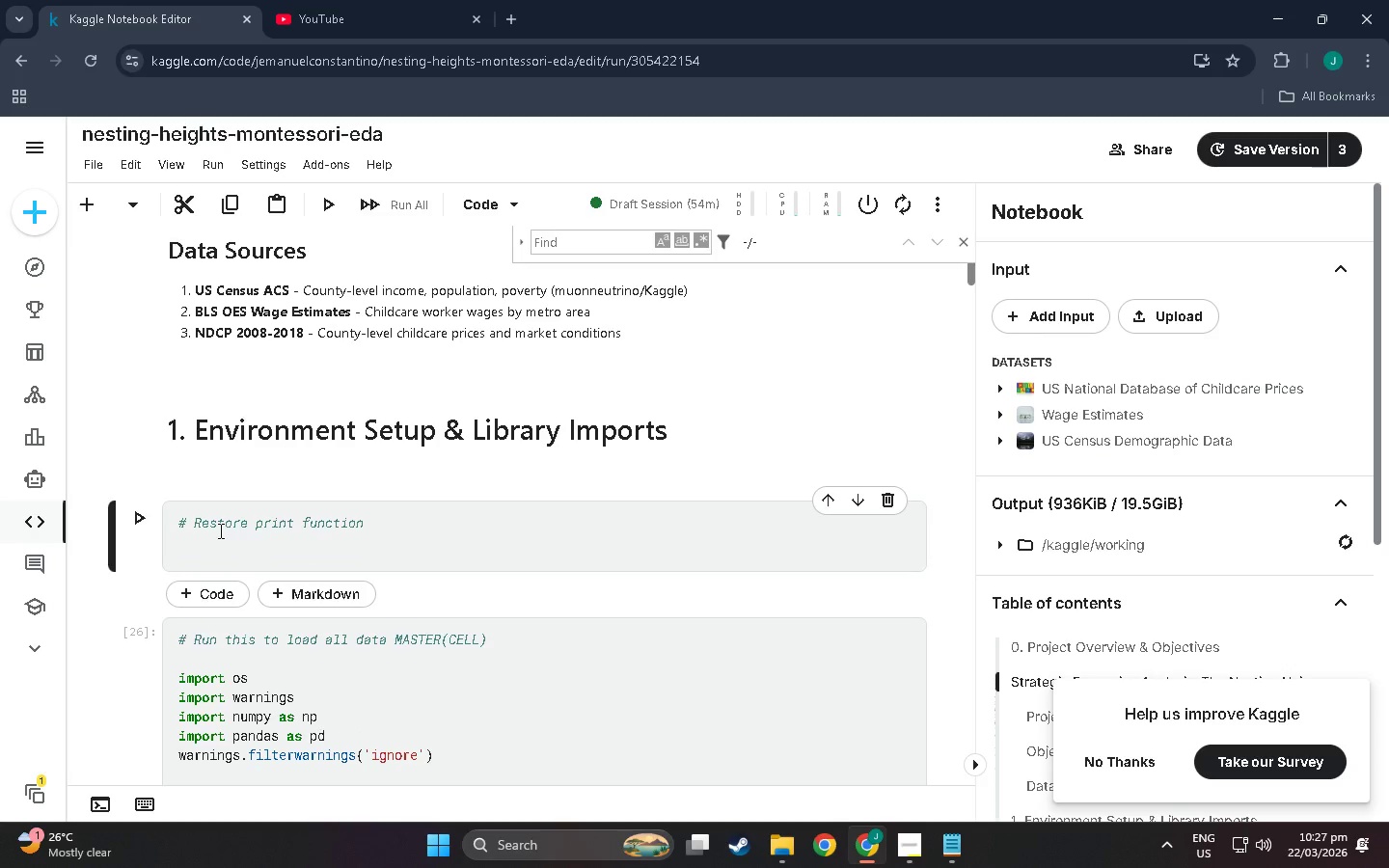 
type(import builtins)
 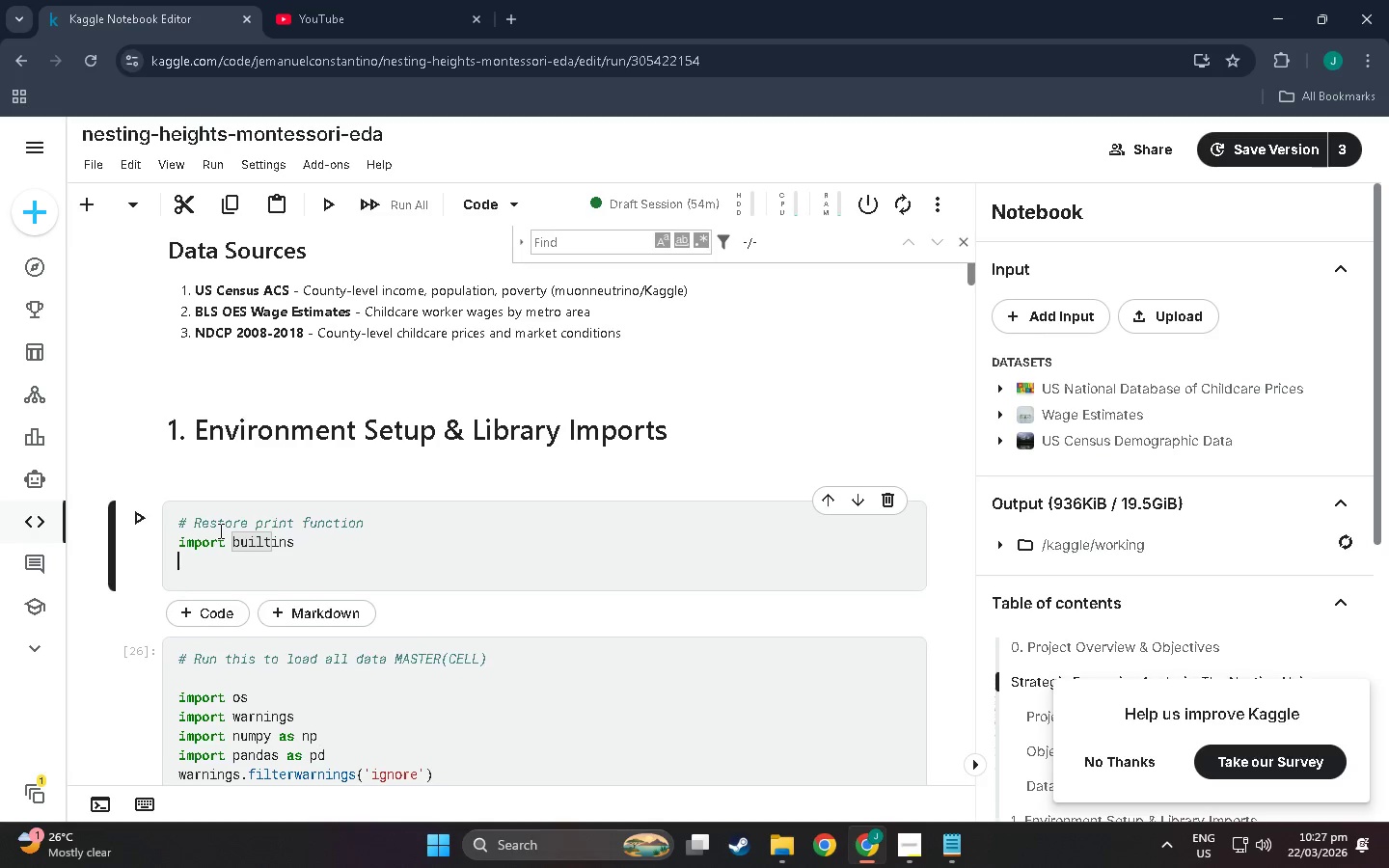 
key(Enter)
 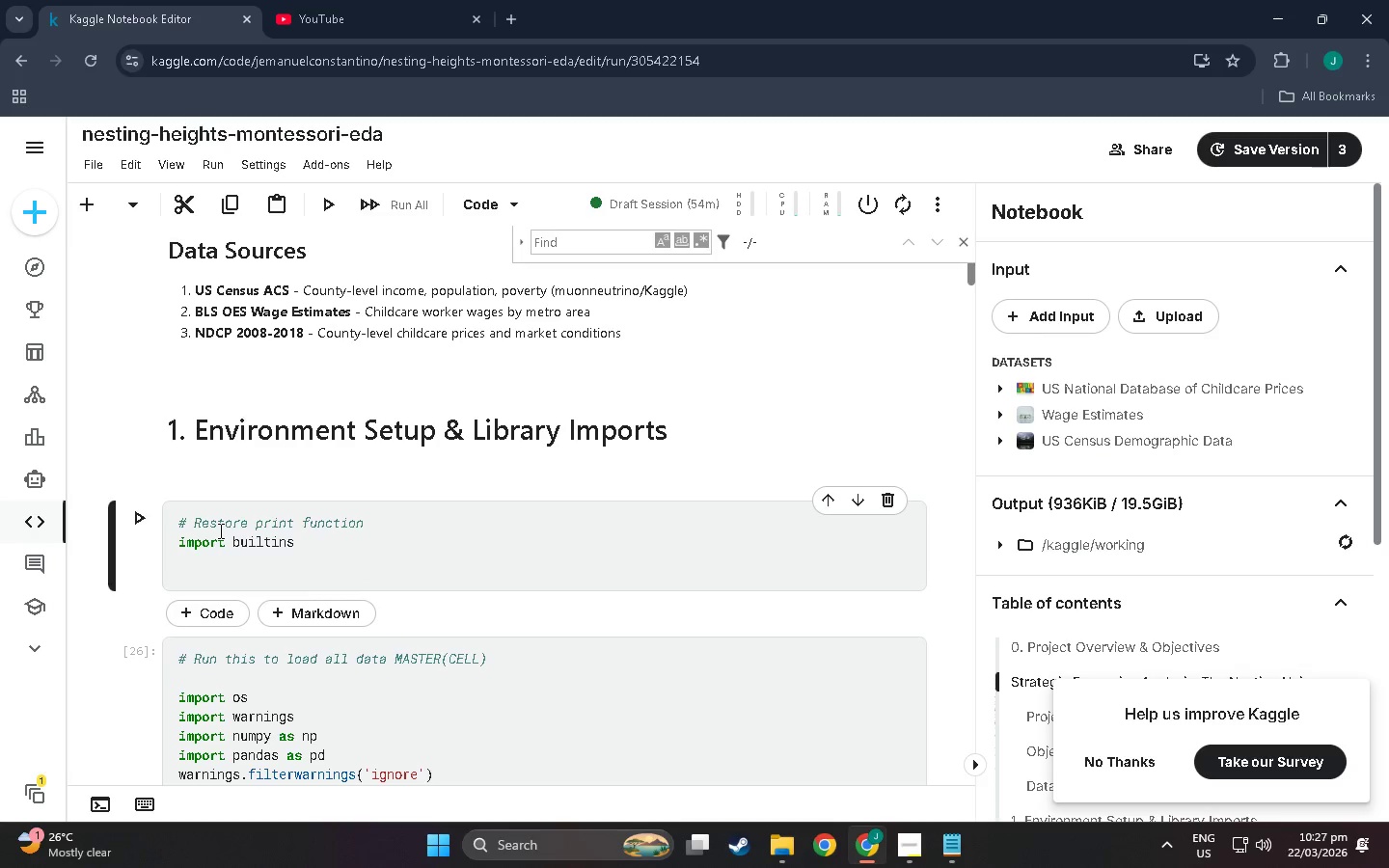 
type(pprint)
key(Backspace)
key(Backspace)
key(Backspace)
key(Backspace)
key(Backspace)
type(rint = bul)
key(Backspace)
type(iltins.print)
 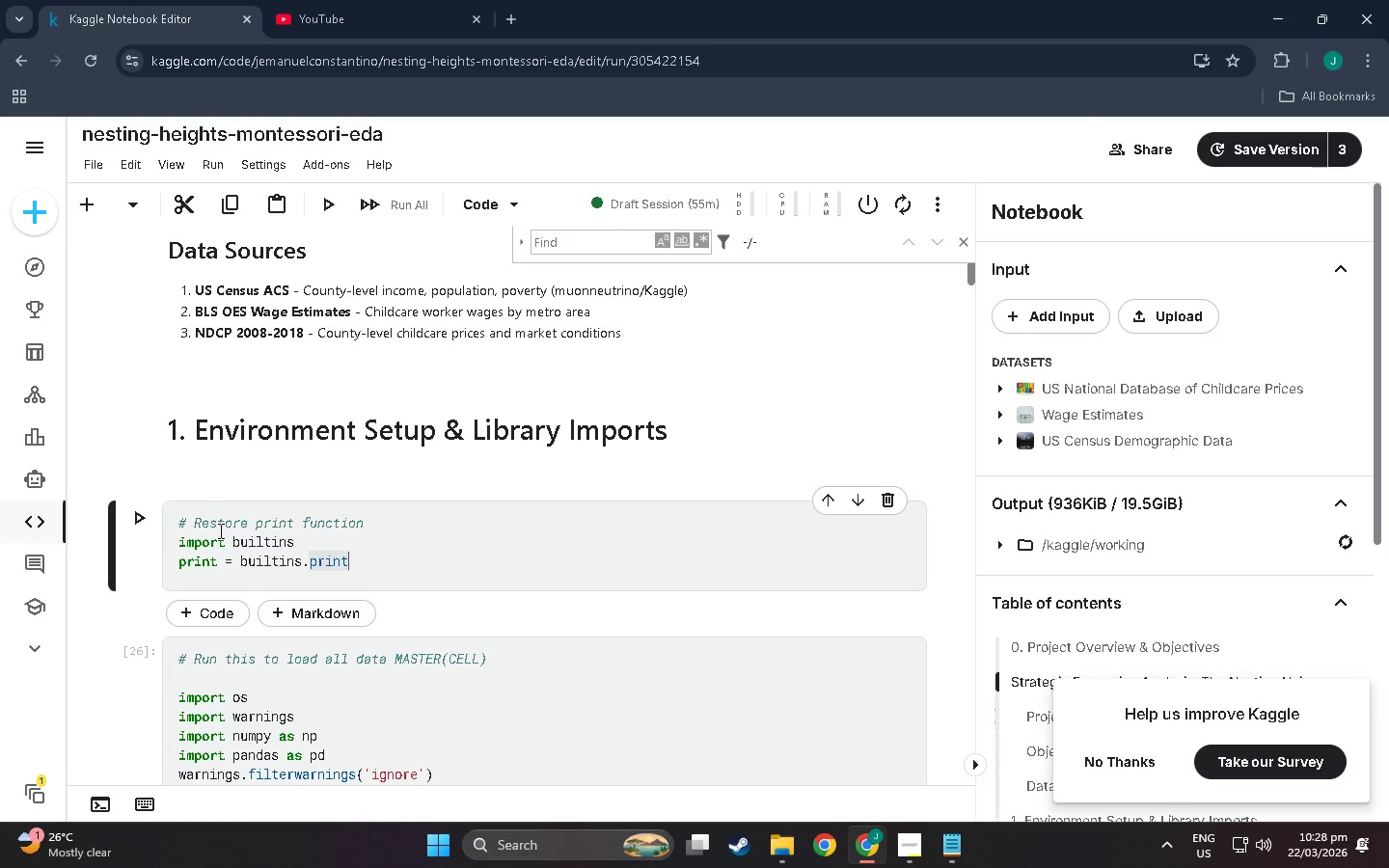 
key(Enter)
 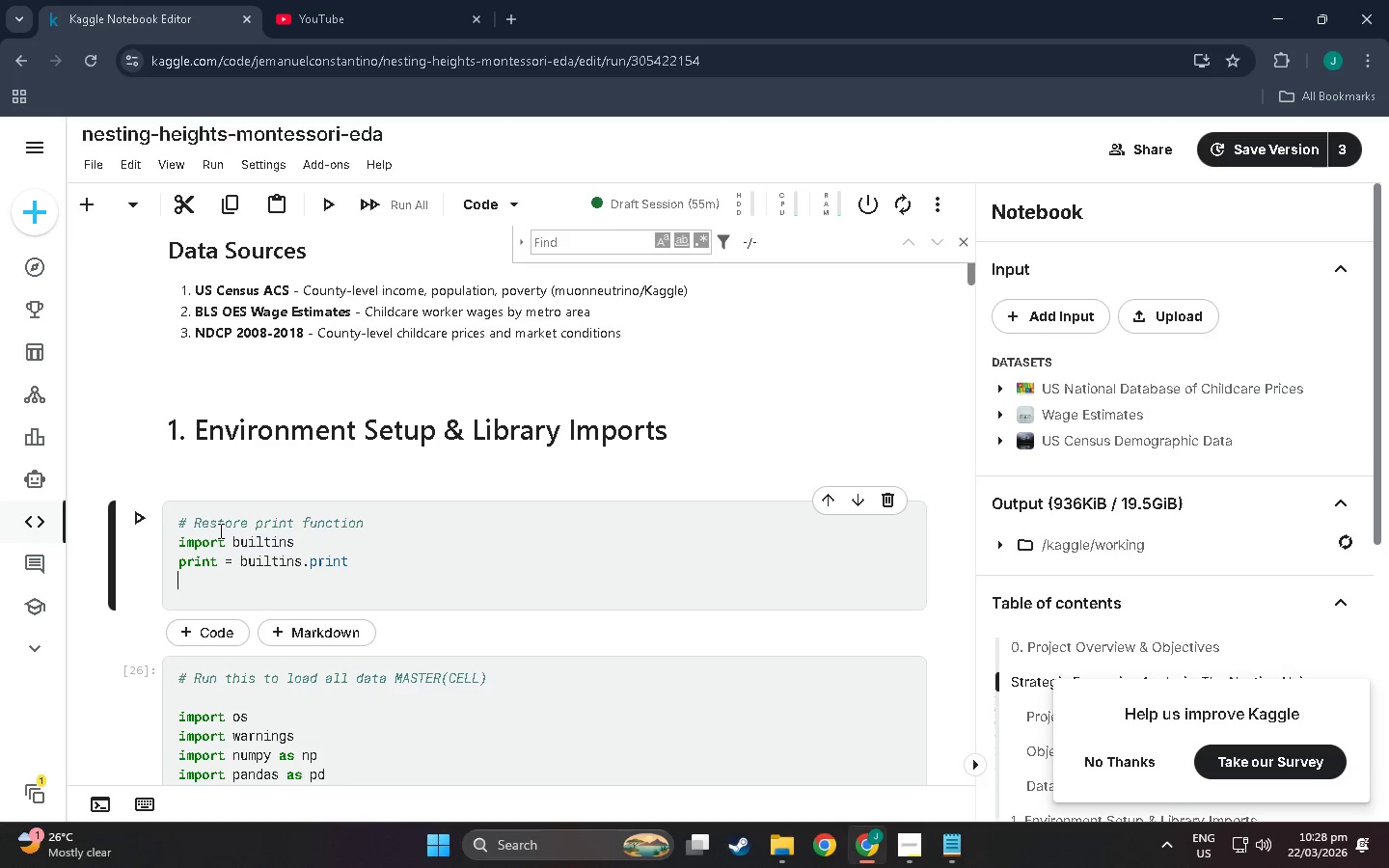 
type(print )
key(Backspace)
type(('print restored!)
 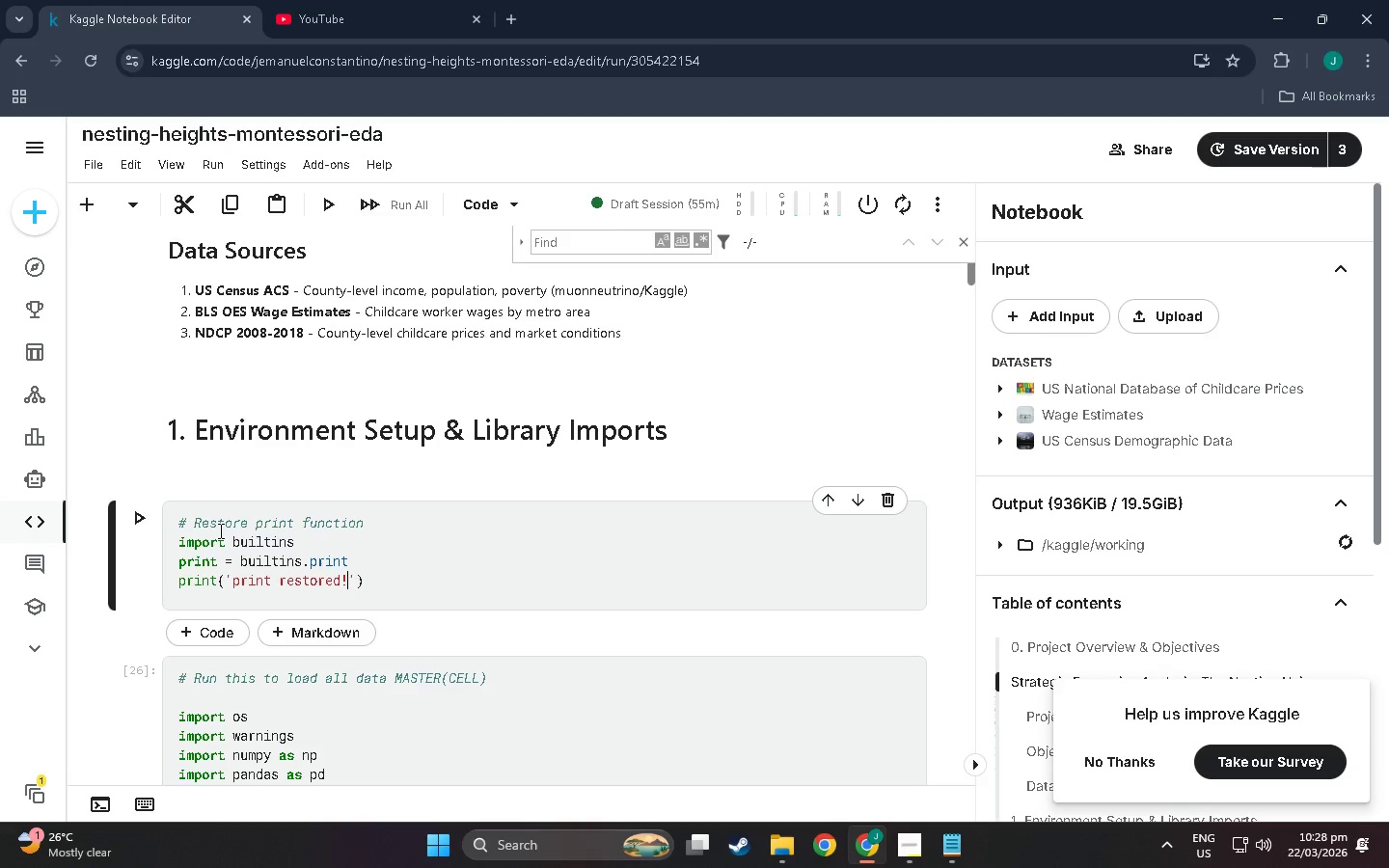 
key(ArrowRight)
 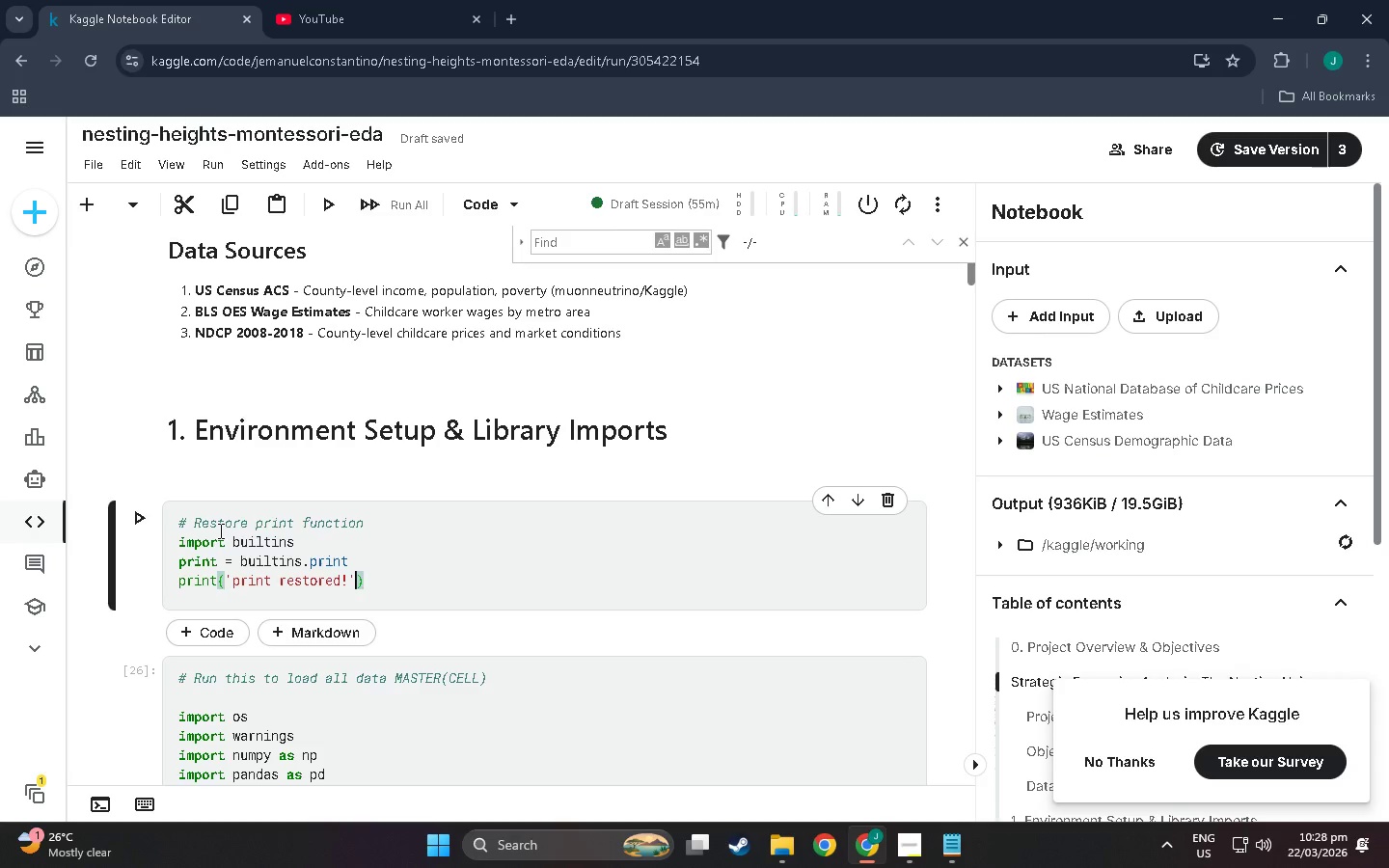 
key(ArrowRight)
 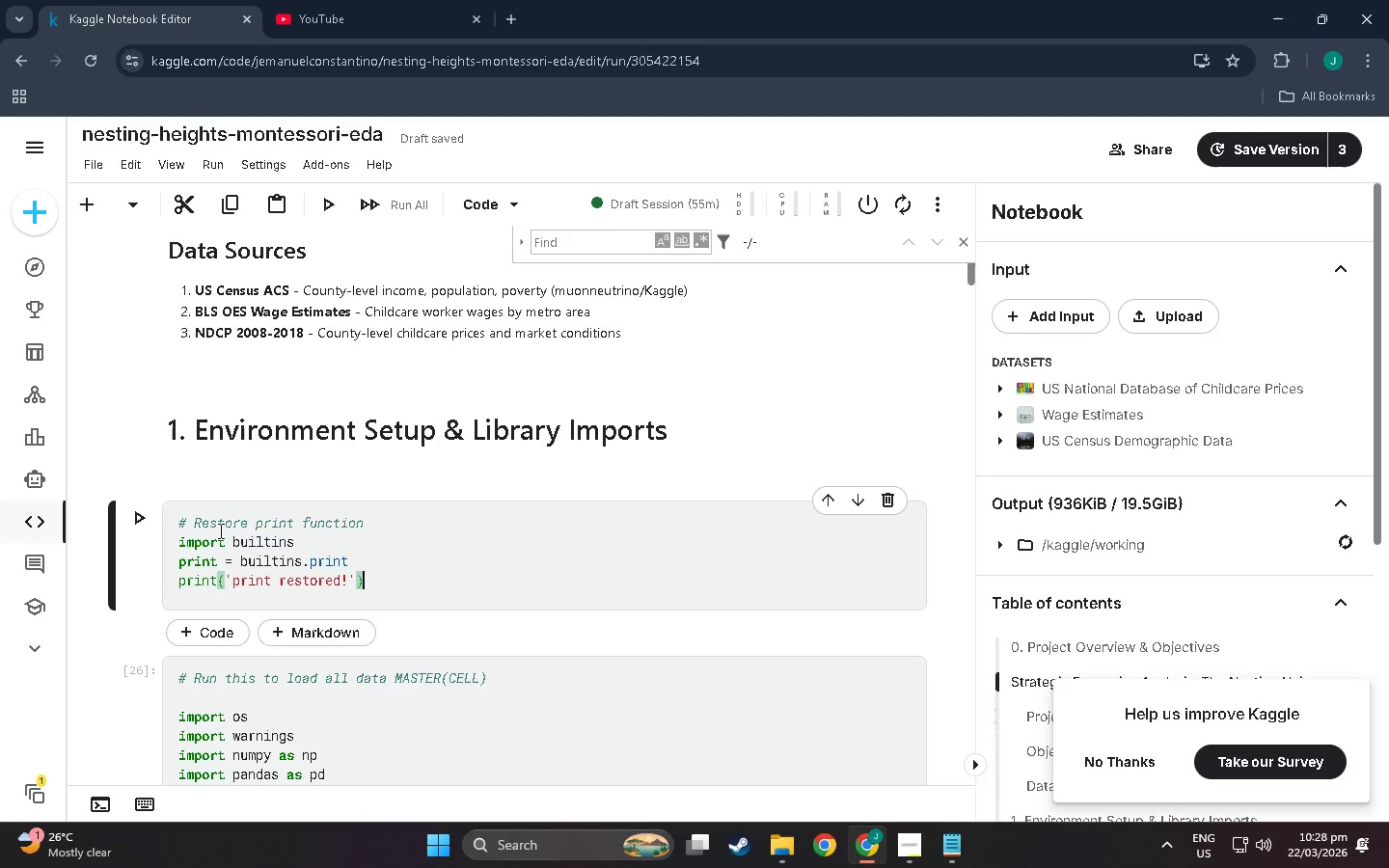 
key(Shift+Enter)
 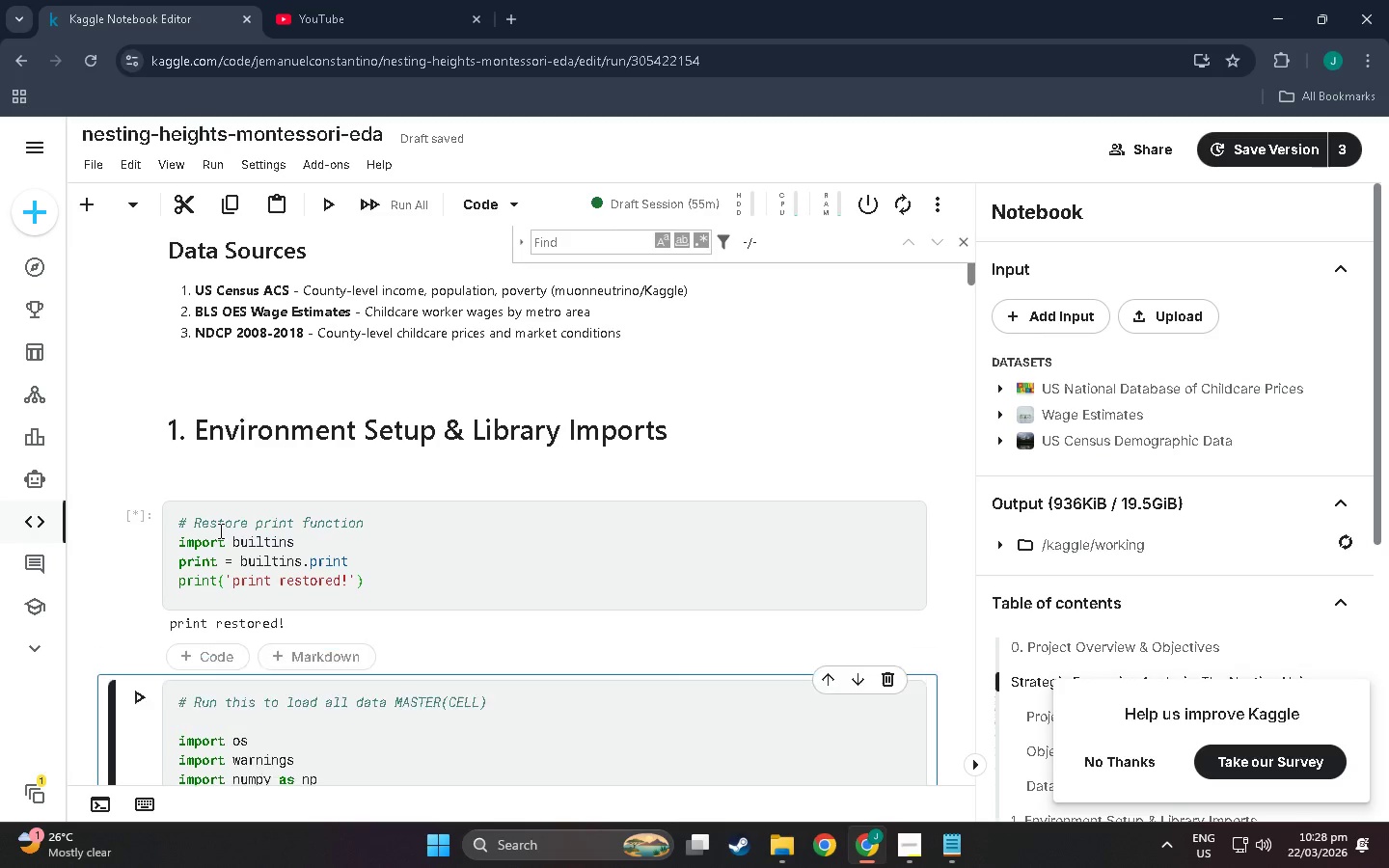 
key(Shift+ShiftLeft)
 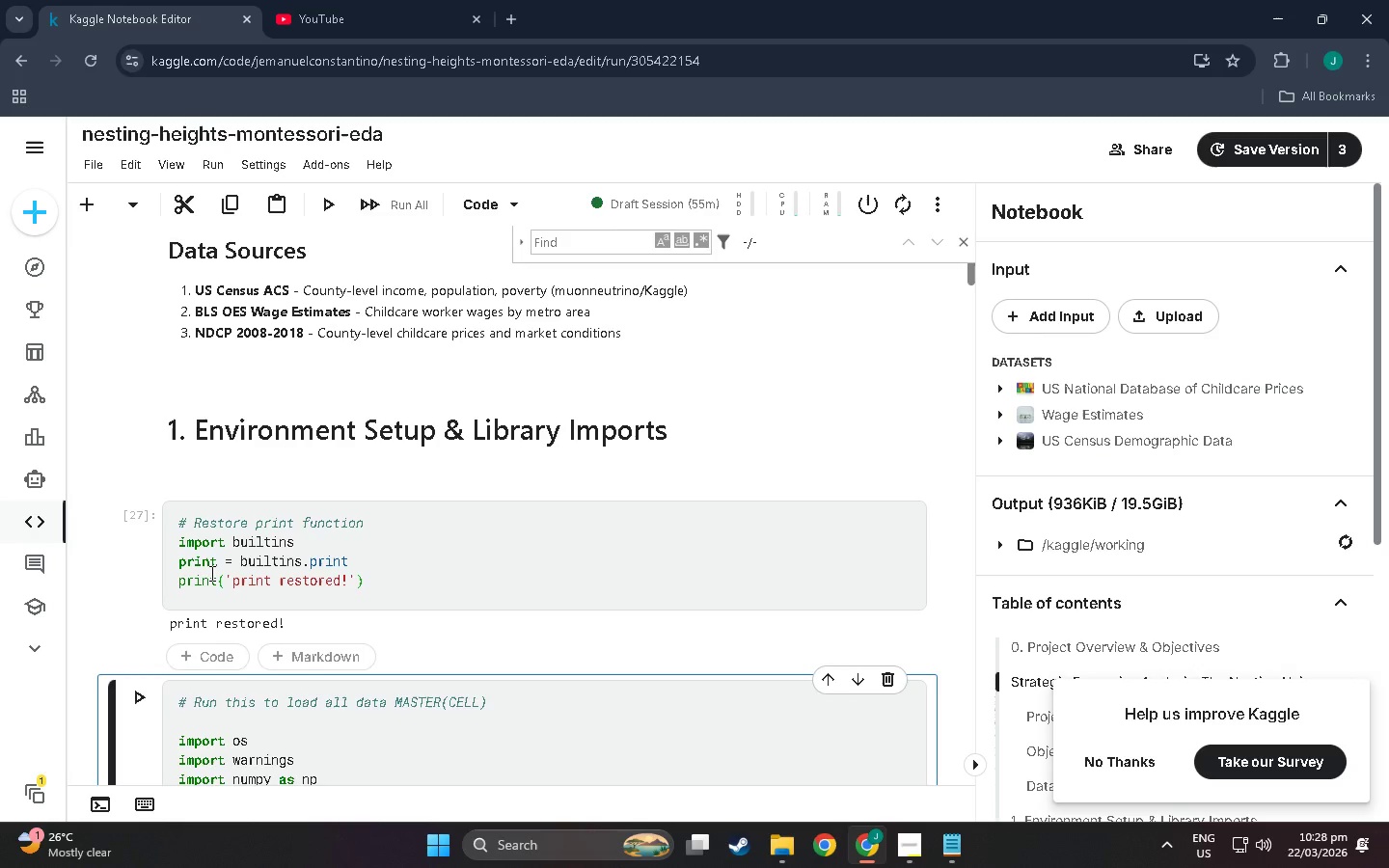 
scroll: coordinate [228, 552], scroll_direction: down, amount: 11.0
 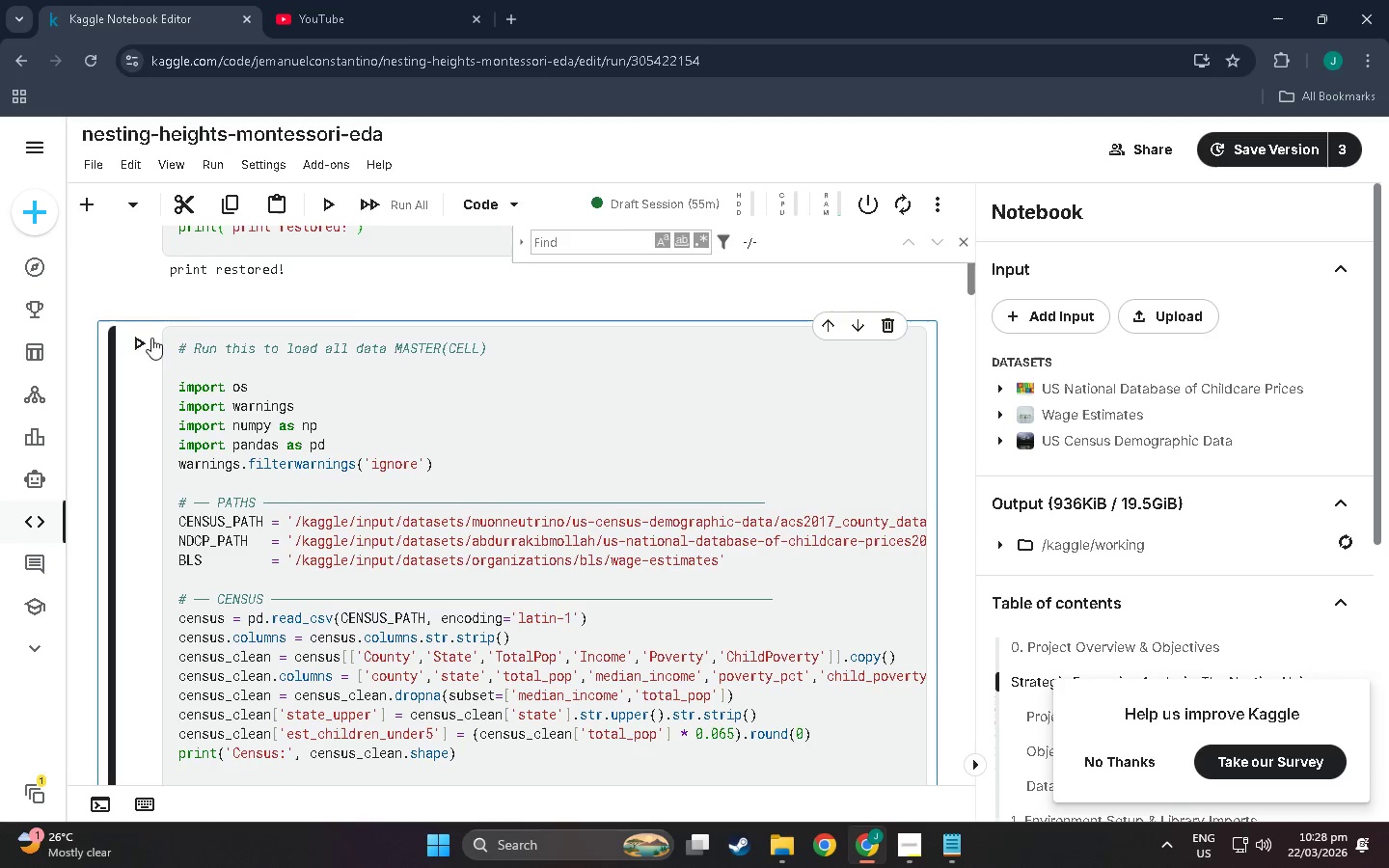 
left_click([148, 334])
 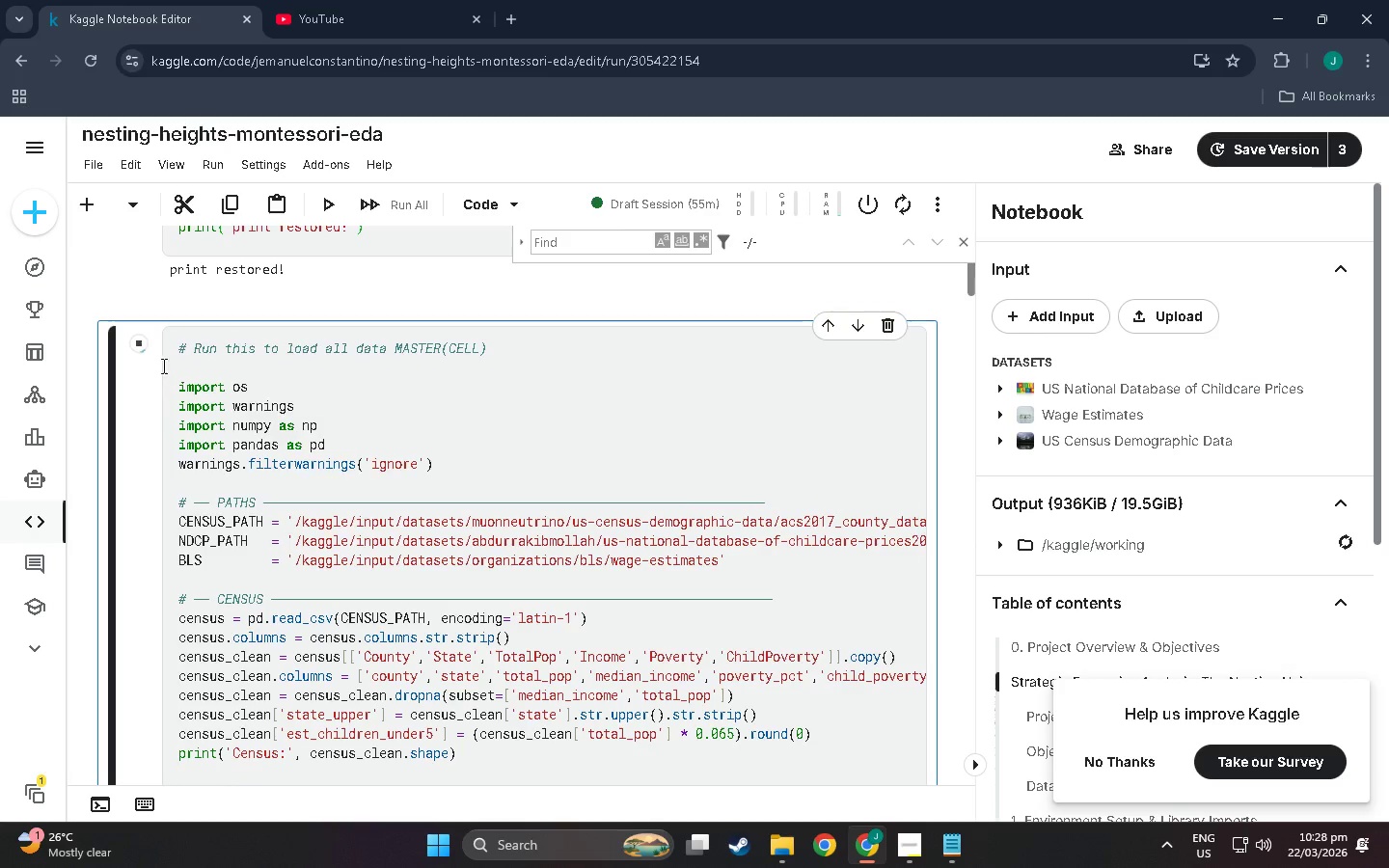 
scroll: coordinate [213, 517], scroll_direction: down, amount: 88.0
 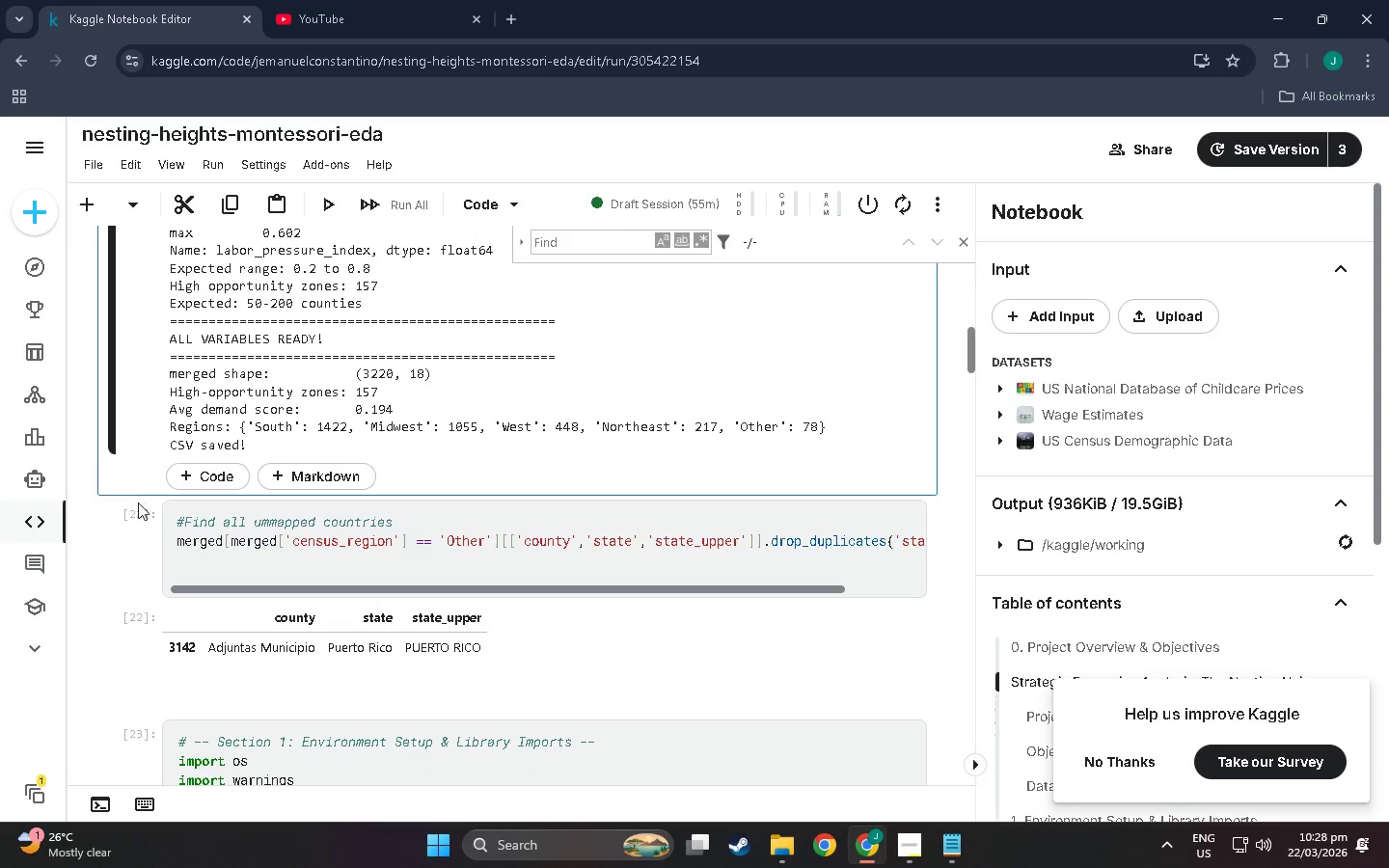 
scroll: coordinate [220, 518], scroll_direction: up, amount: 3.0
 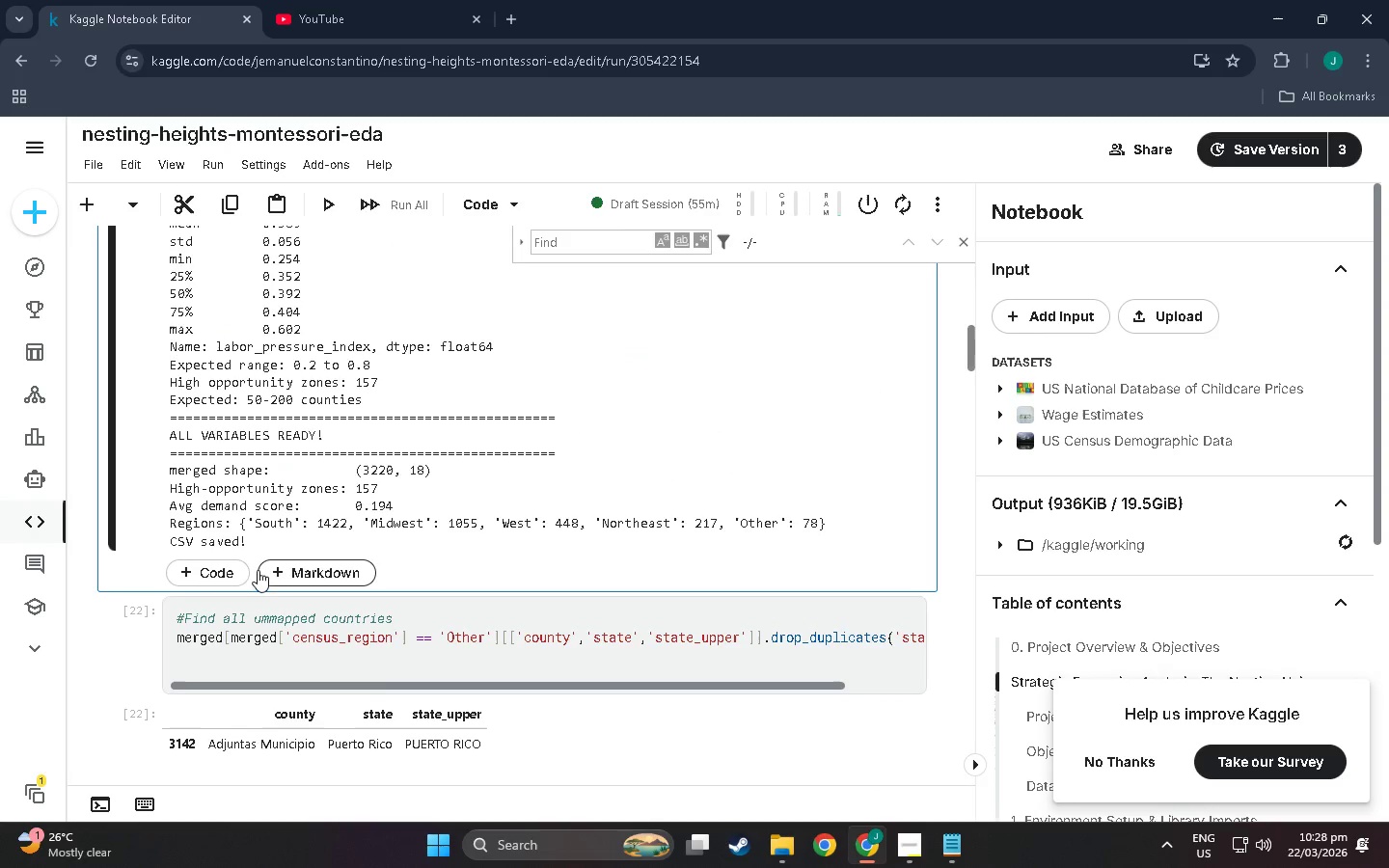 
scroll: coordinate [252, 573], scroll_direction: down, amount: 2.0
 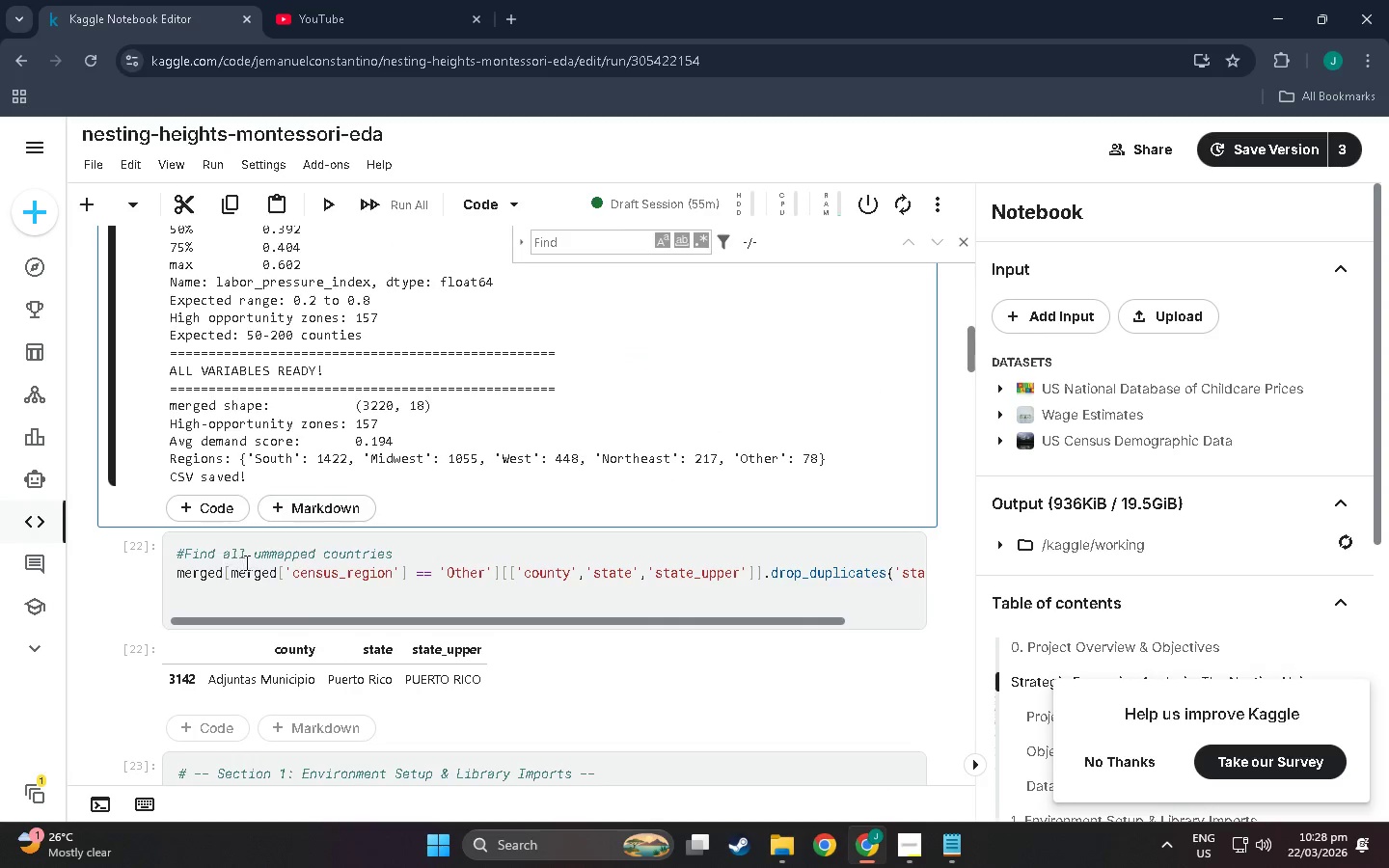 
left_click([299, 564])
 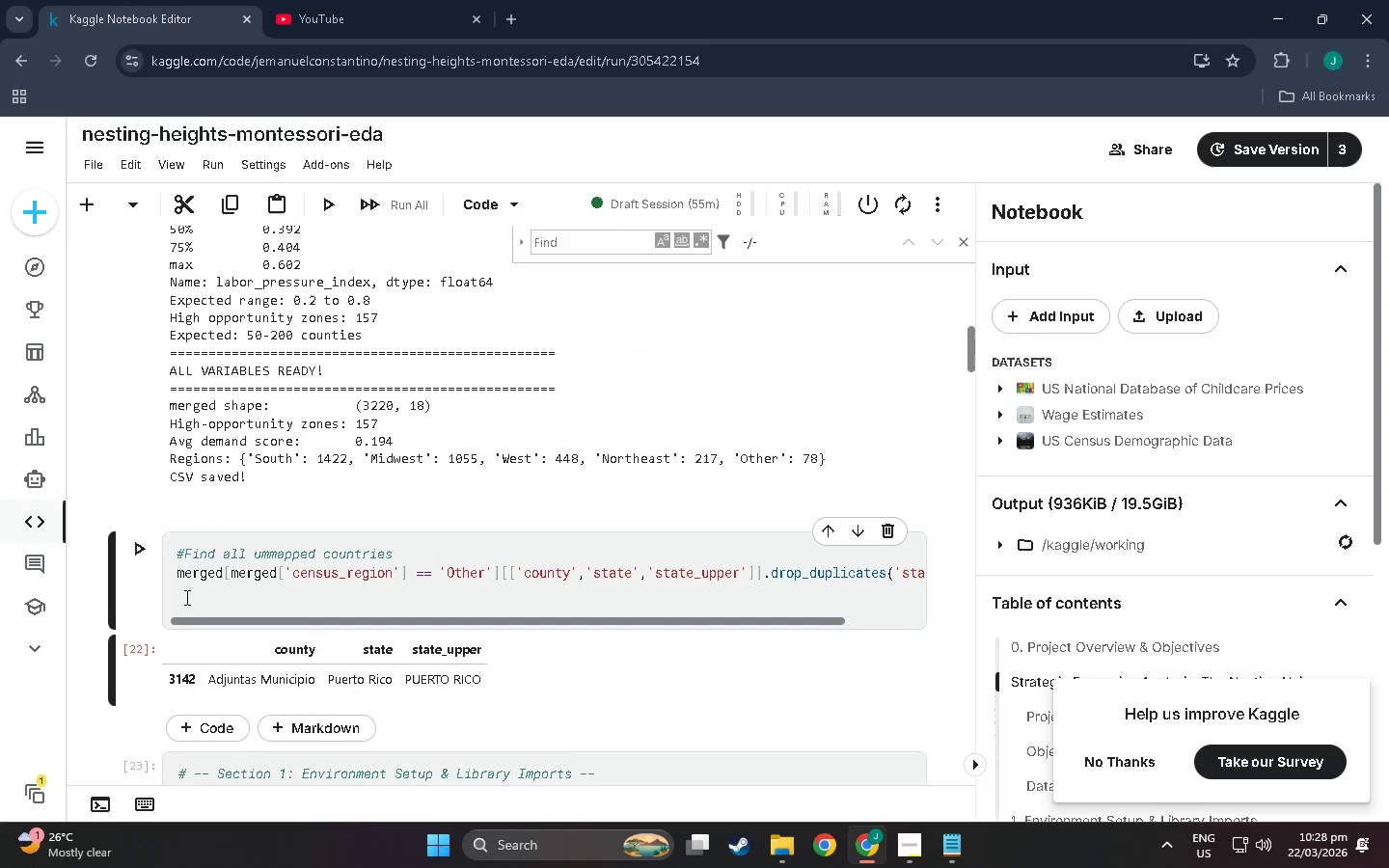 
scroll: coordinate [644, 371], scroll_direction: up, amount: 28.0
 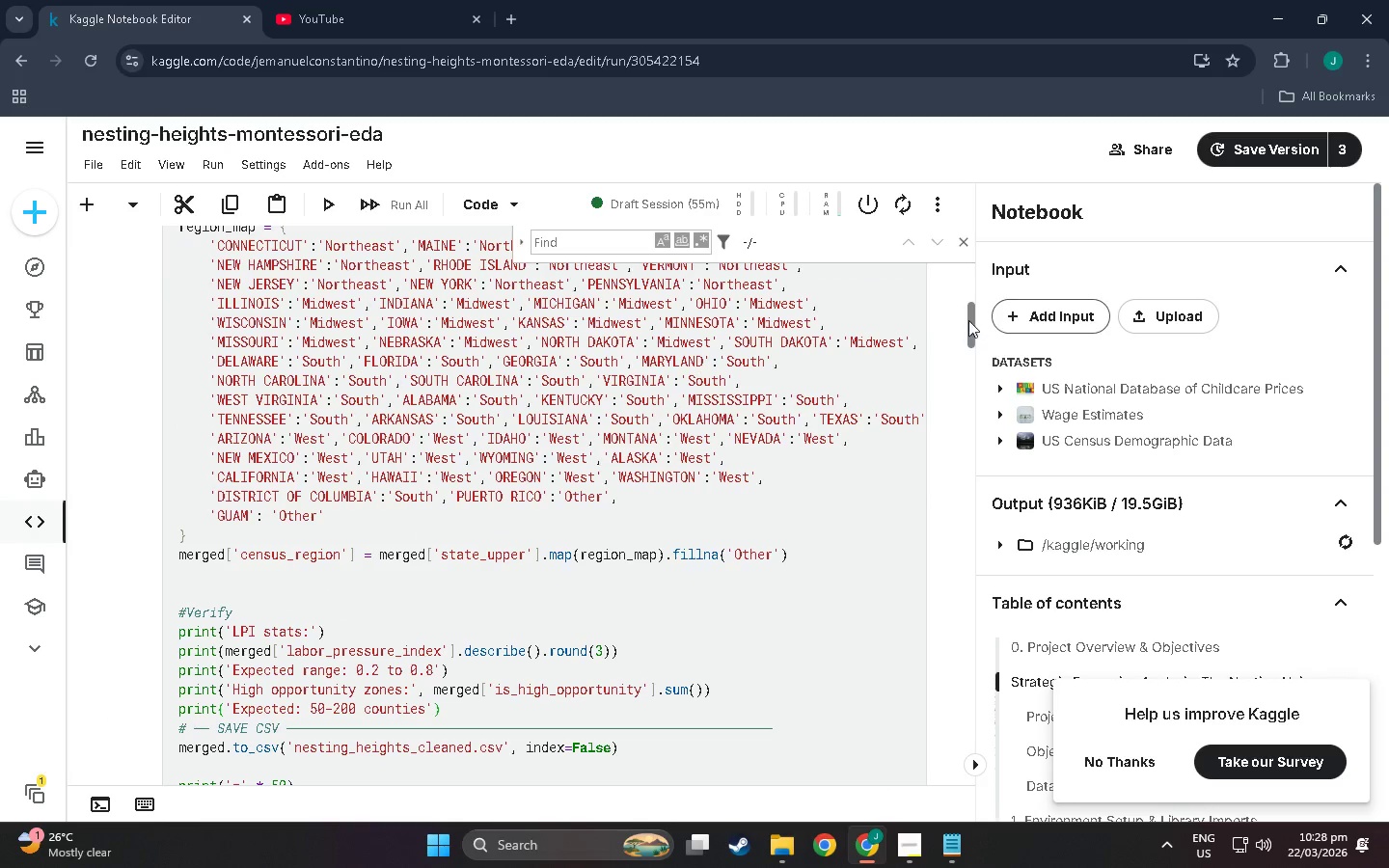 
left_click_drag(start_coordinate=[973, 324], to_coordinate=[968, 243])
 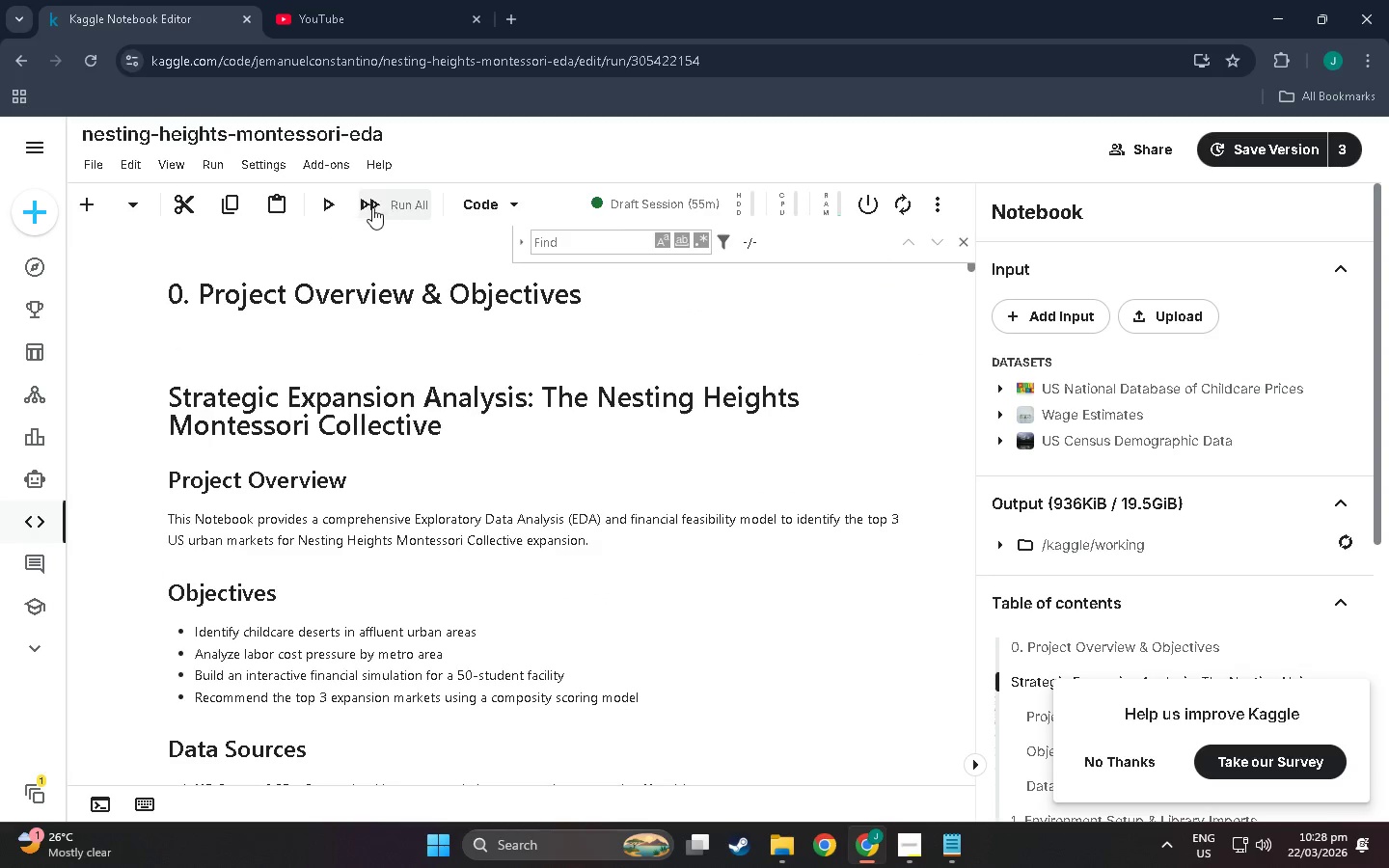 
left_click([372, 206])
 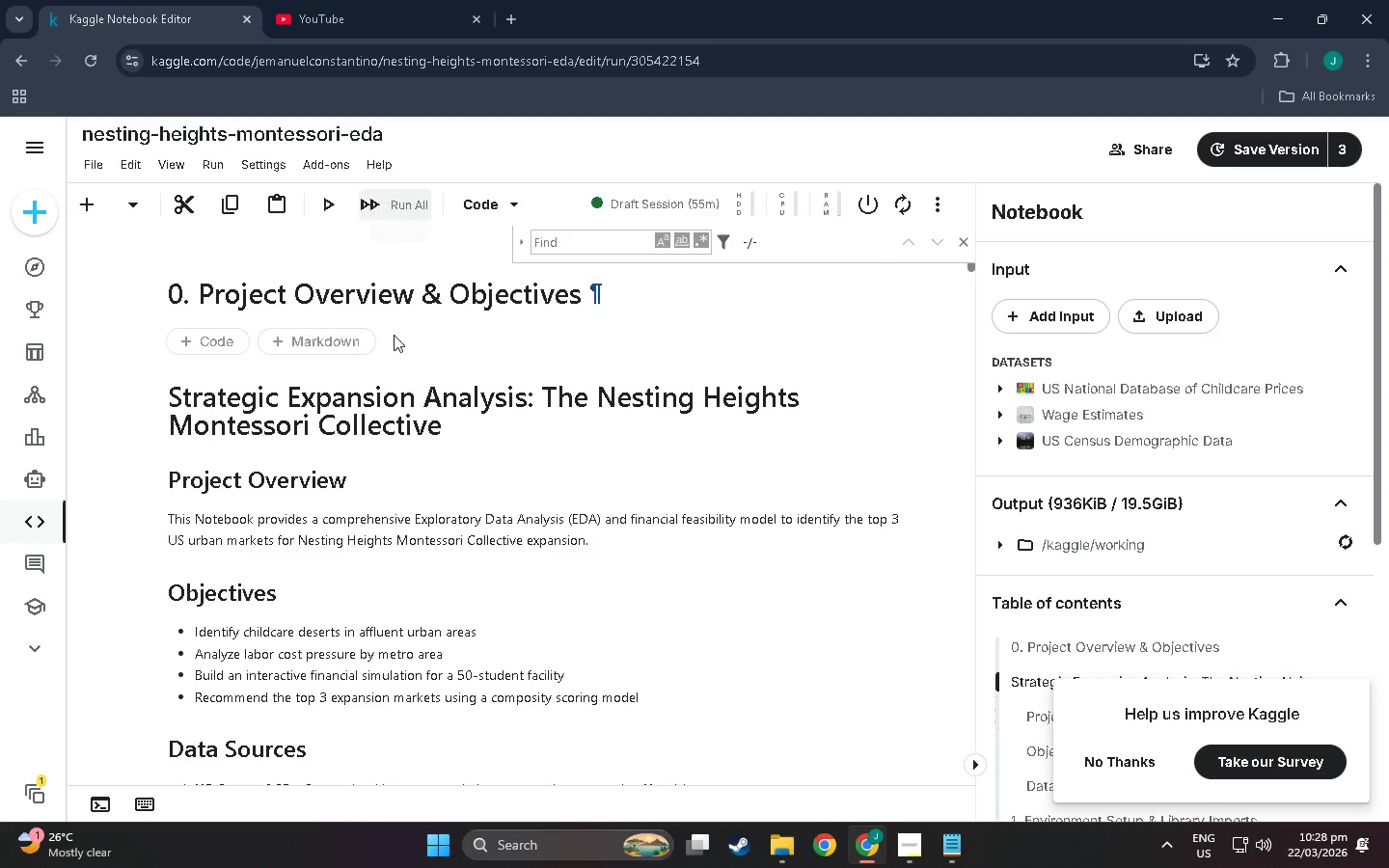 
scroll: coordinate [410, 523], scroll_direction: down, amount: 22.0
 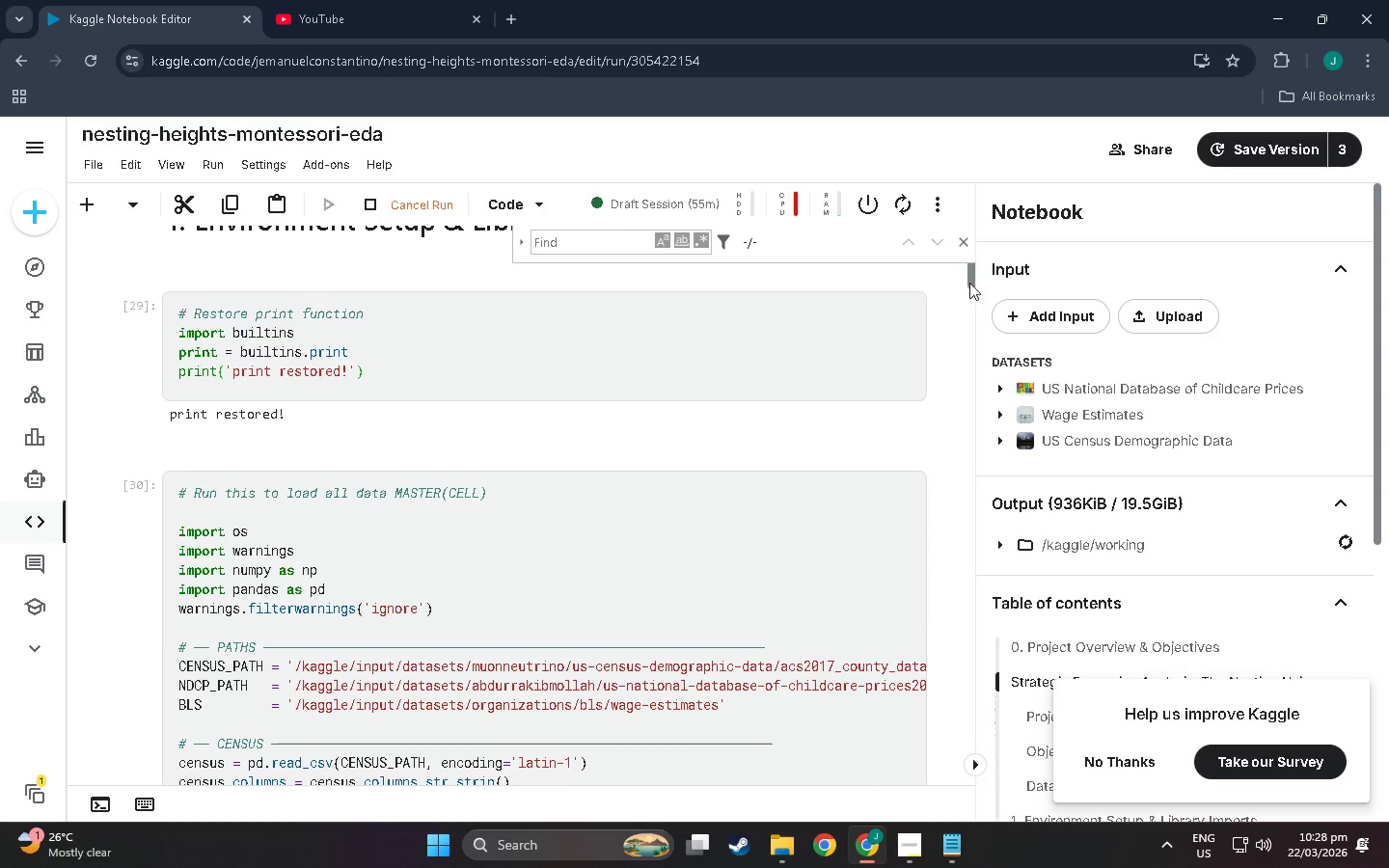 
left_click_drag(start_coordinate=[970, 280], to_coordinate=[918, 824])
 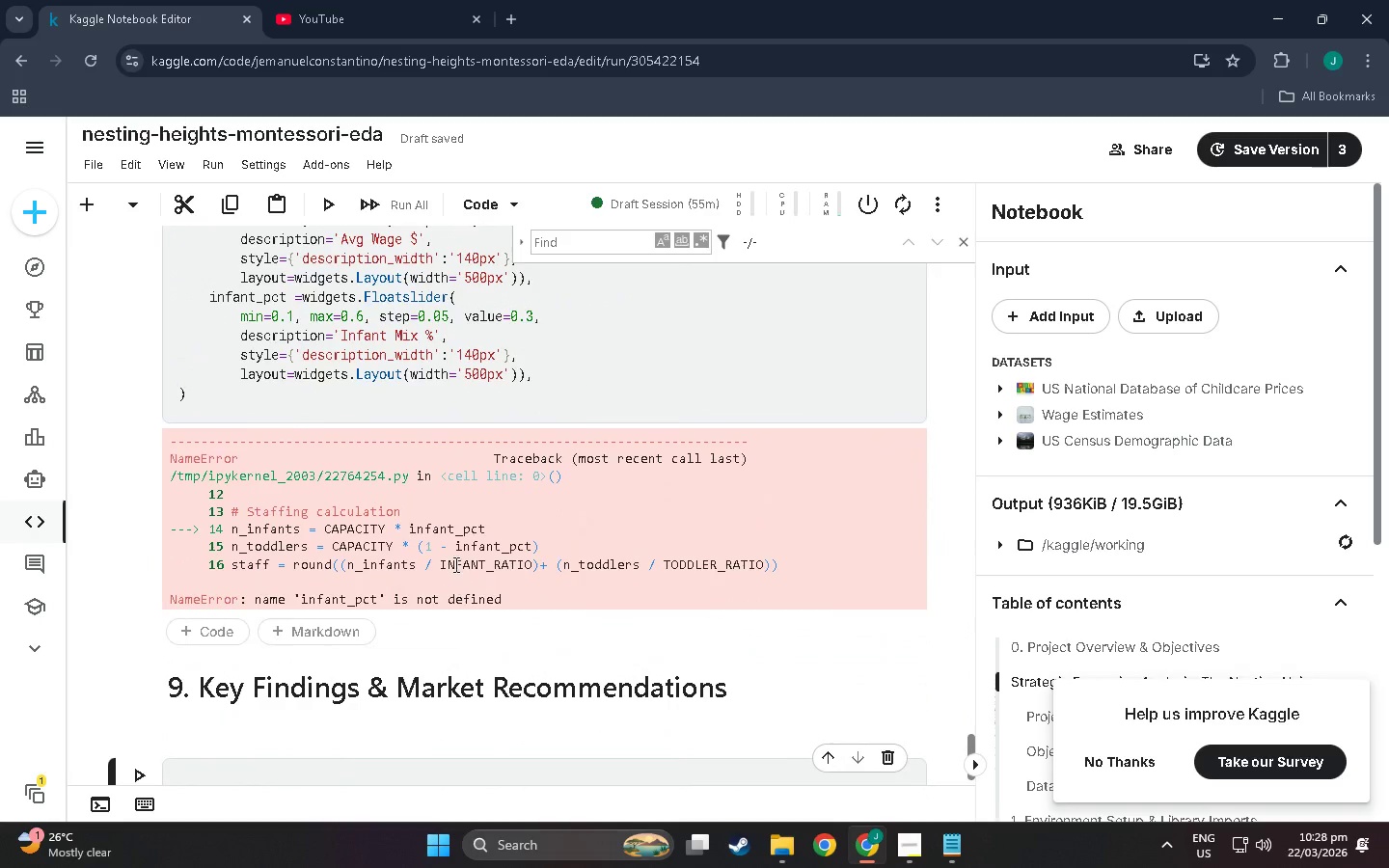 
scroll: coordinate [407, 491], scroll_direction: up, amount: 38.0
 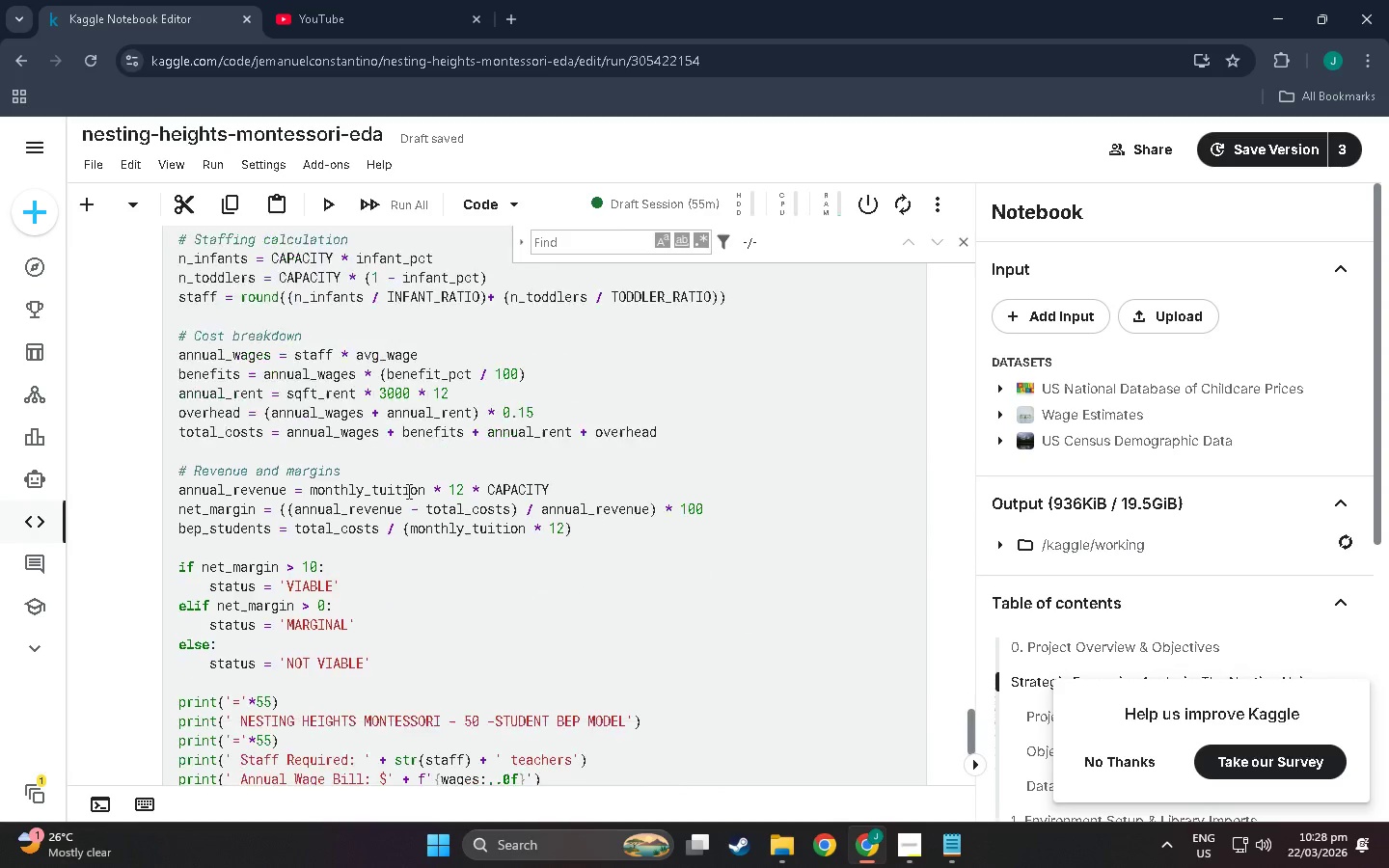 
scroll: coordinate [432, 506], scroll_direction: down, amount: 36.0
 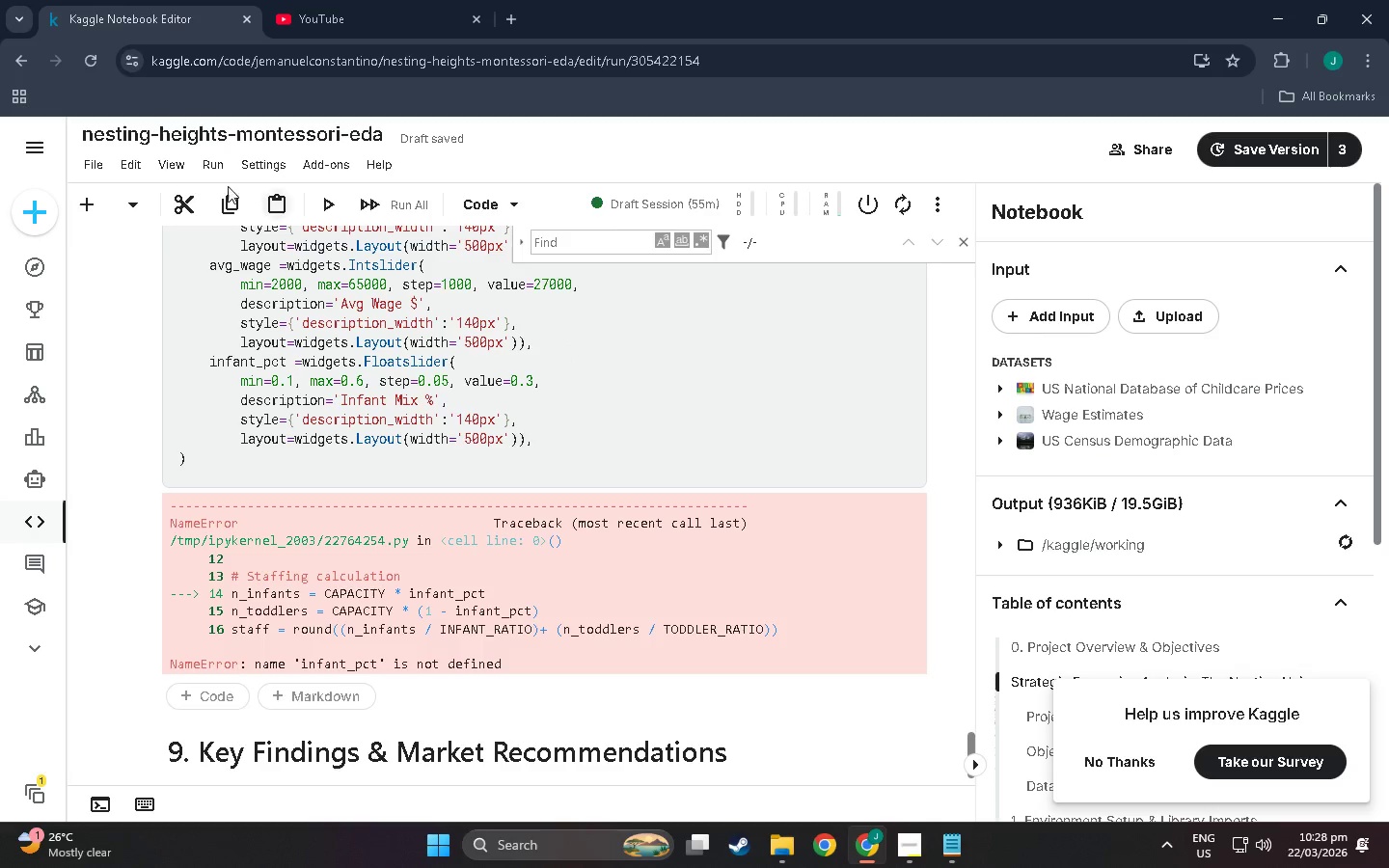 
scroll: coordinate [201, 452], scroll_direction: up, amount: 48.0
 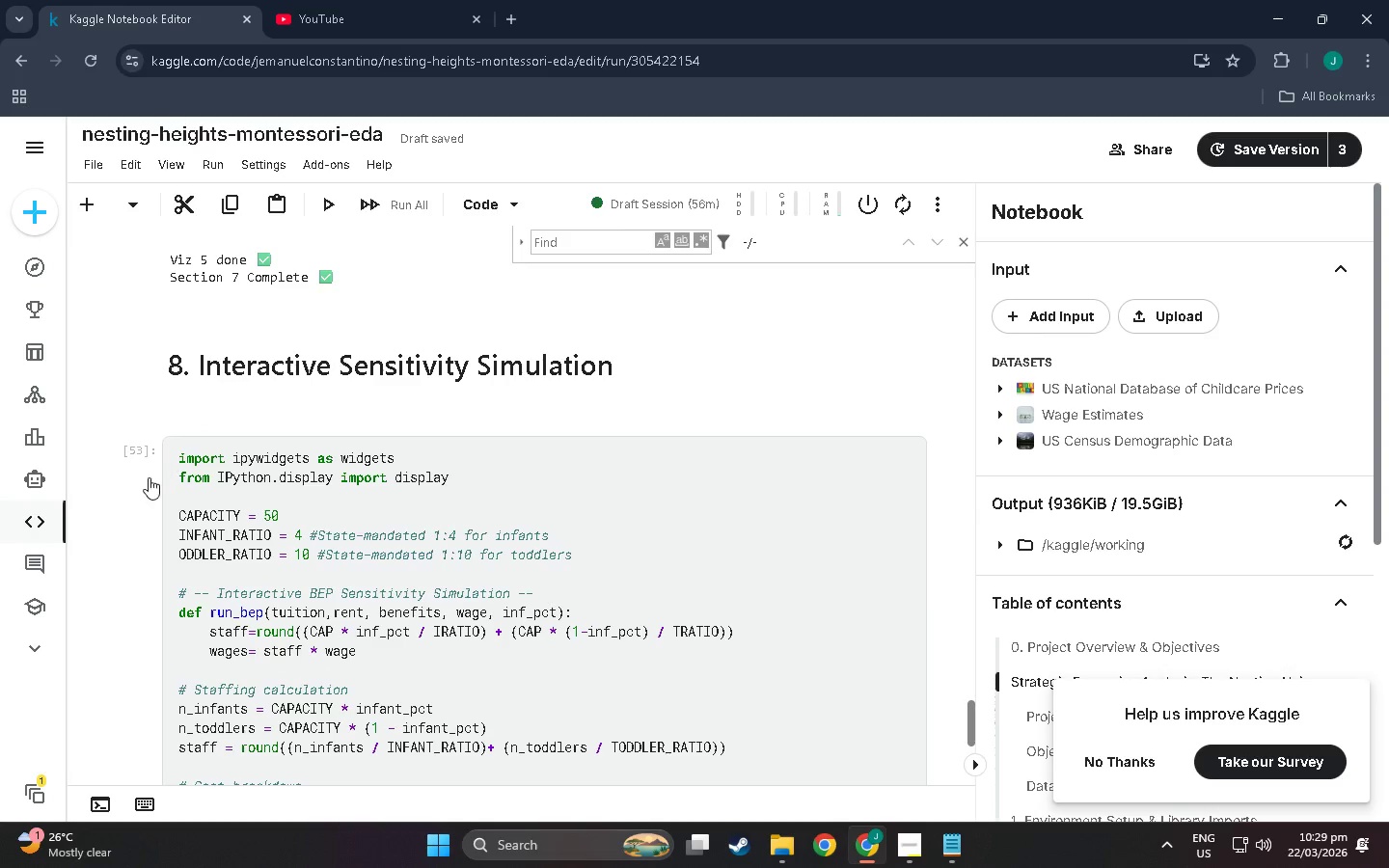 
left_click([146, 477])
 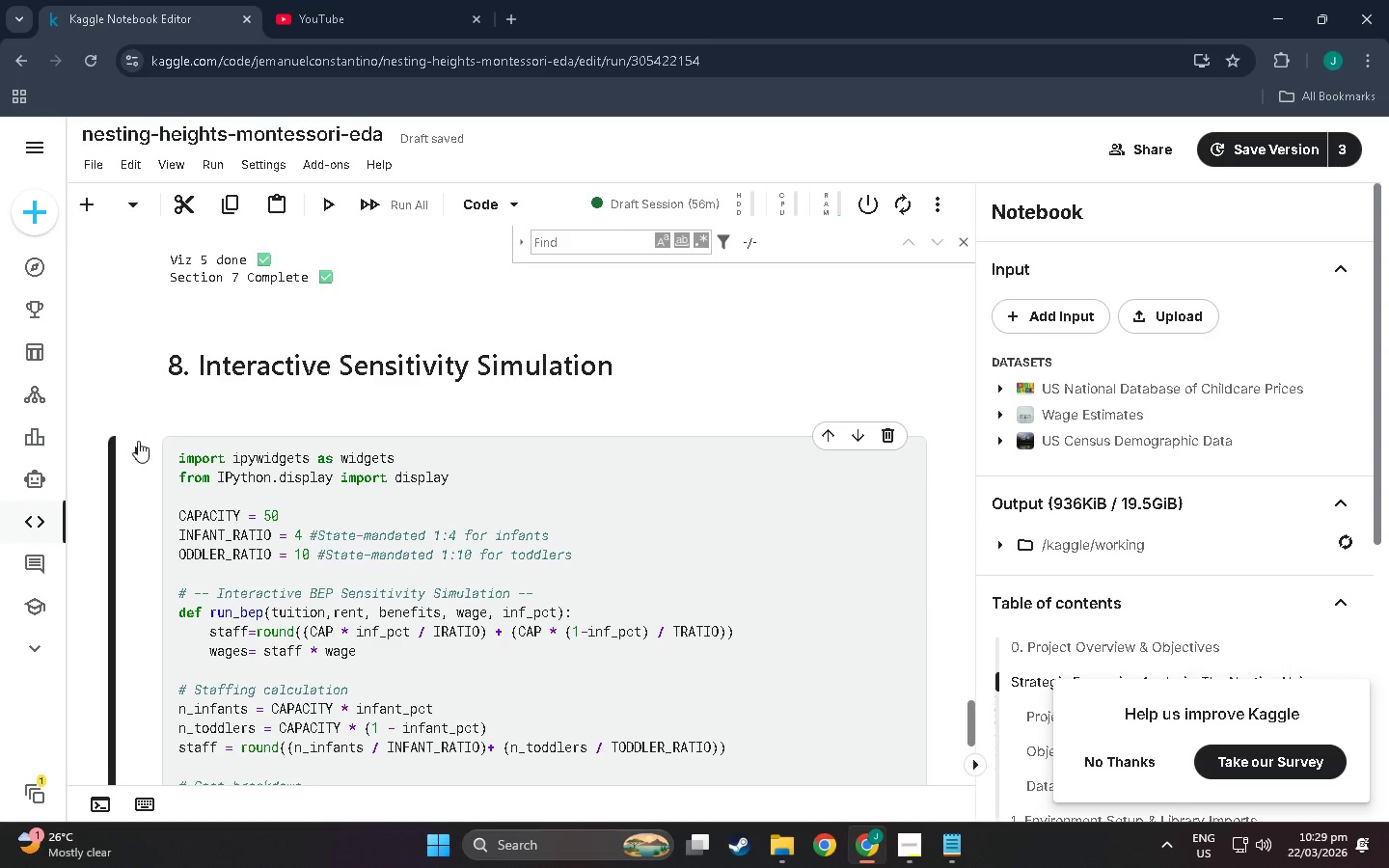 
left_click([138, 441])
 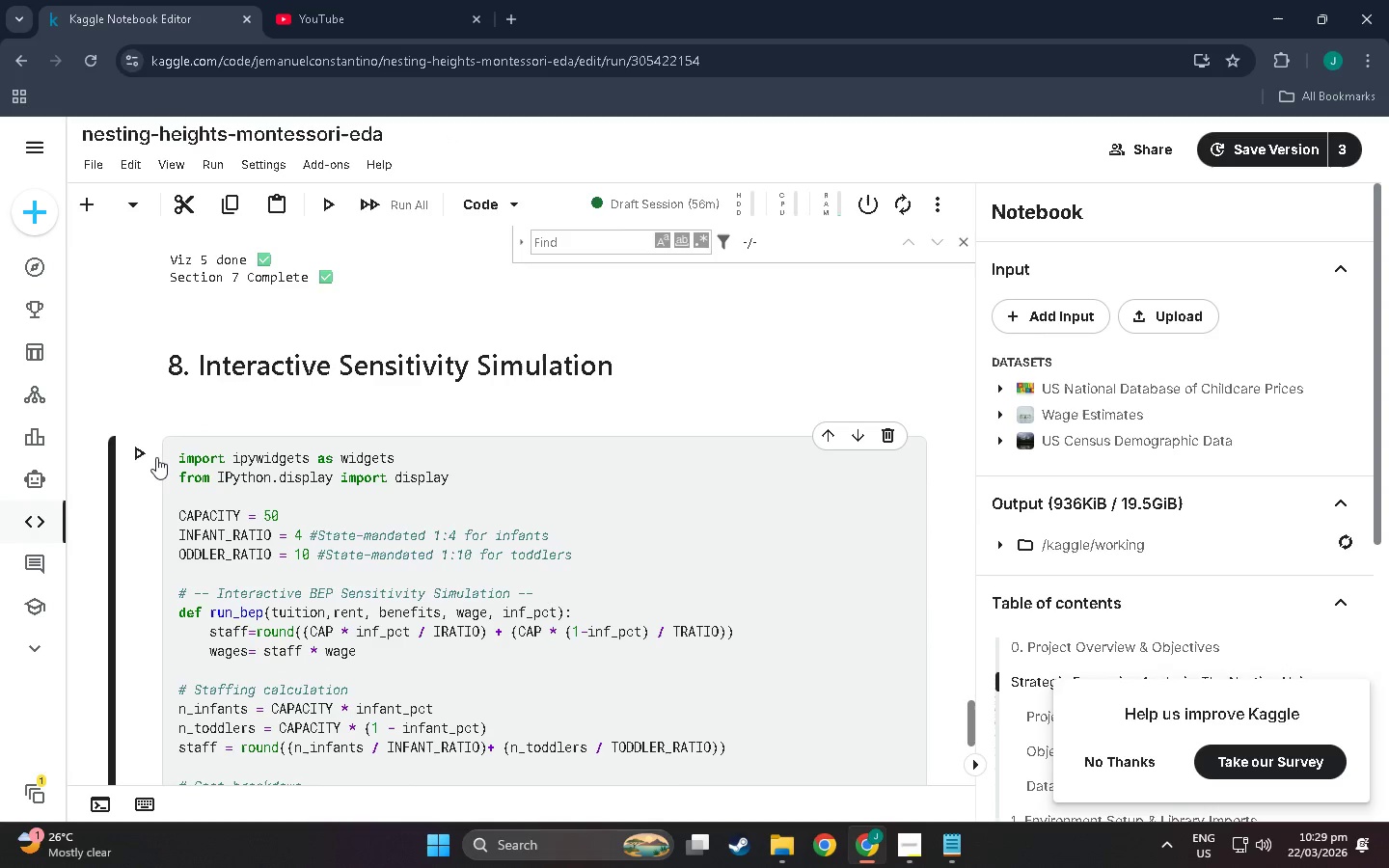 
left_click([142, 451])
 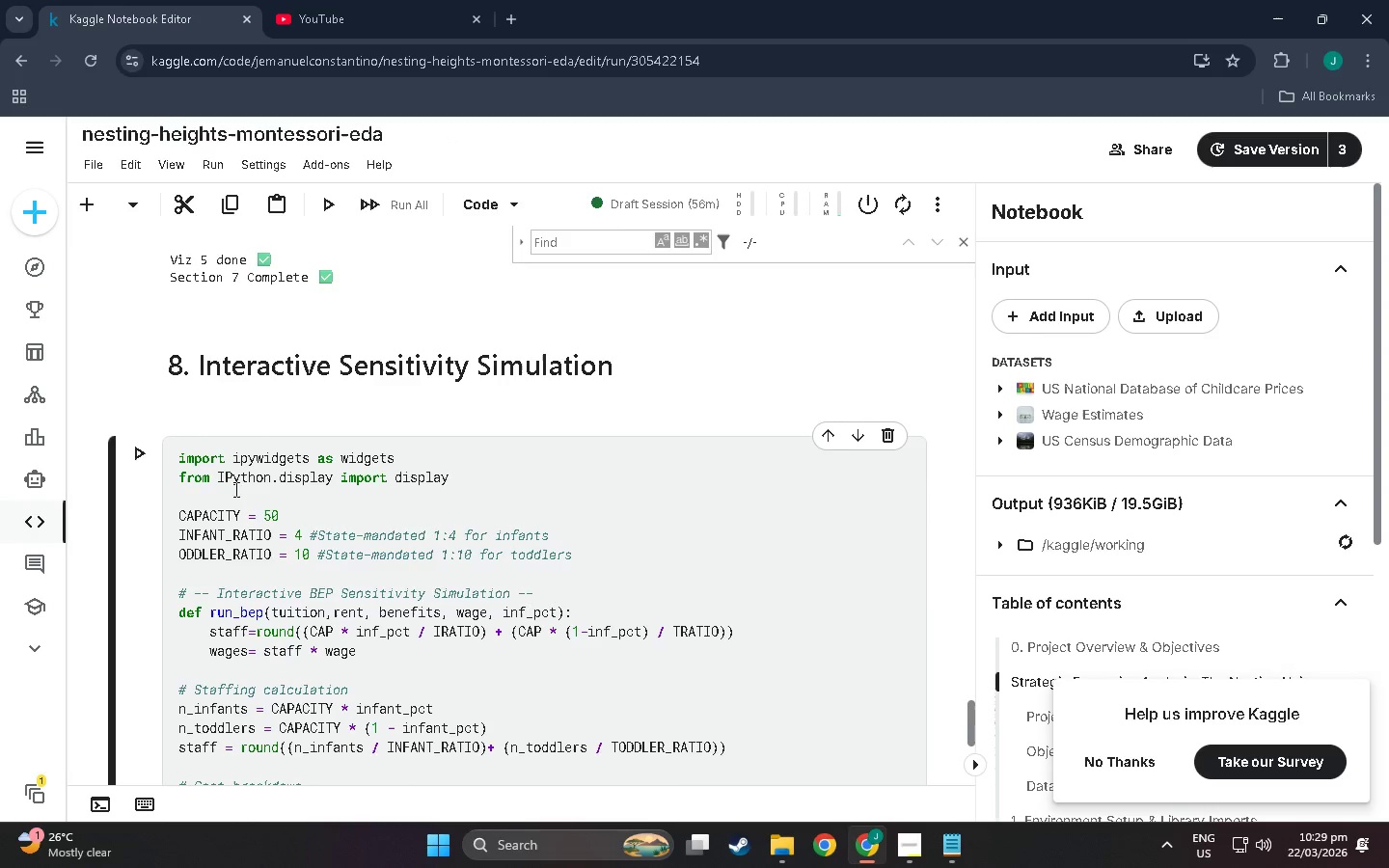 
scroll: coordinate [184, 460], scroll_direction: down, amount: 3.0
 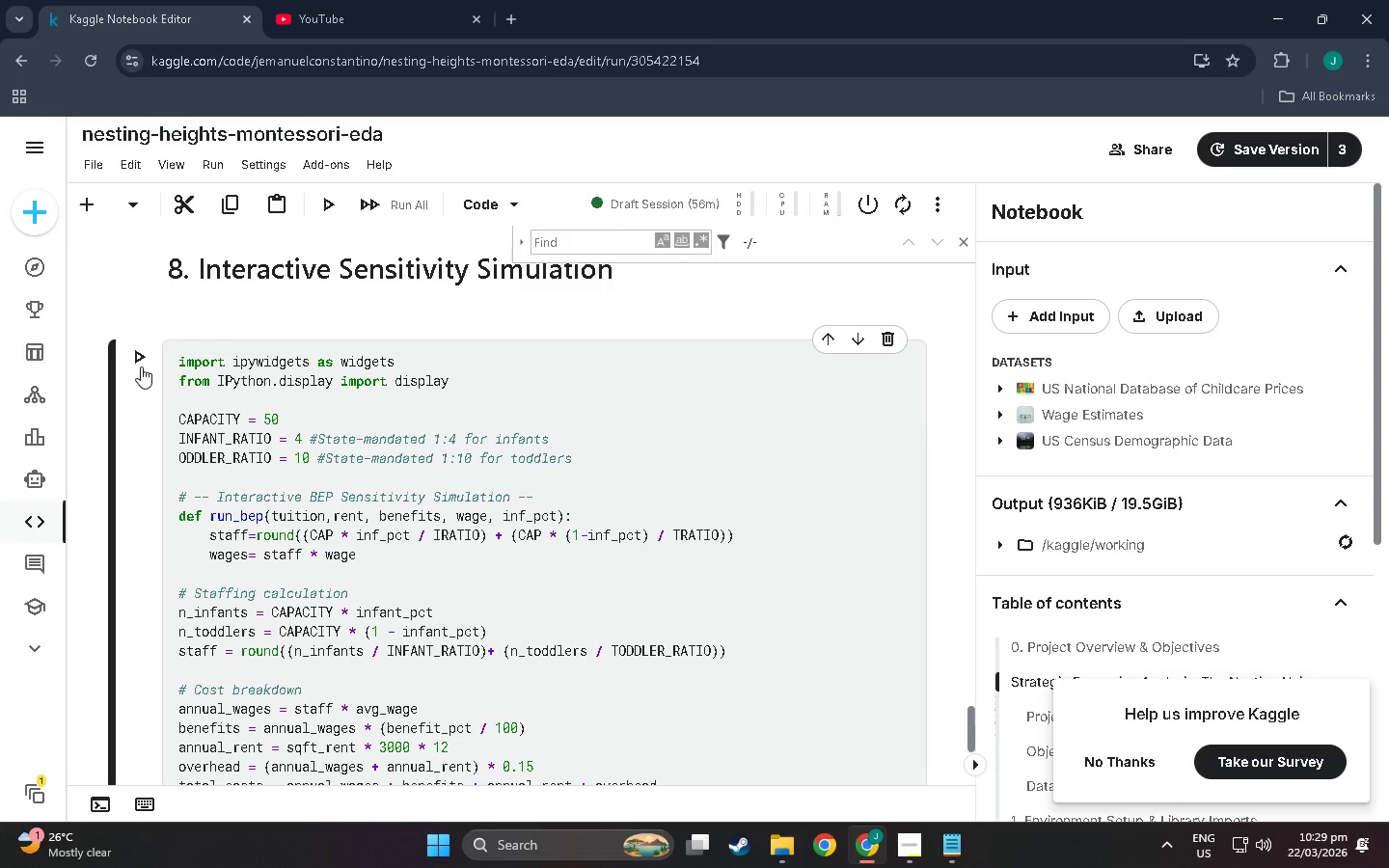 
double_click([141, 343])
 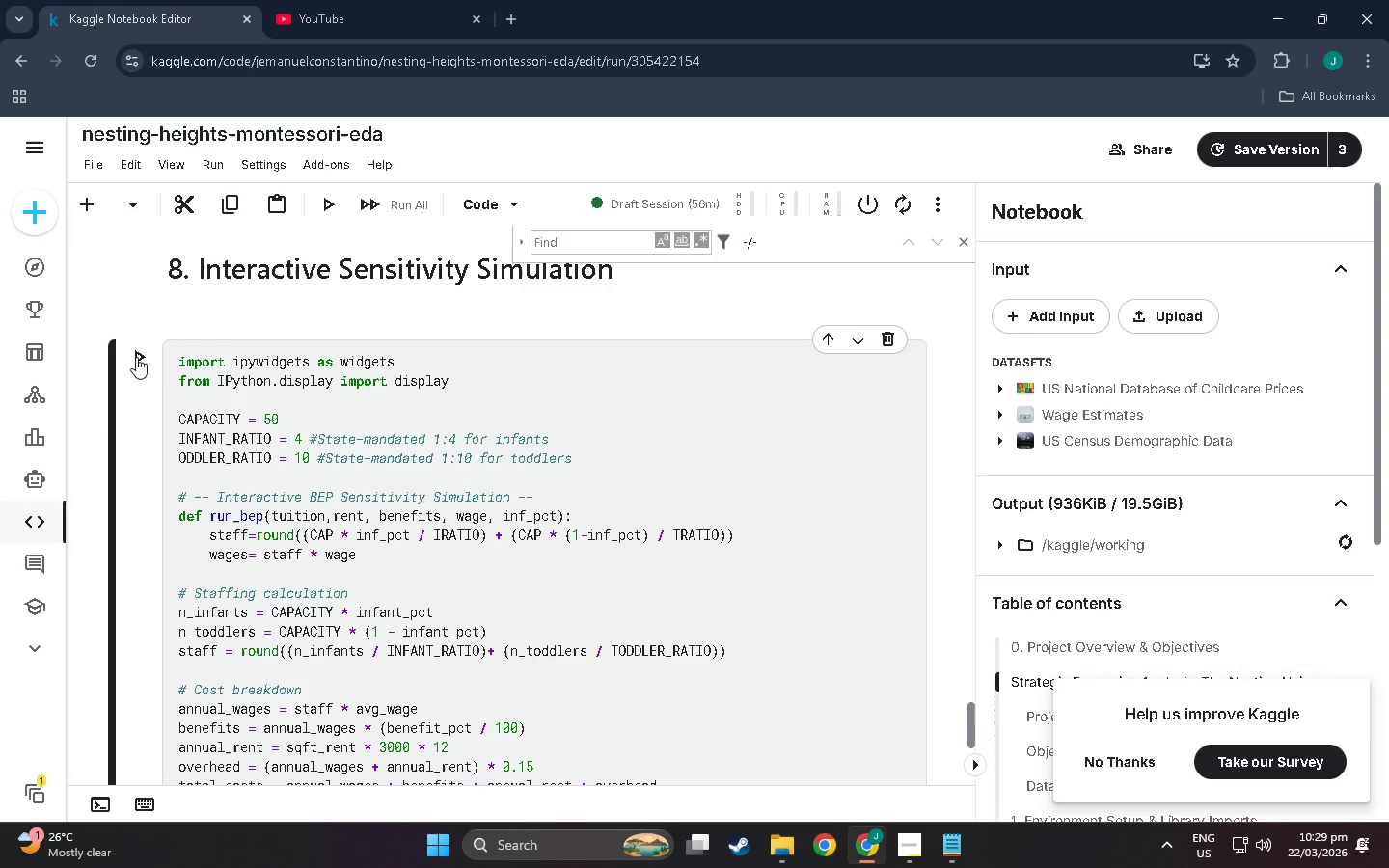 
triple_click([136, 357])
 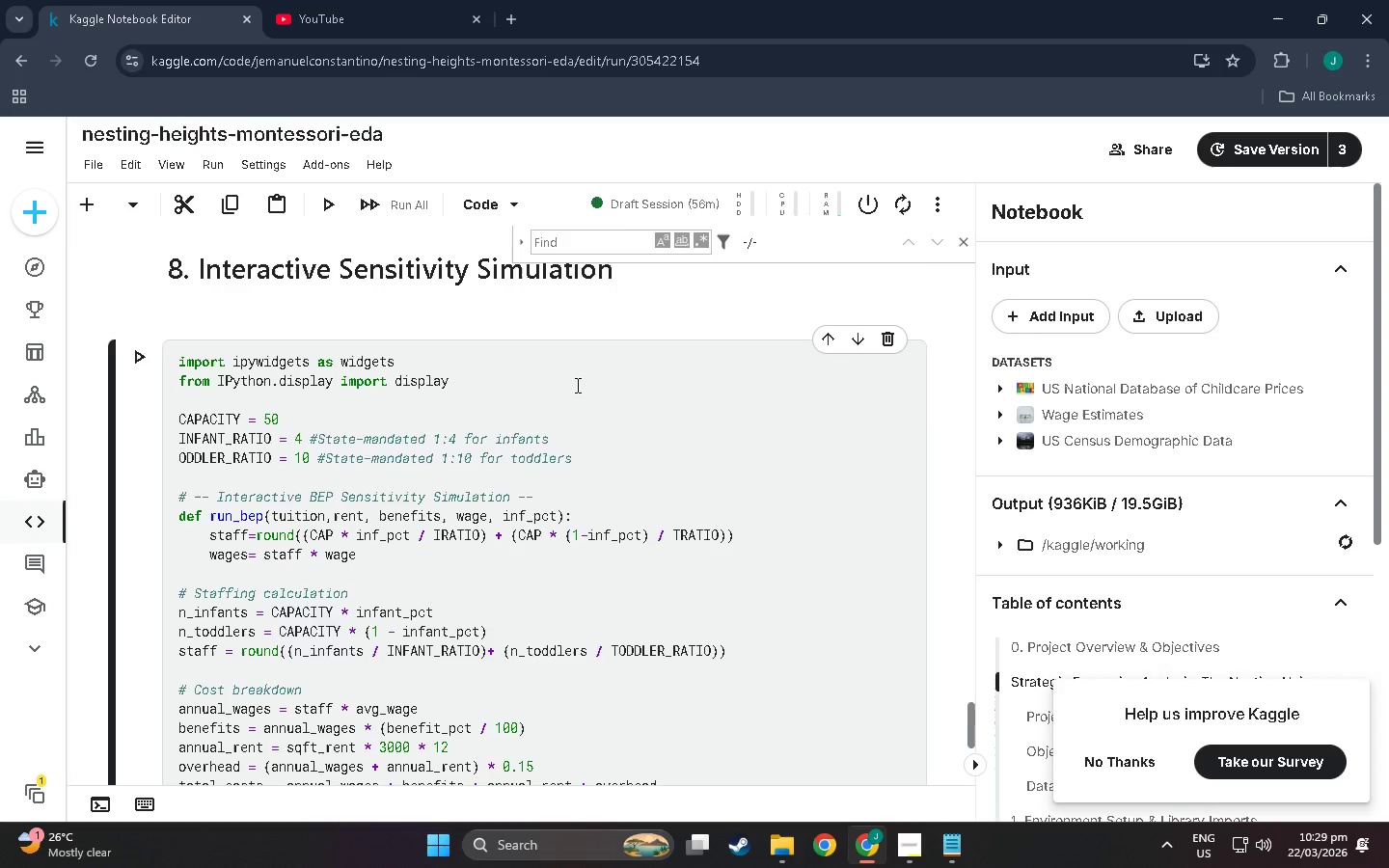 
left_click([578, 383])
 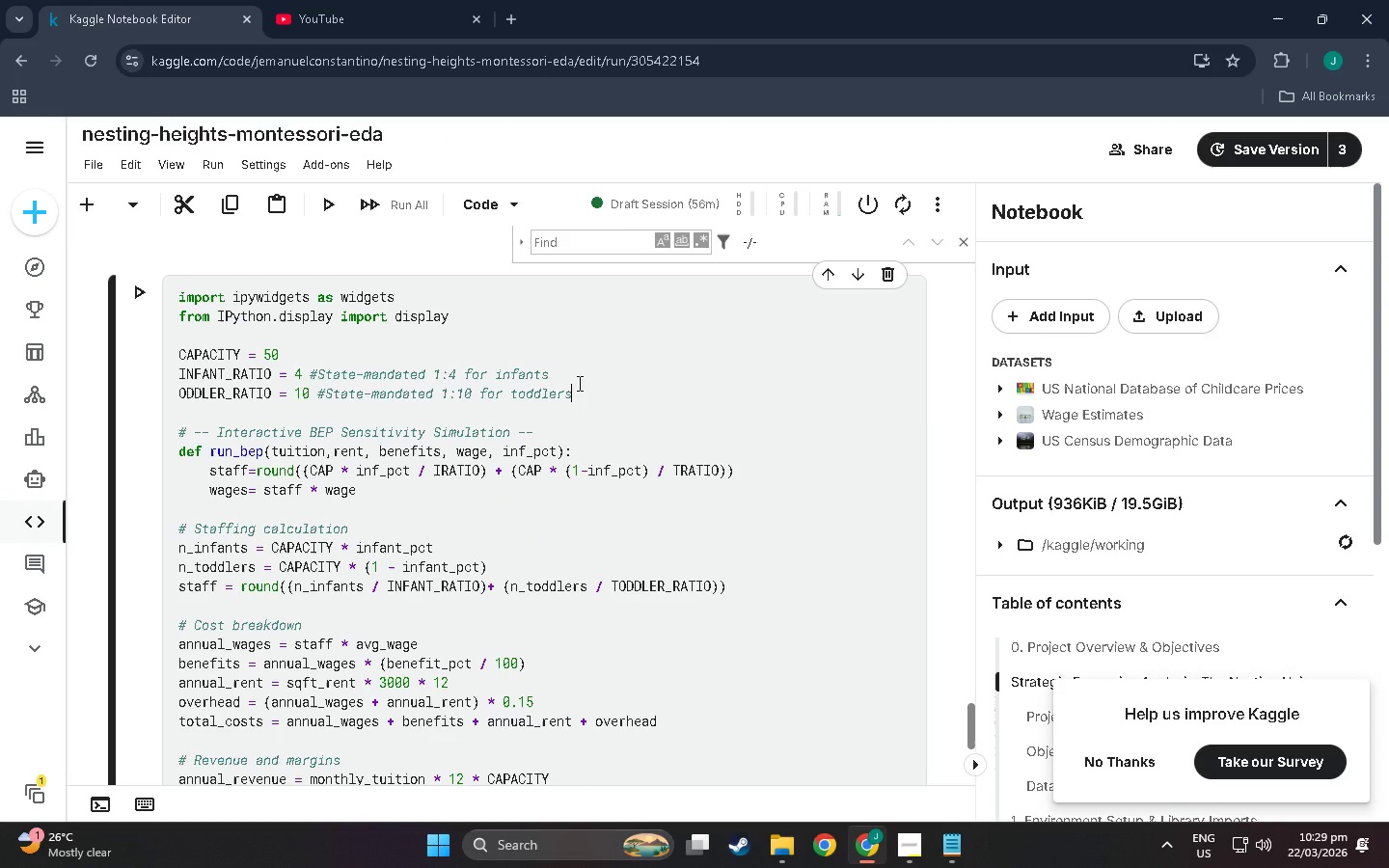 
scroll: coordinate [576, 384], scroll_direction: down, amount: 2.0
 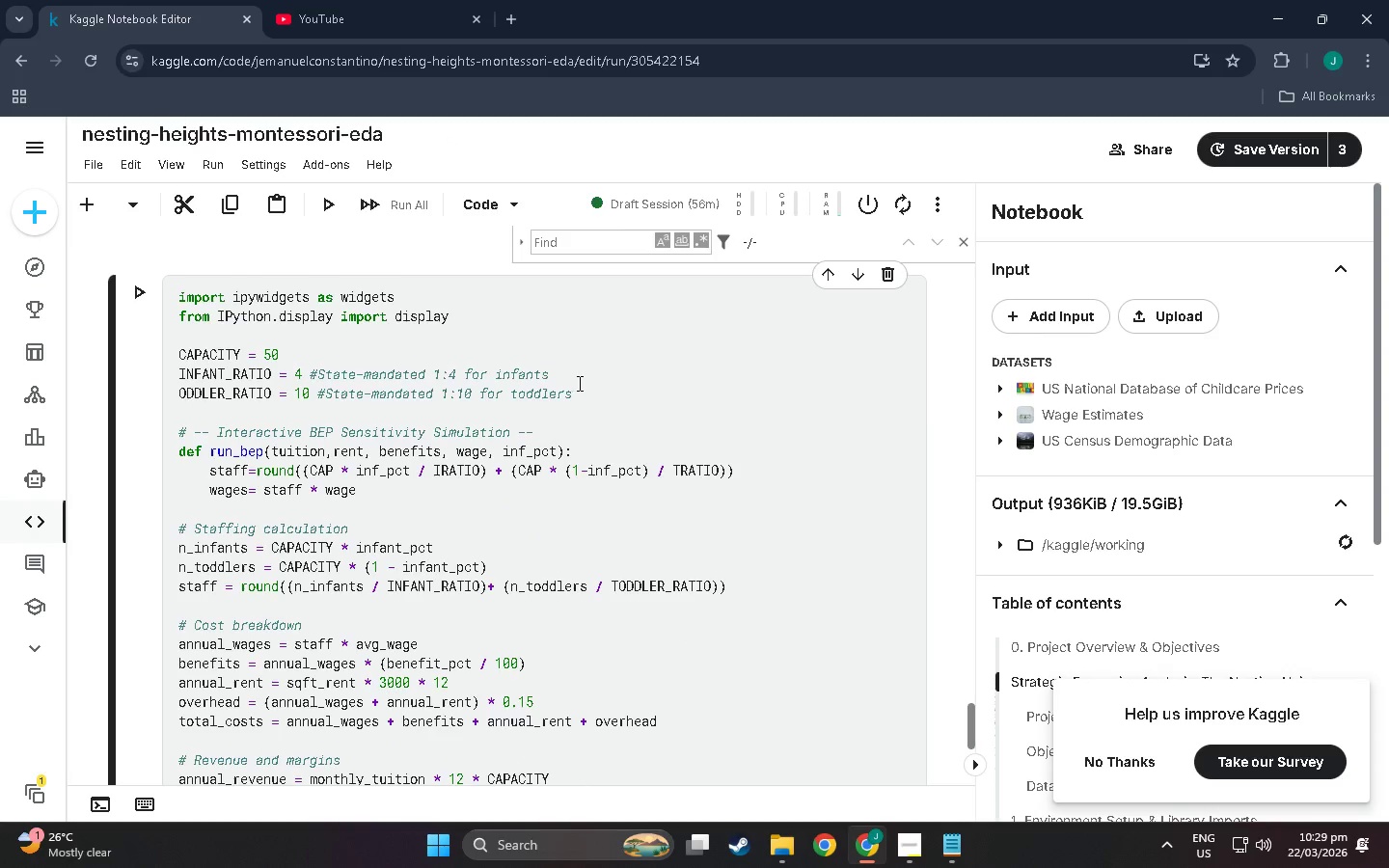 
key(Shift+Enter)
 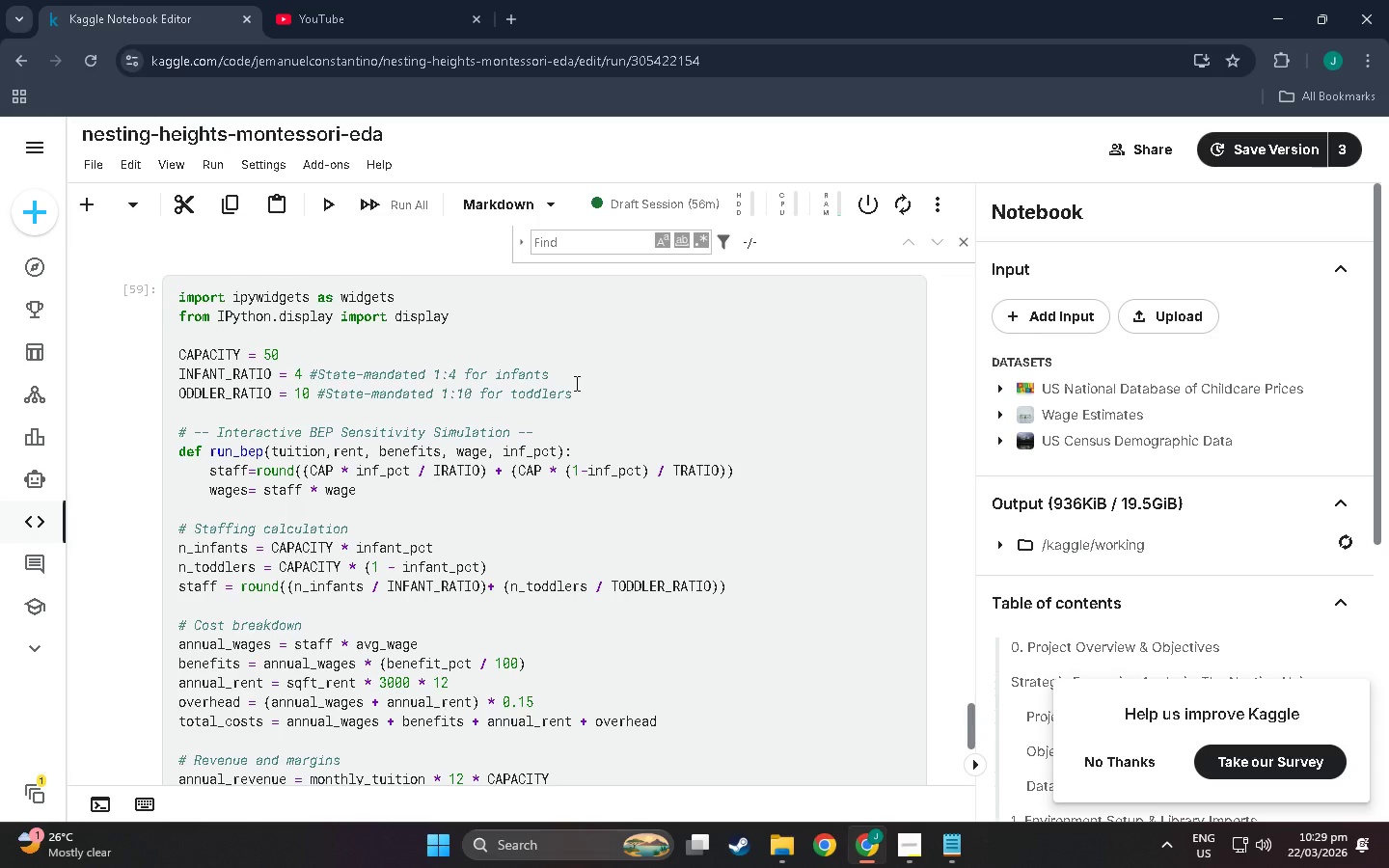 
scroll: coordinate [637, 420], scroll_direction: down, amount: 44.0
 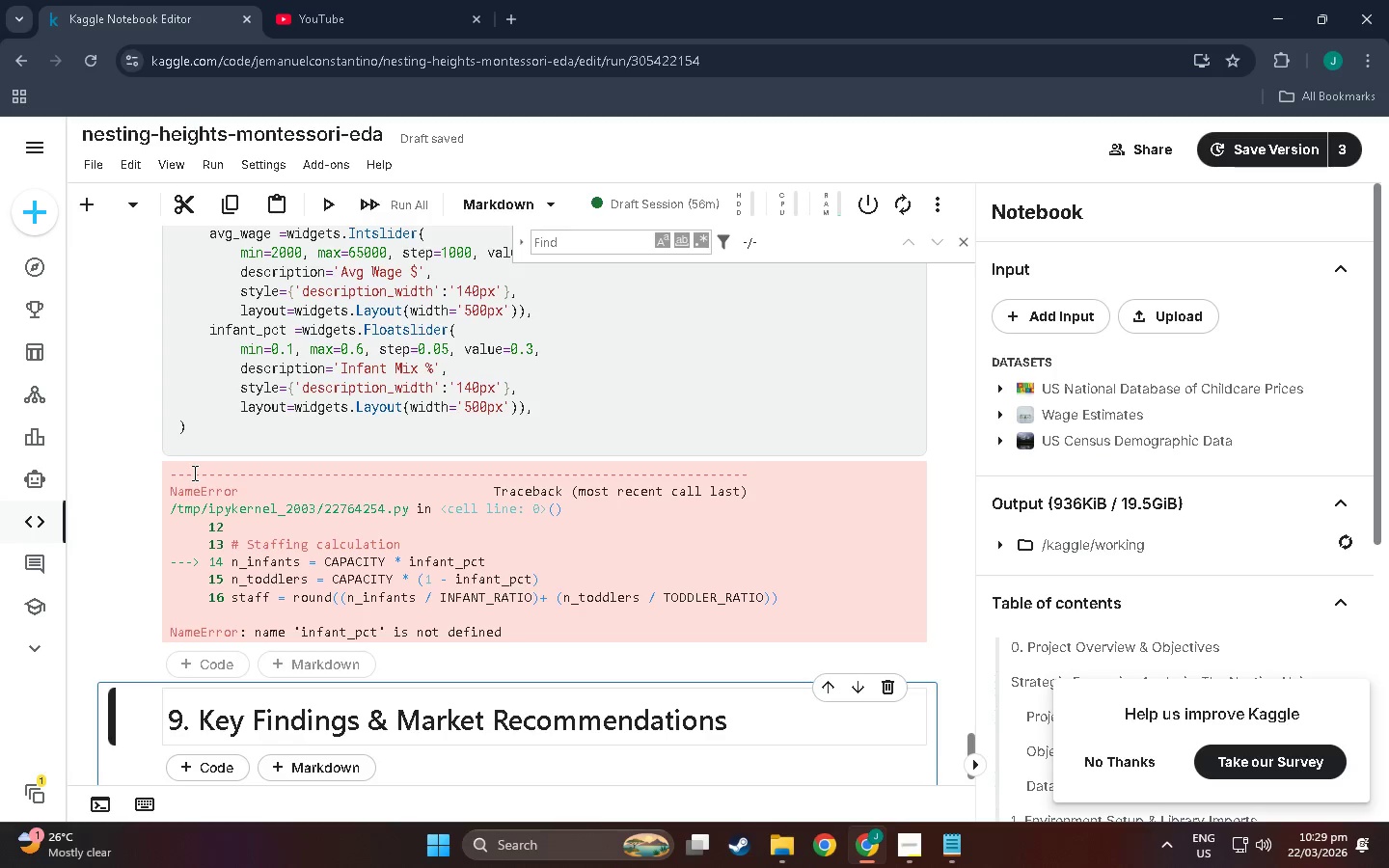 
wait(54.12)
 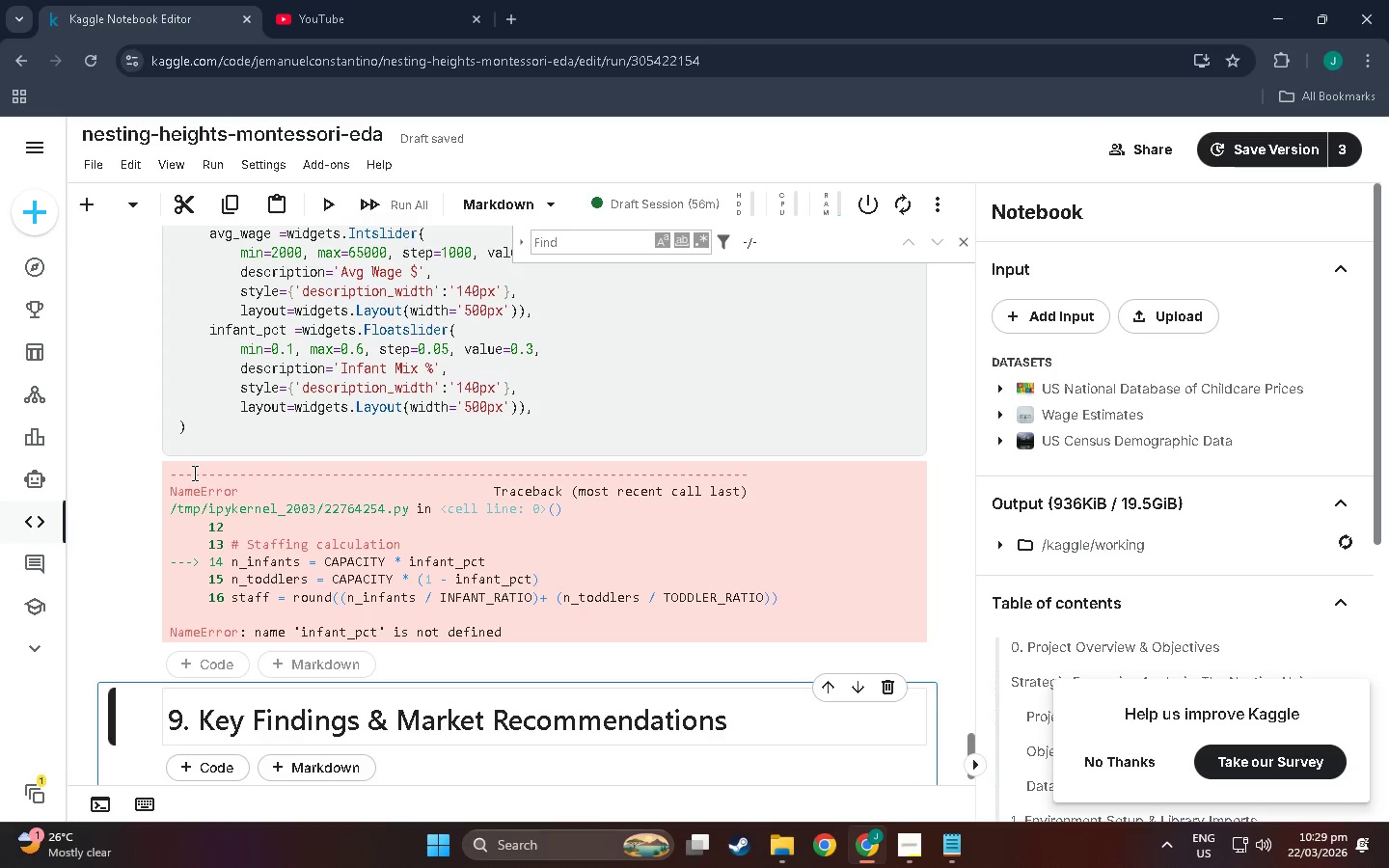 
scroll: coordinate [370, 458], scroll_direction: down, amount: 4.0
 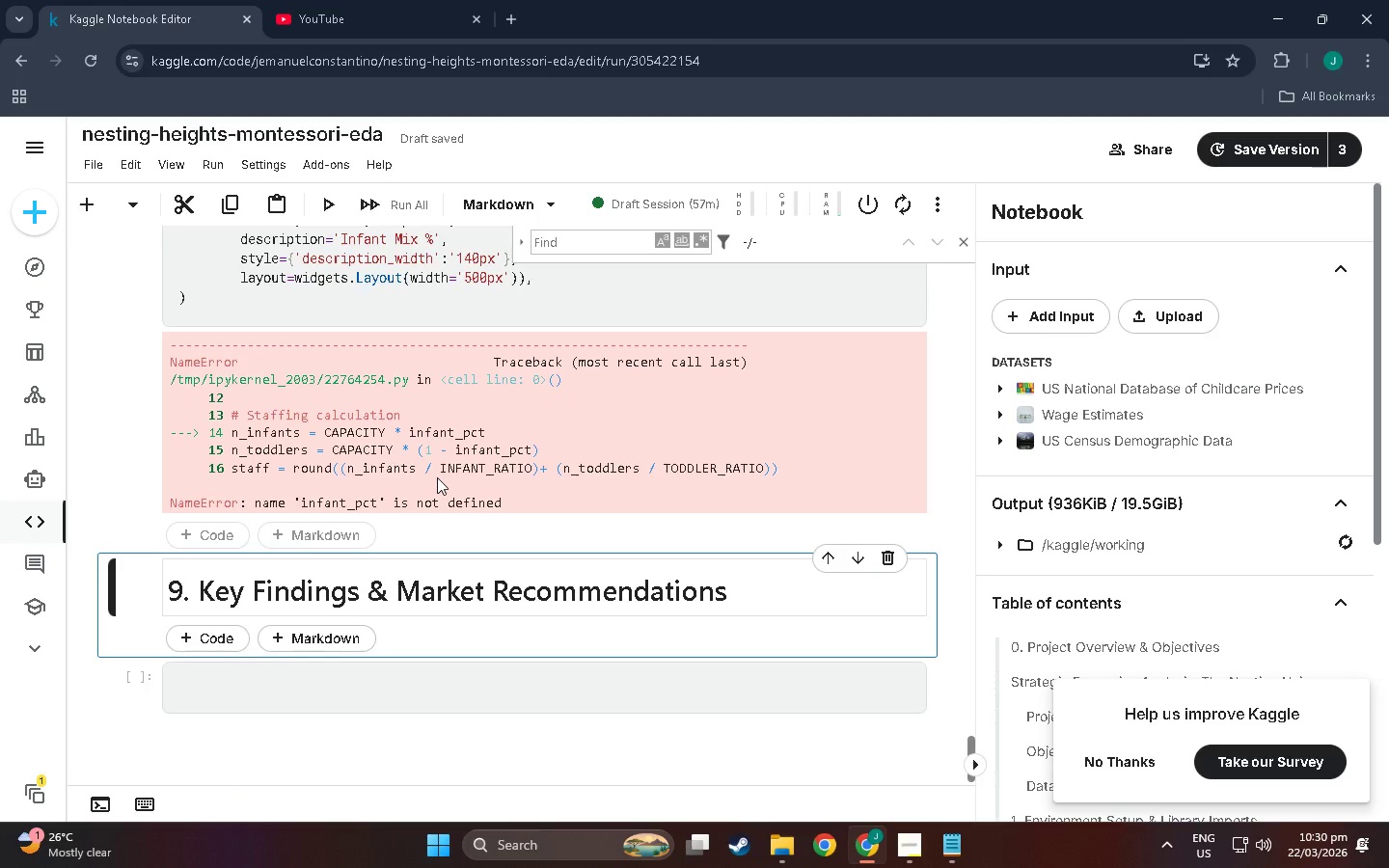 
wait(9.25)
 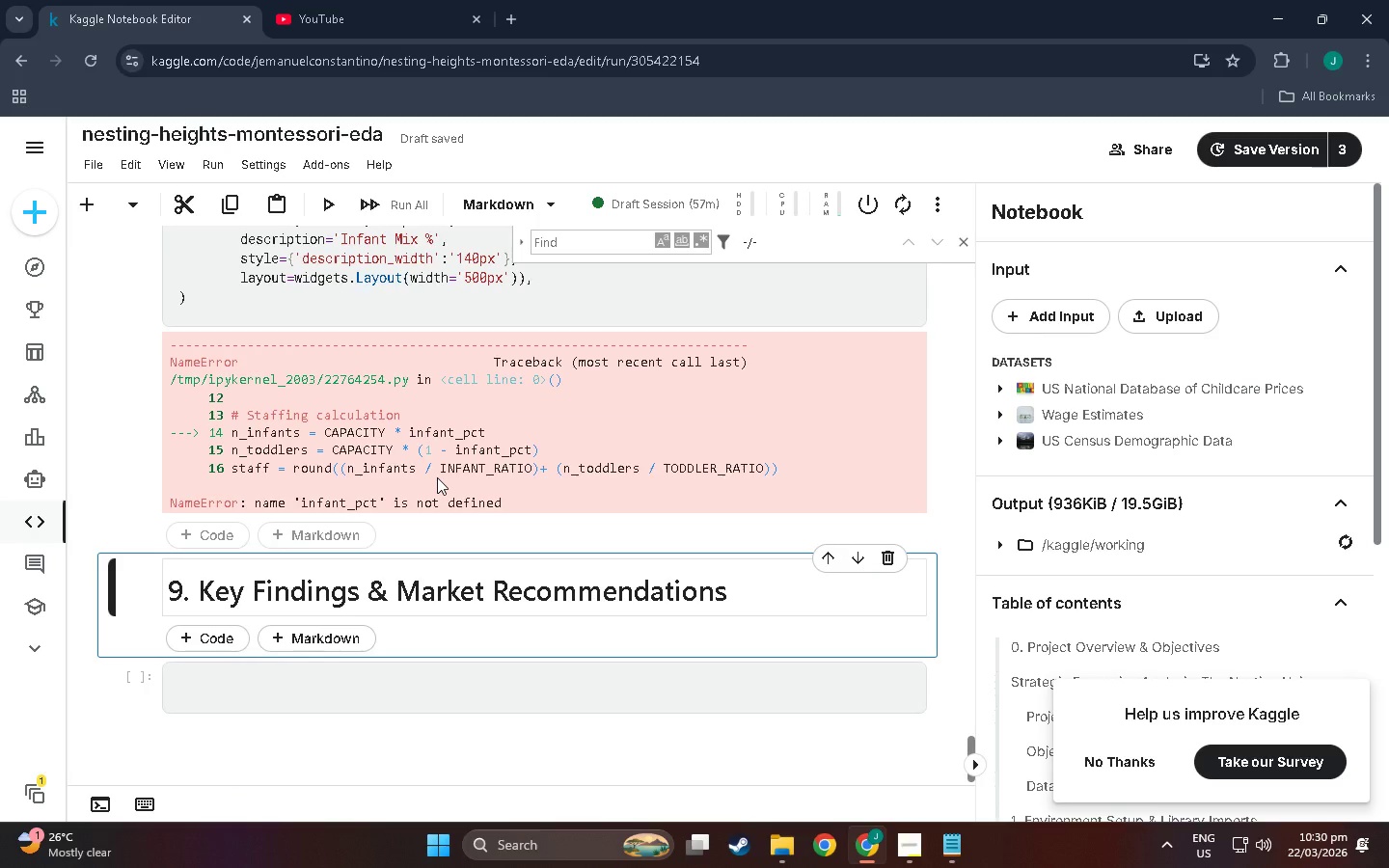 
scroll: coordinate [245, 455], scroll_direction: up, amount: 44.0
 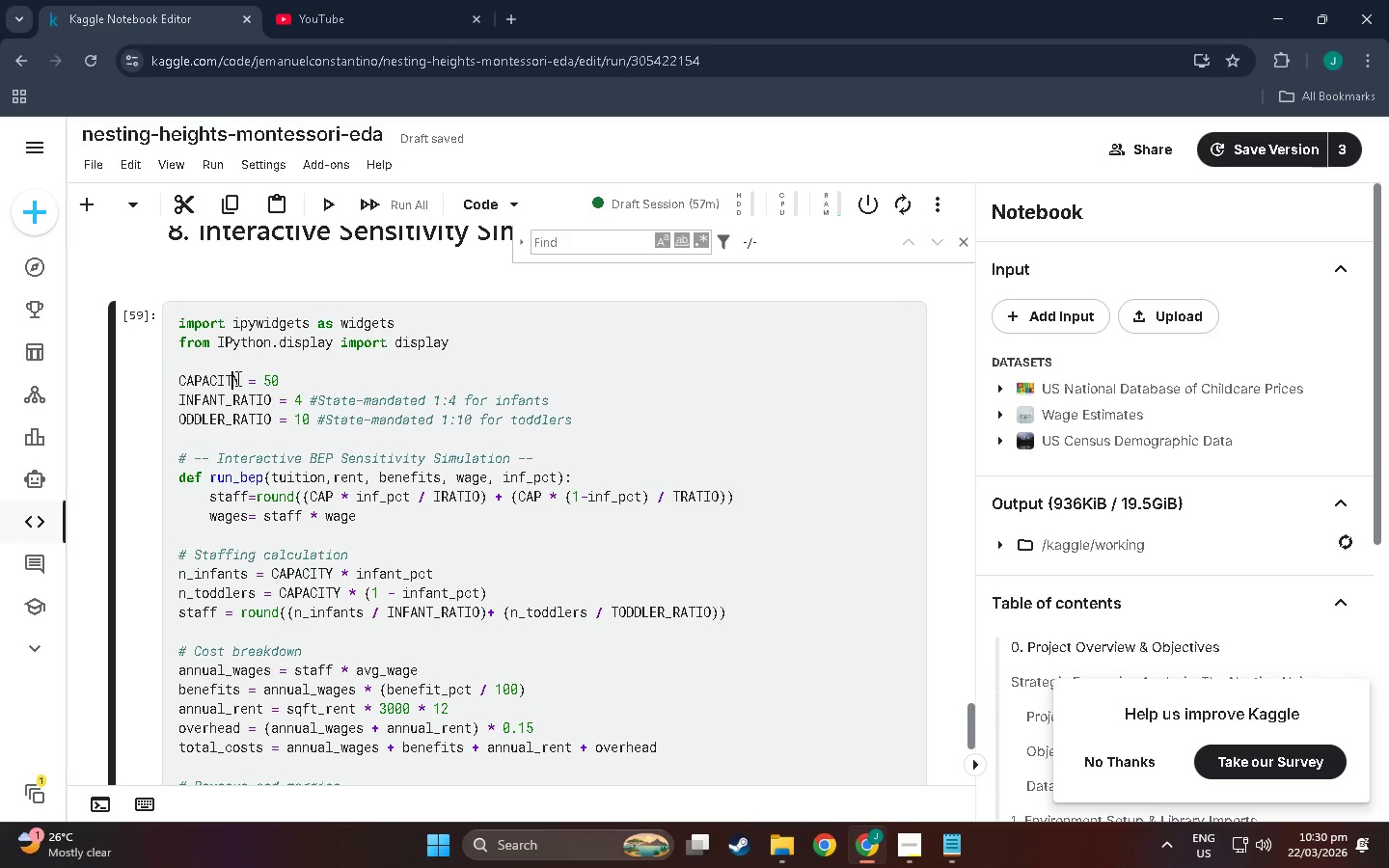 
double_click([240, 378])
 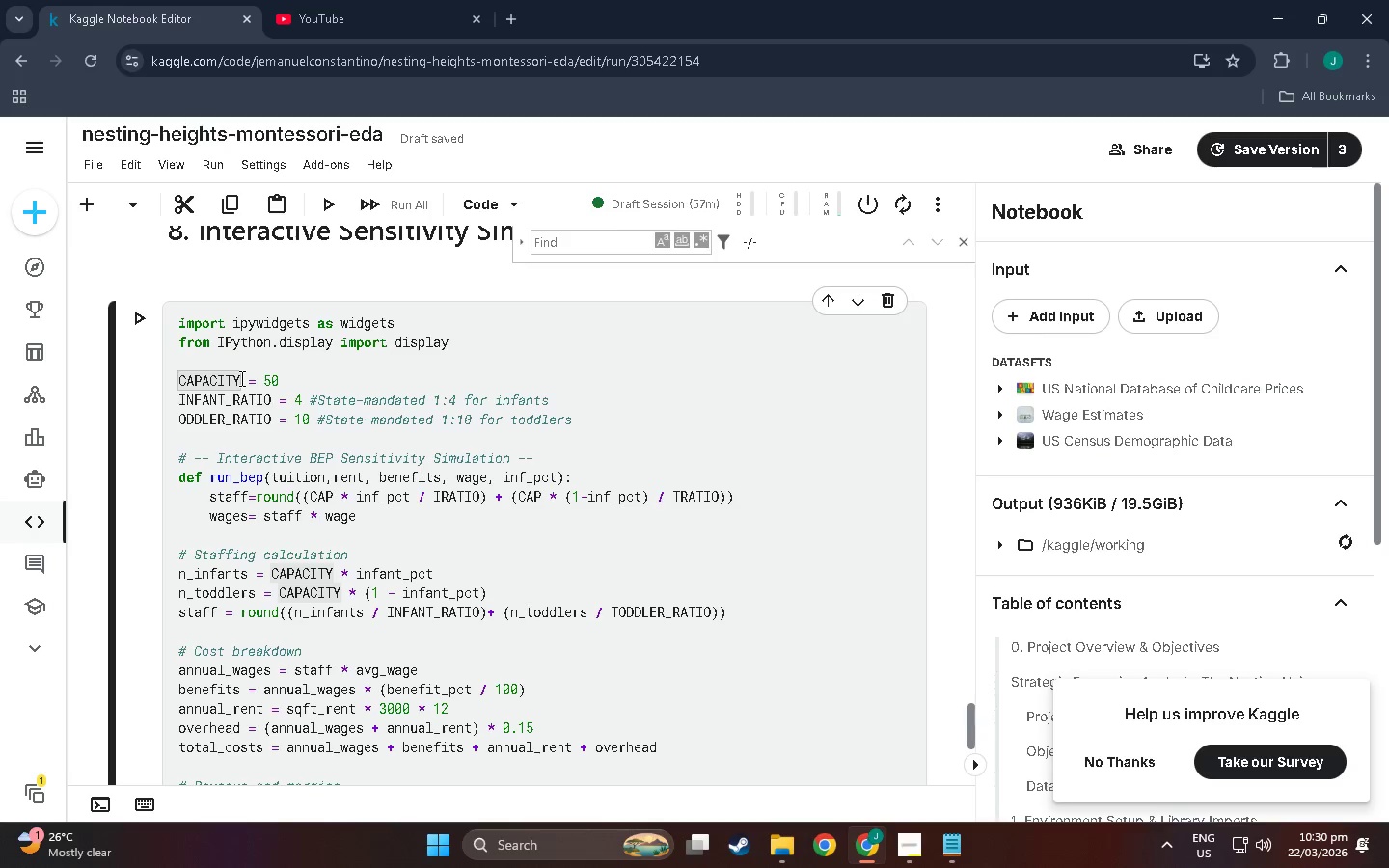 
key(Backspace)
 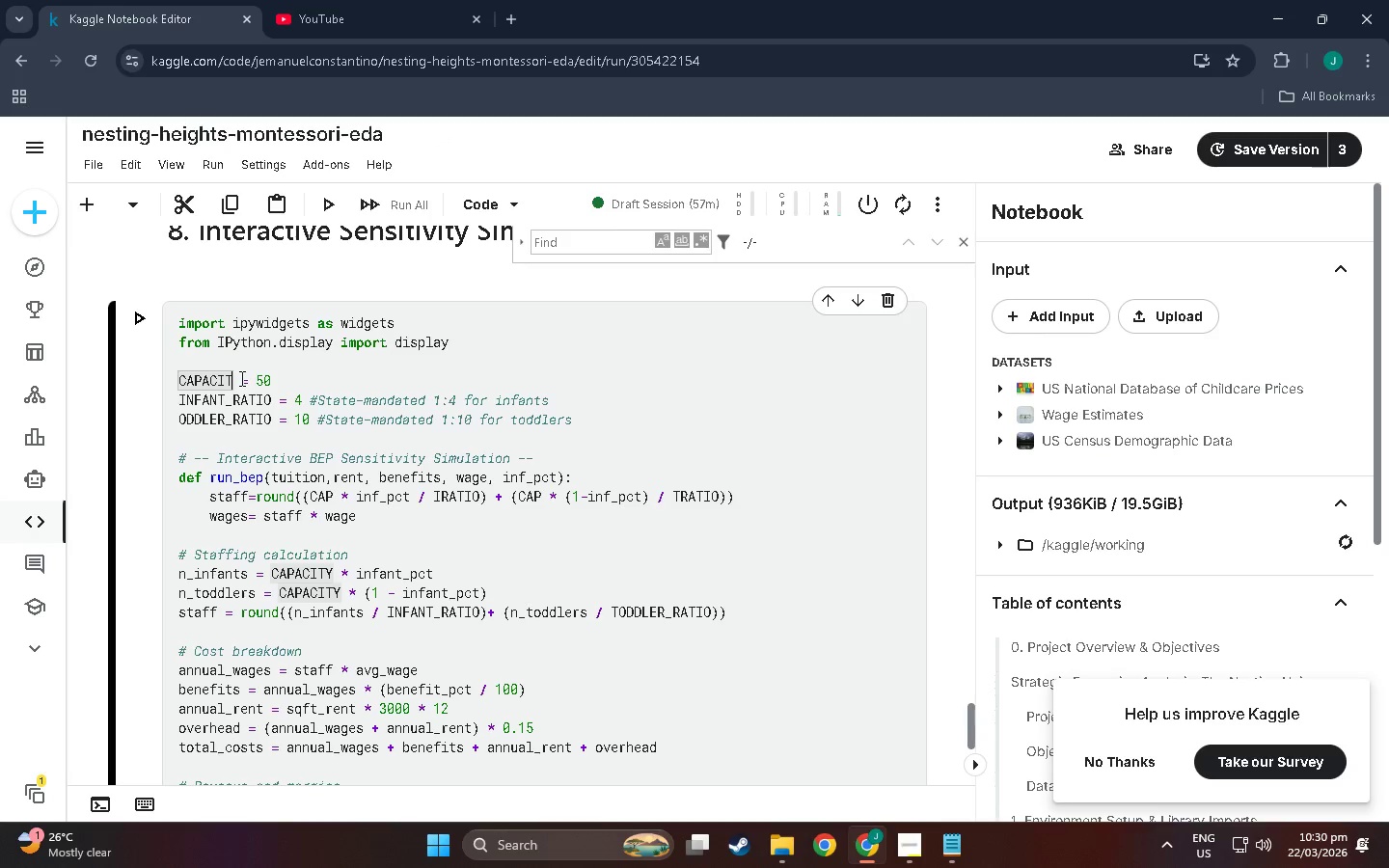 
key(Backspace)
 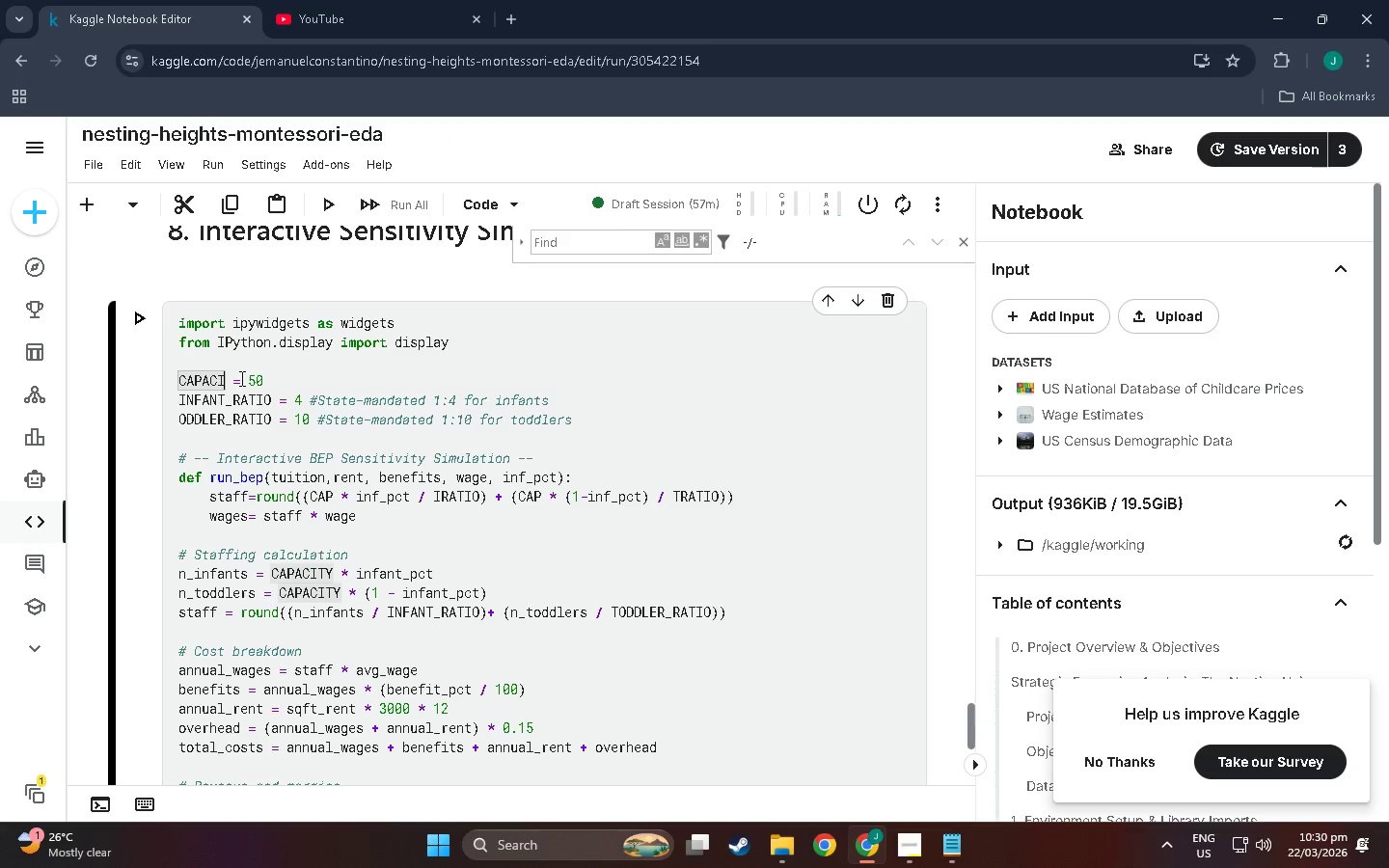 
key(Backspace)
 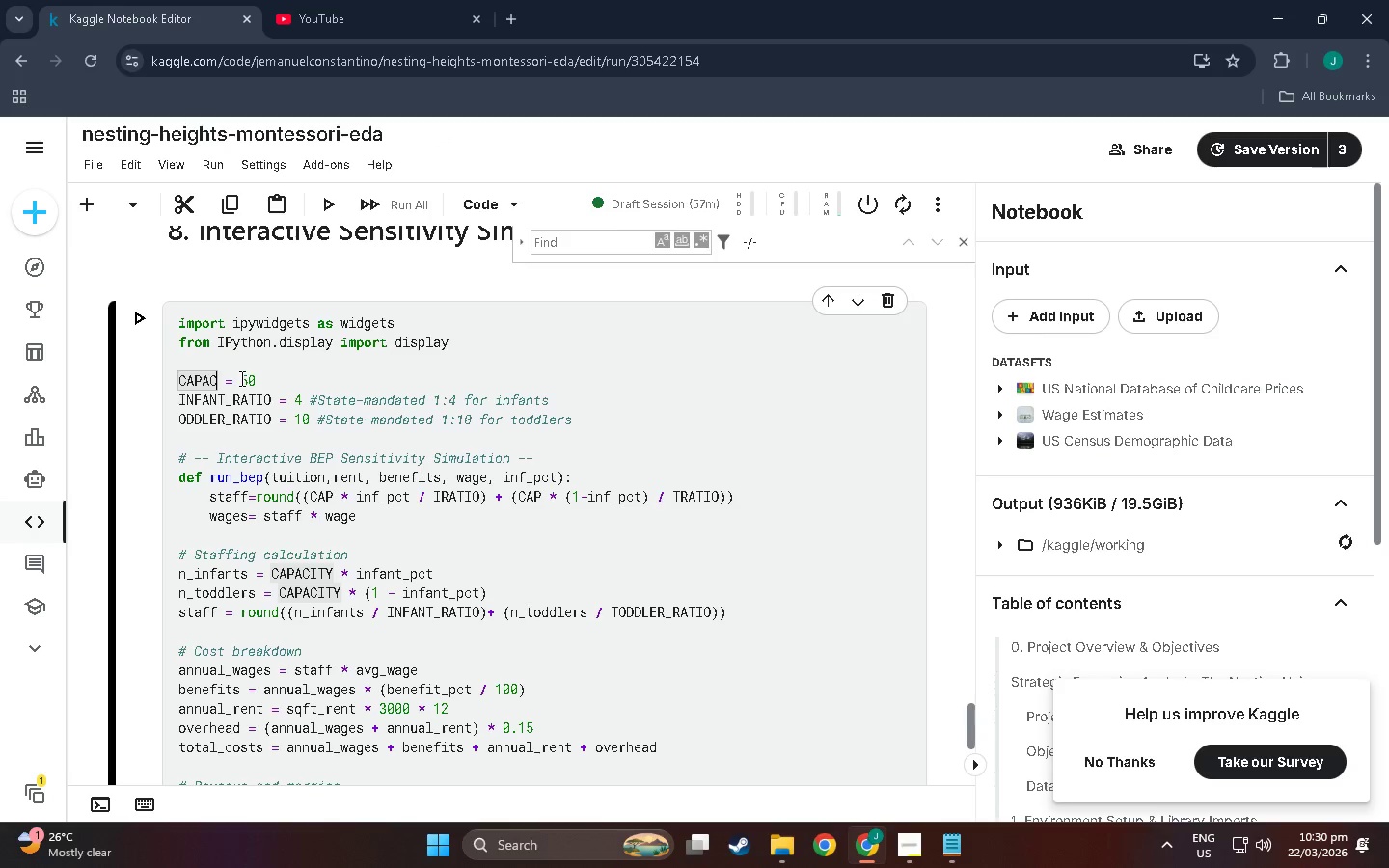 
key(Backspace)
 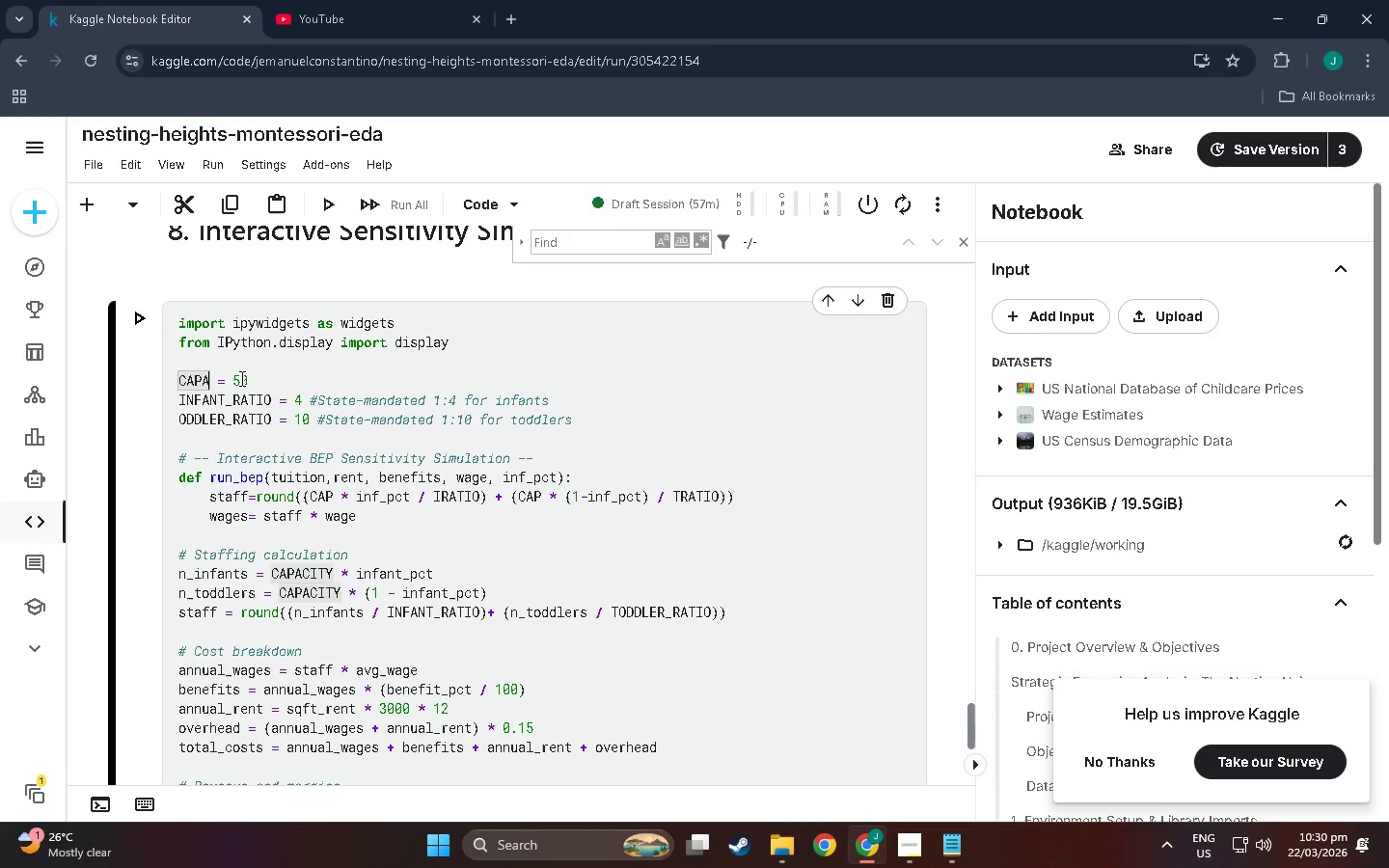 
key(Backspace)
 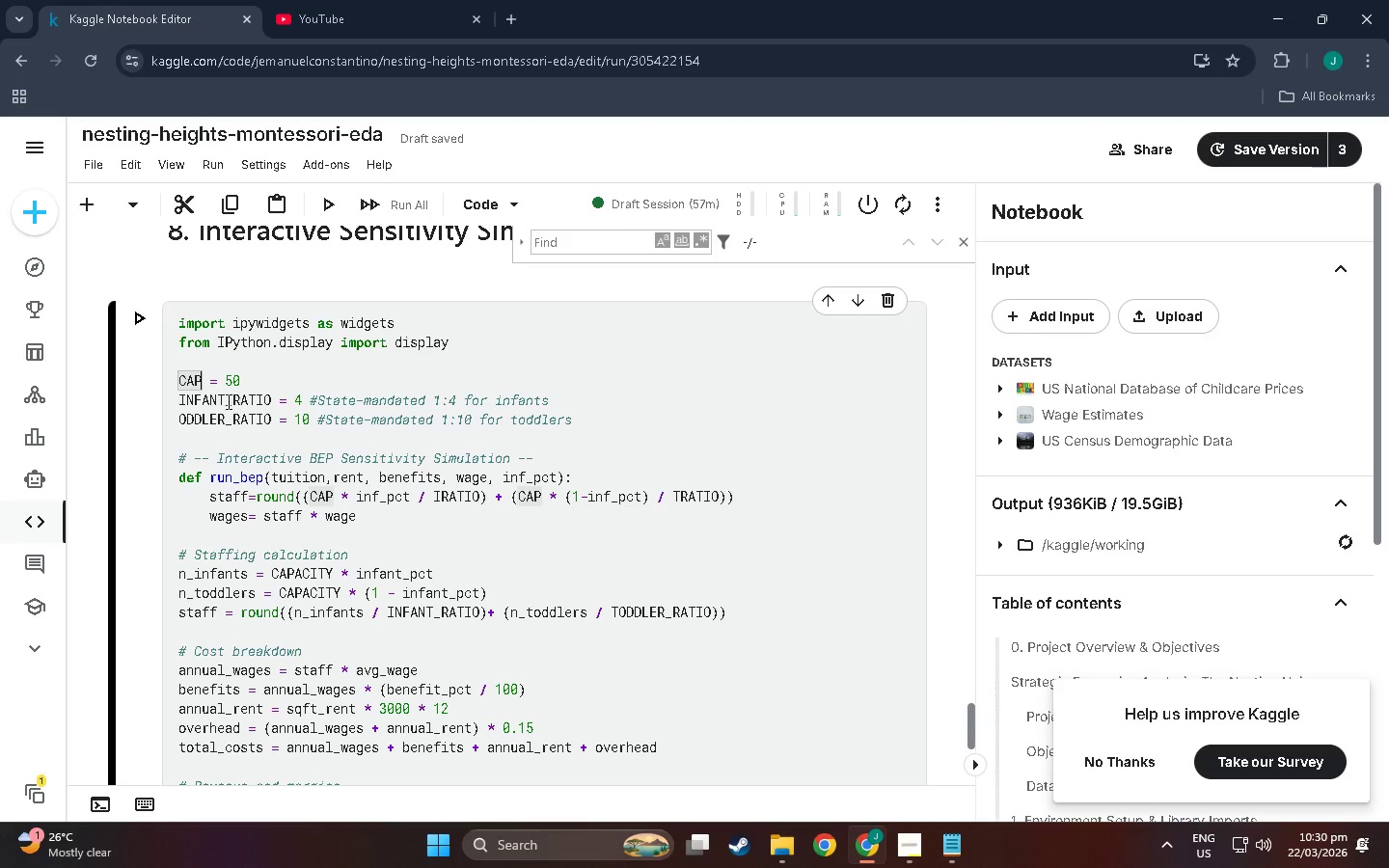 
left_click([233, 399])
 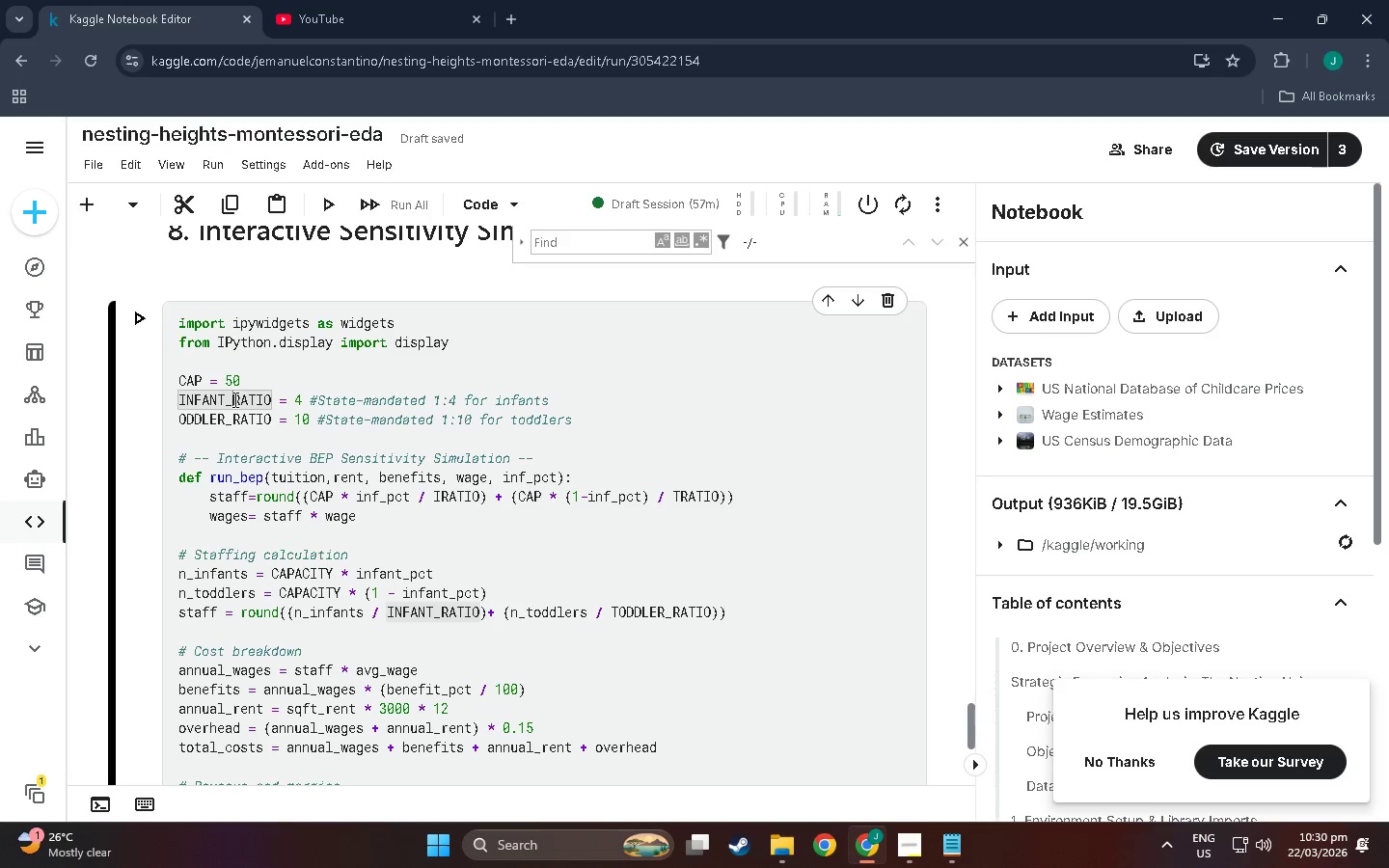 
key(Backspace)
 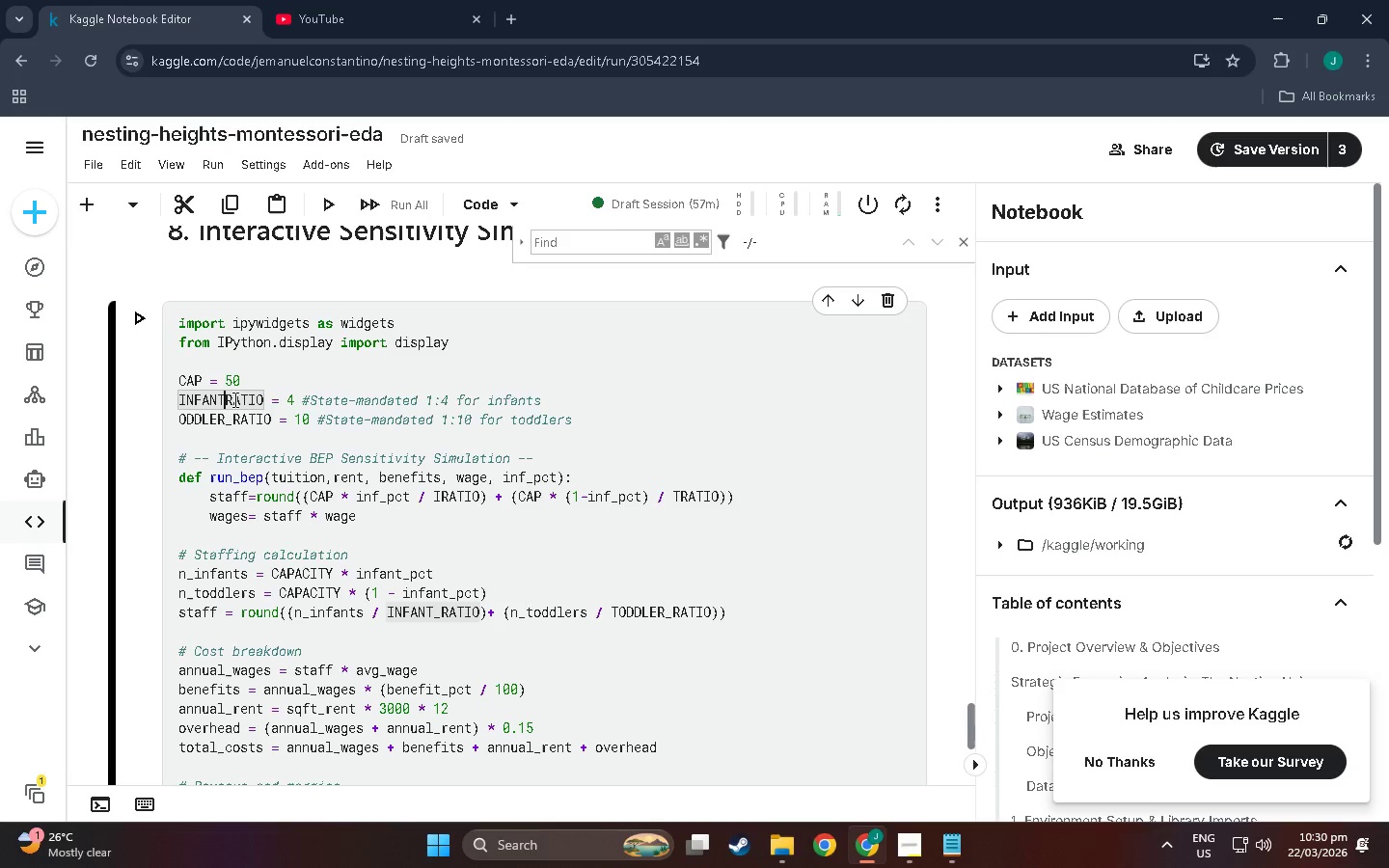 
key(Backspace)
 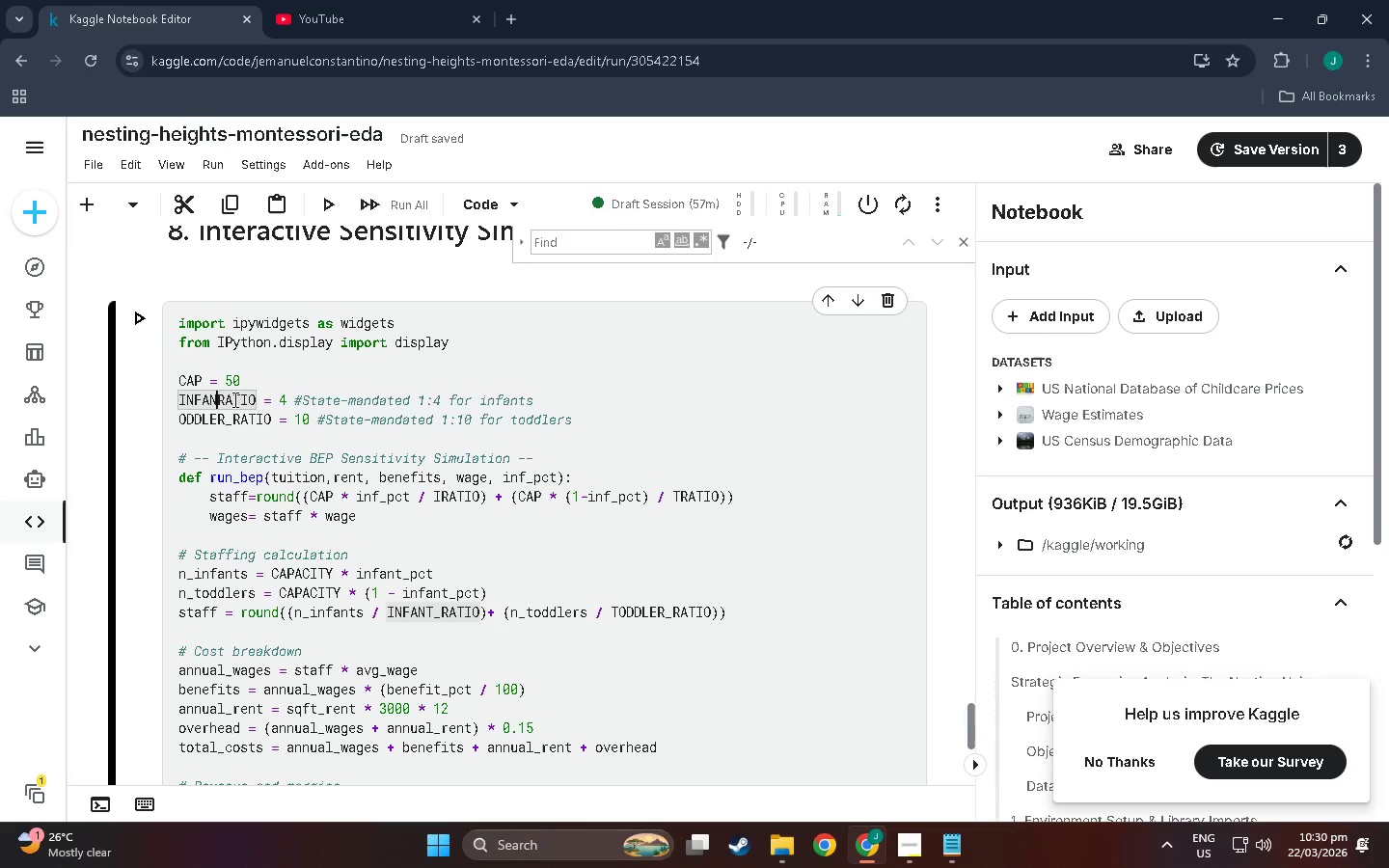 
key(Backspace)
 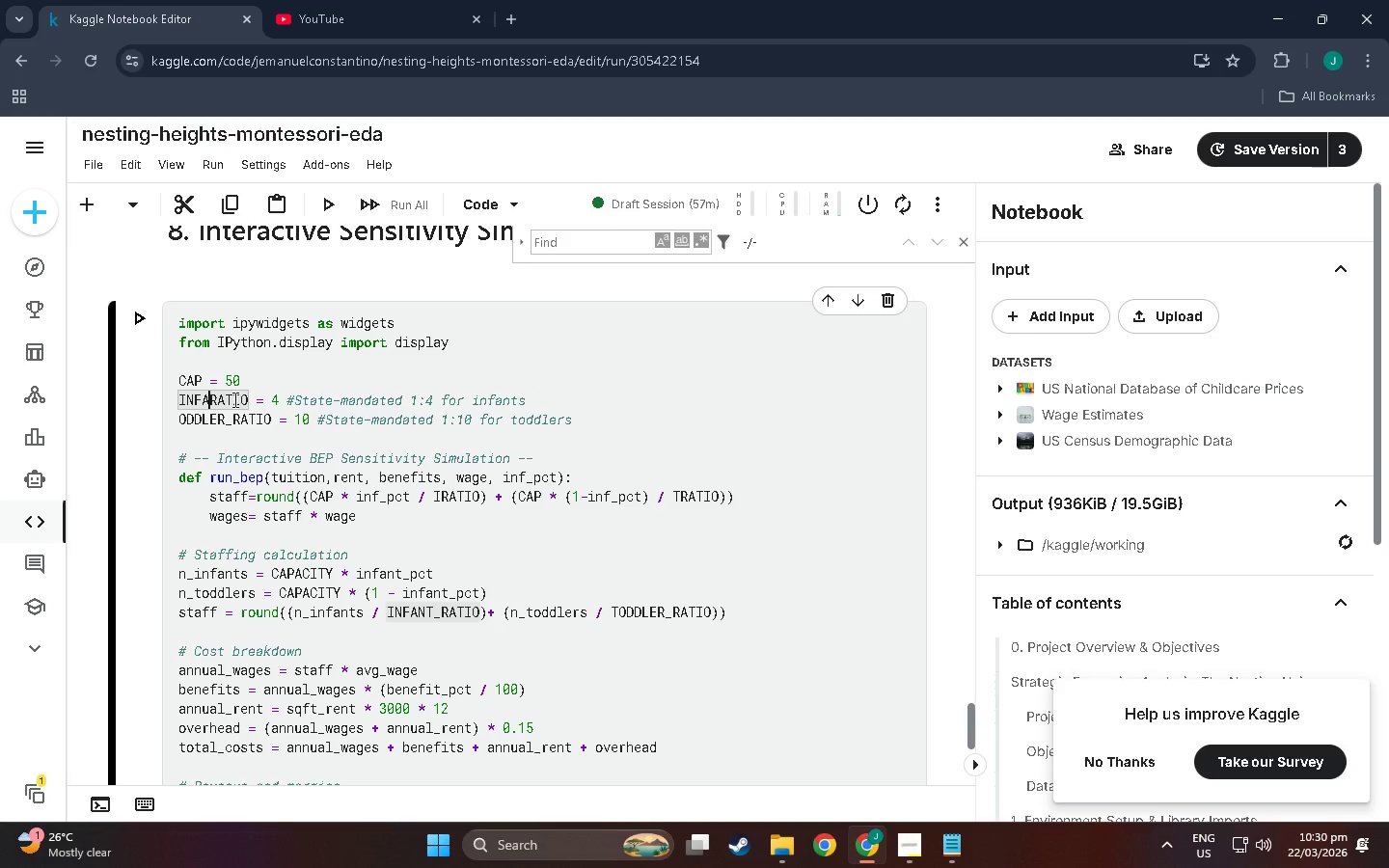 
key(Backspace)
 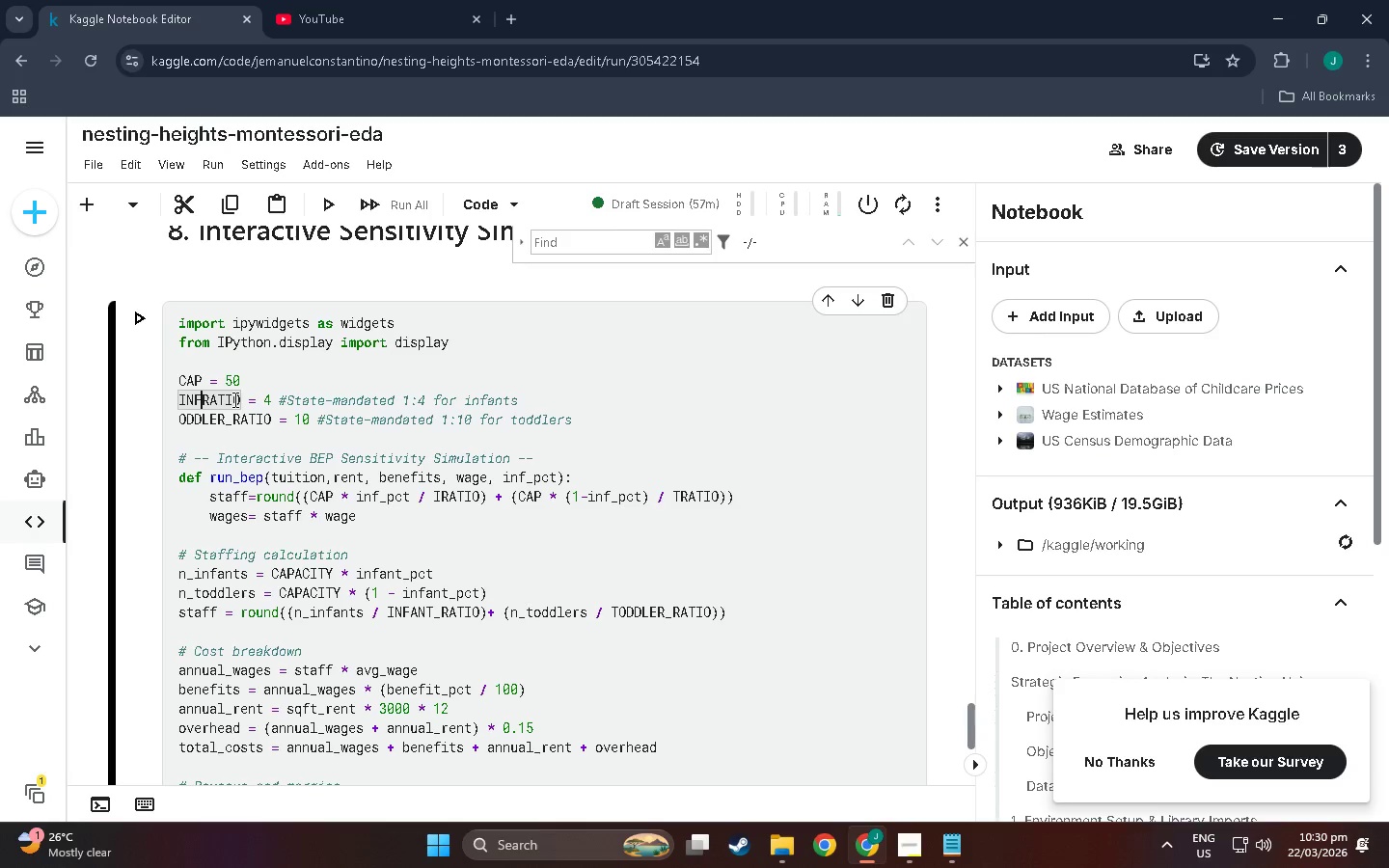 
key(Backspace)
 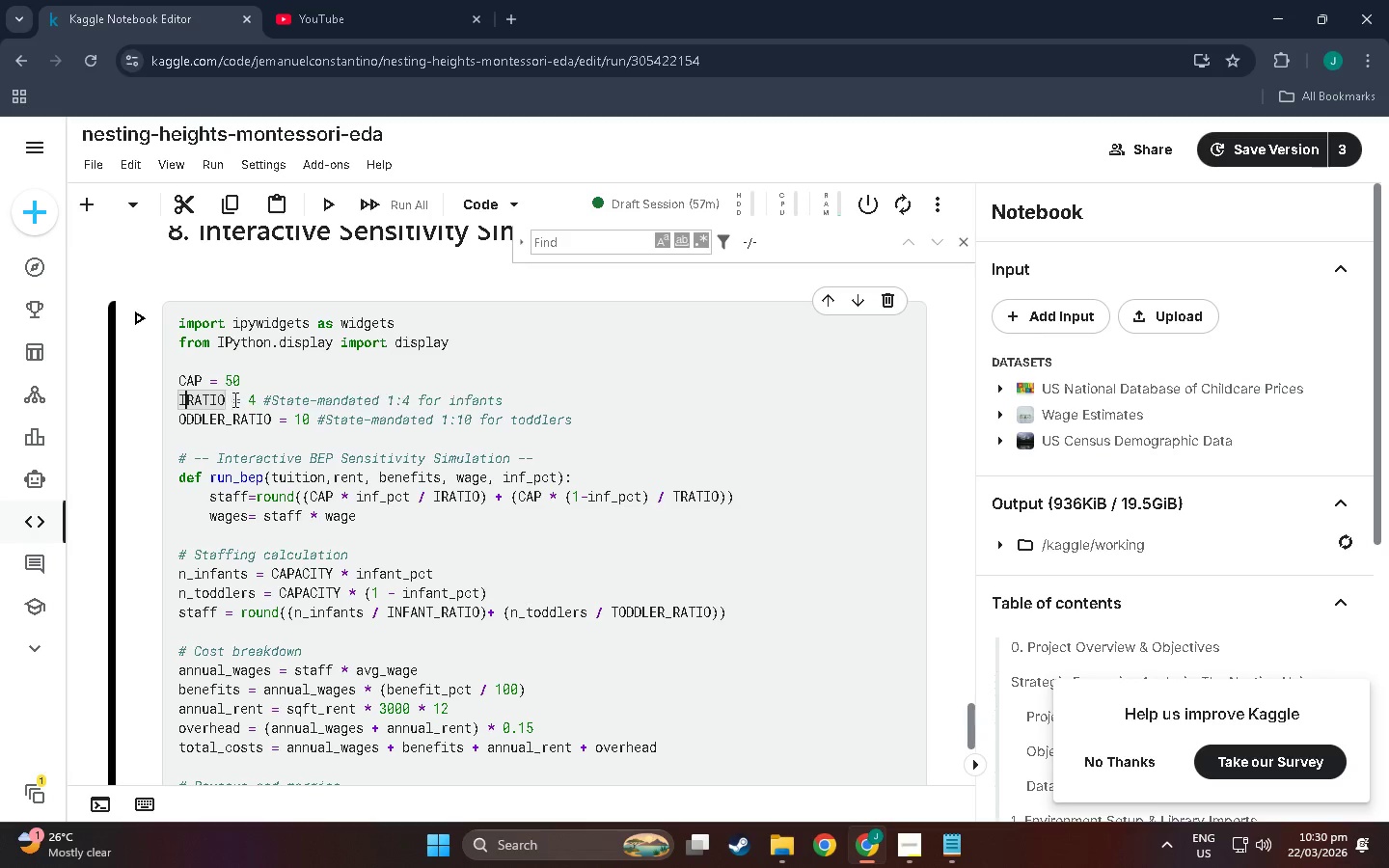 
key(Backspace)
 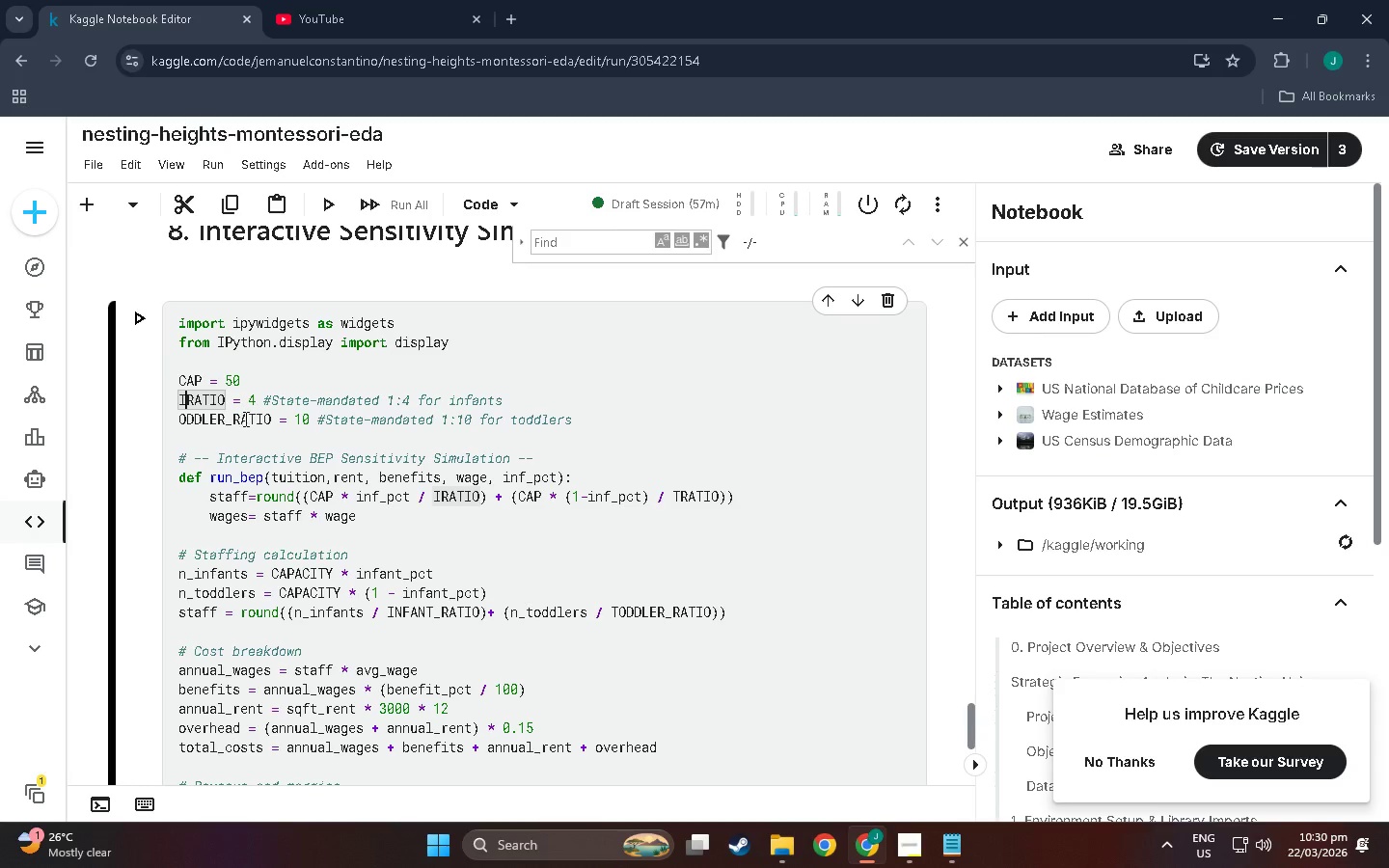 
wait(5.12)
 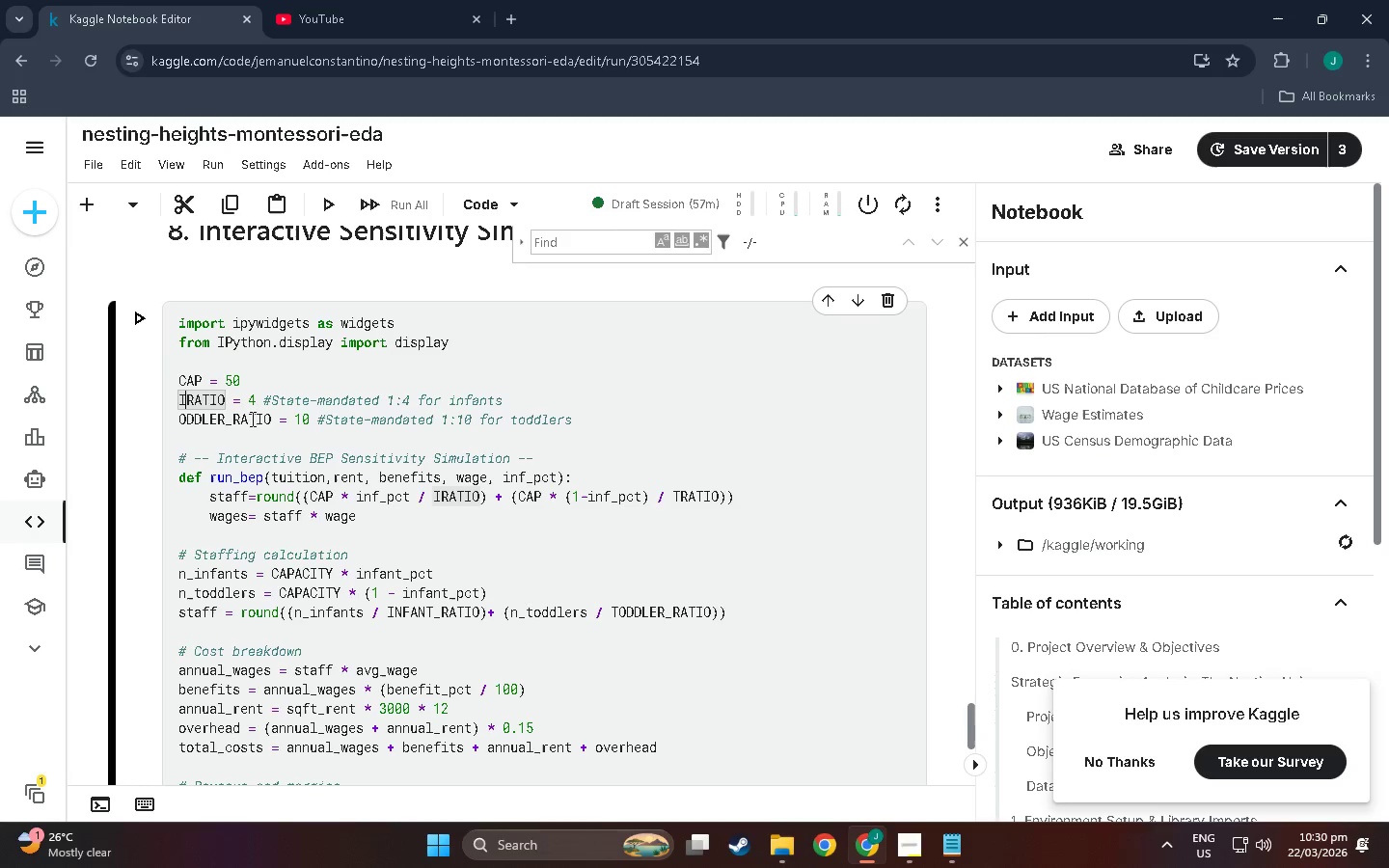 
left_click([235, 418])
 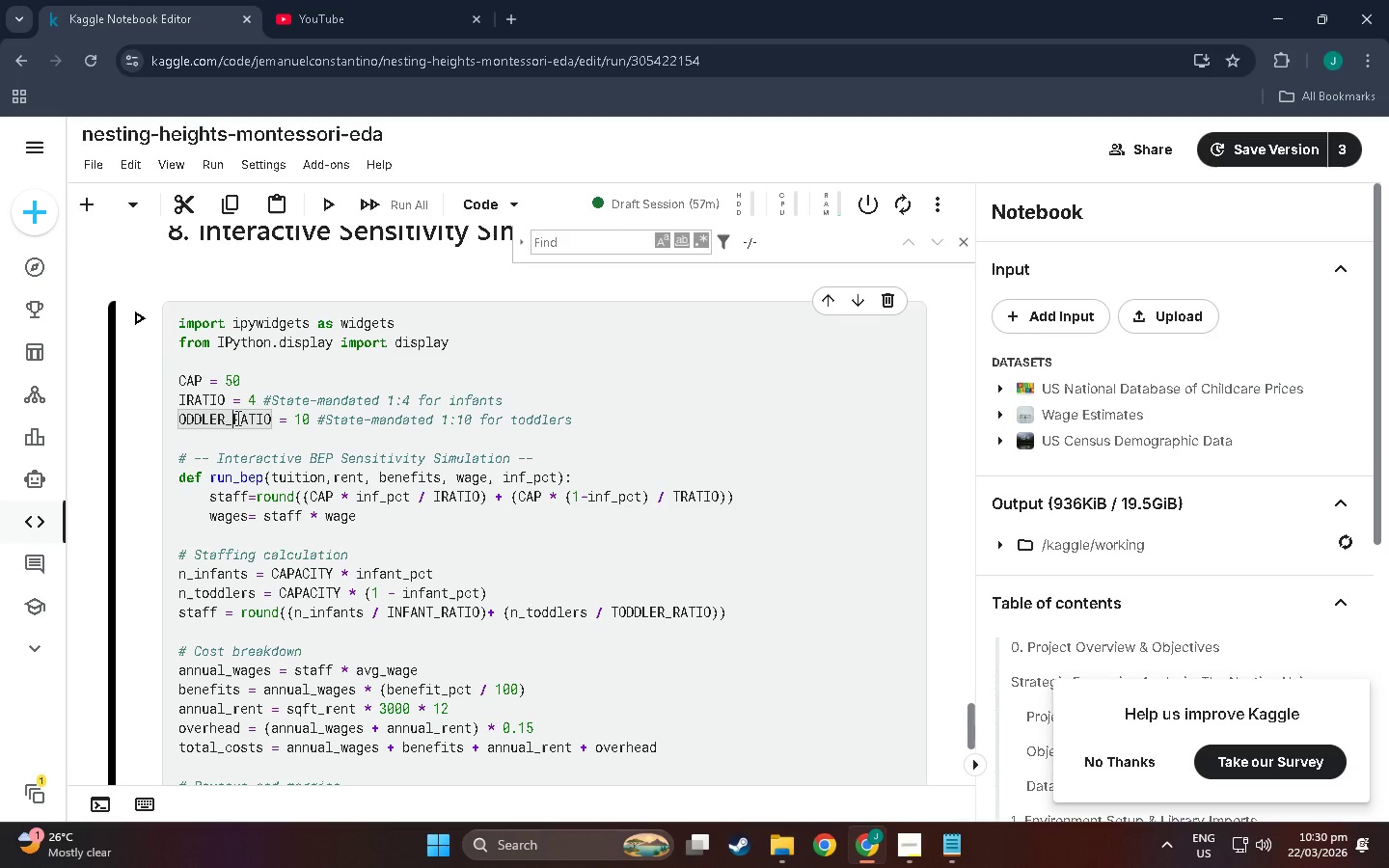 
key(Backspace)
 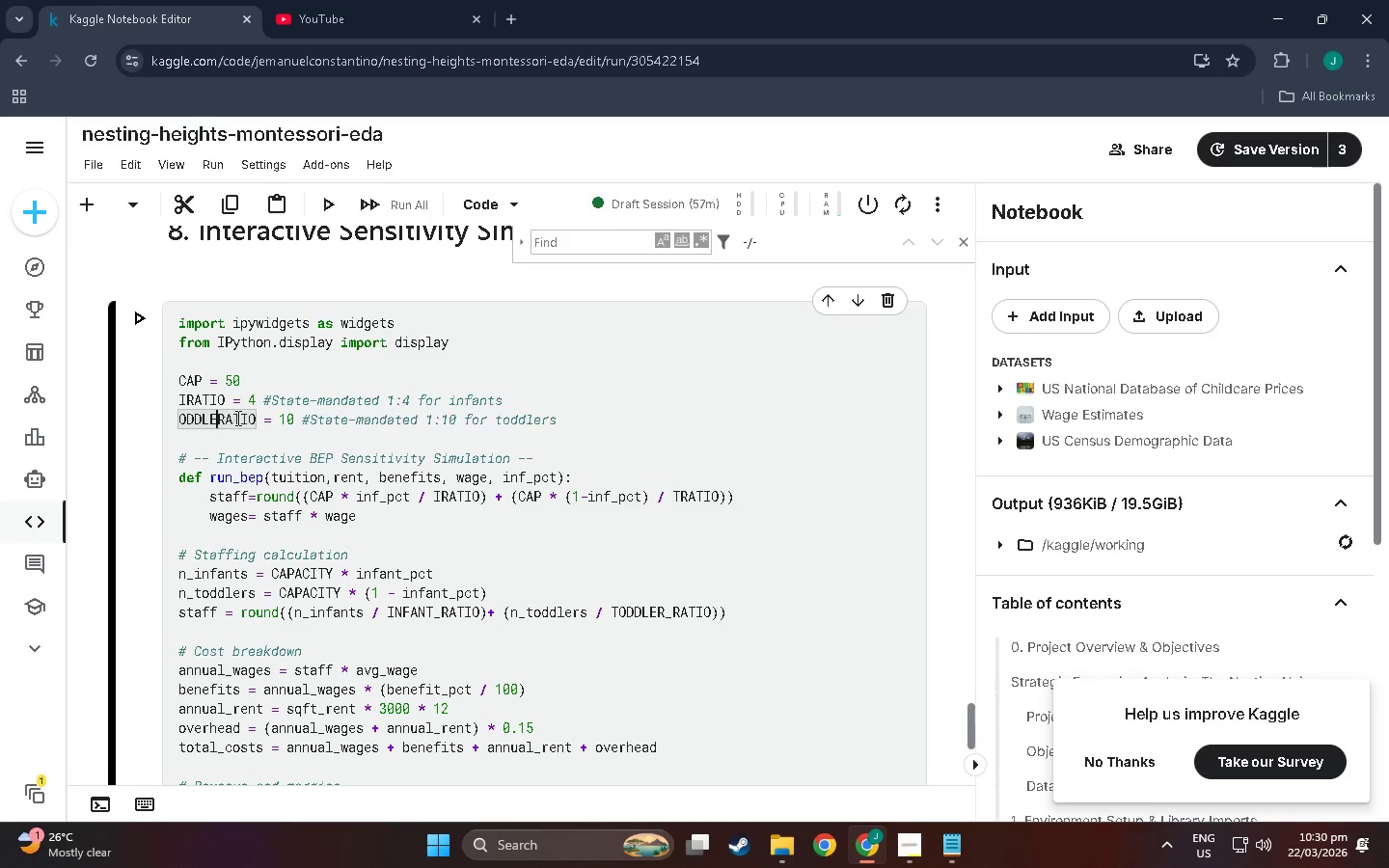 
key(Backspace)
 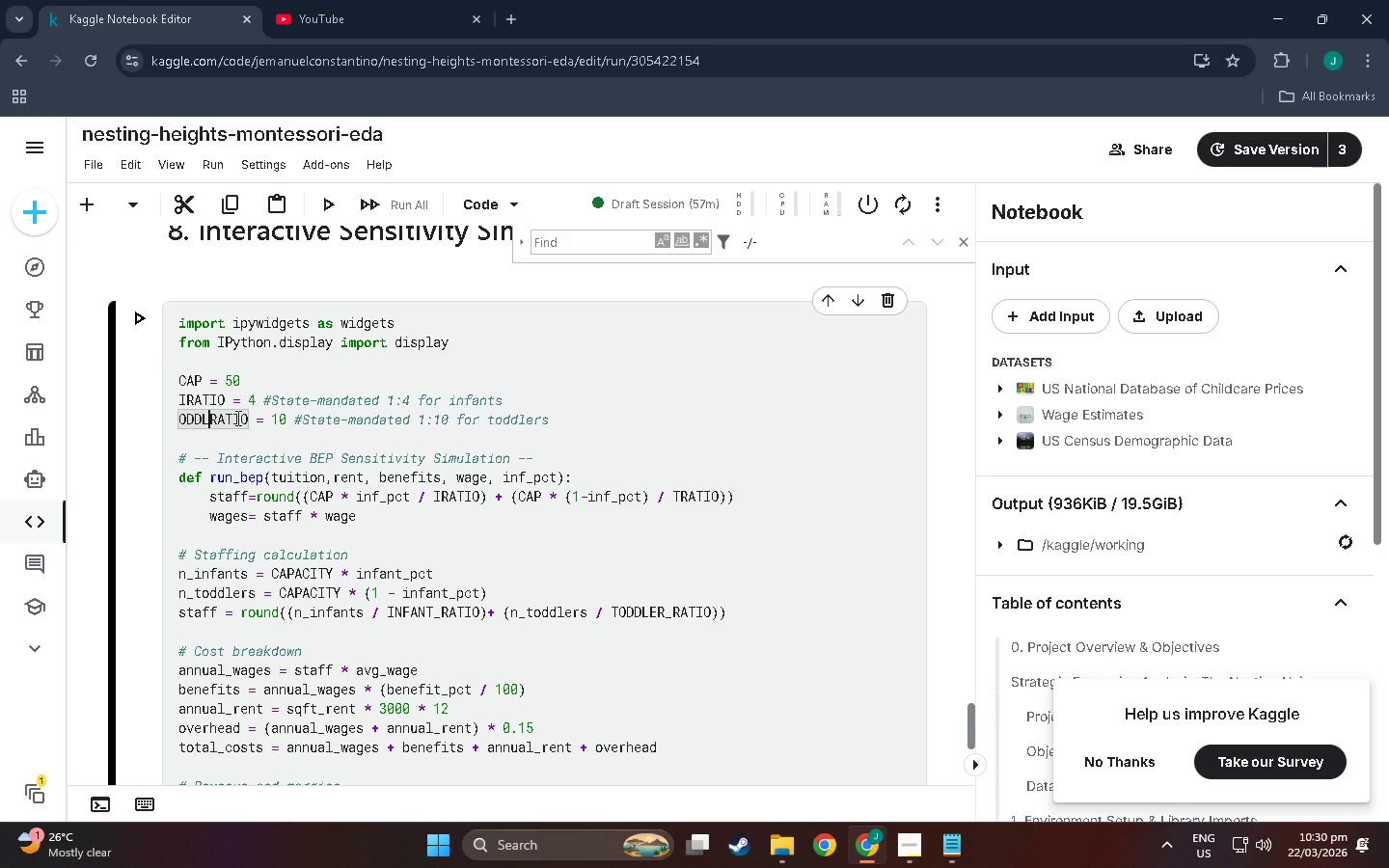 
key(Backspace)
 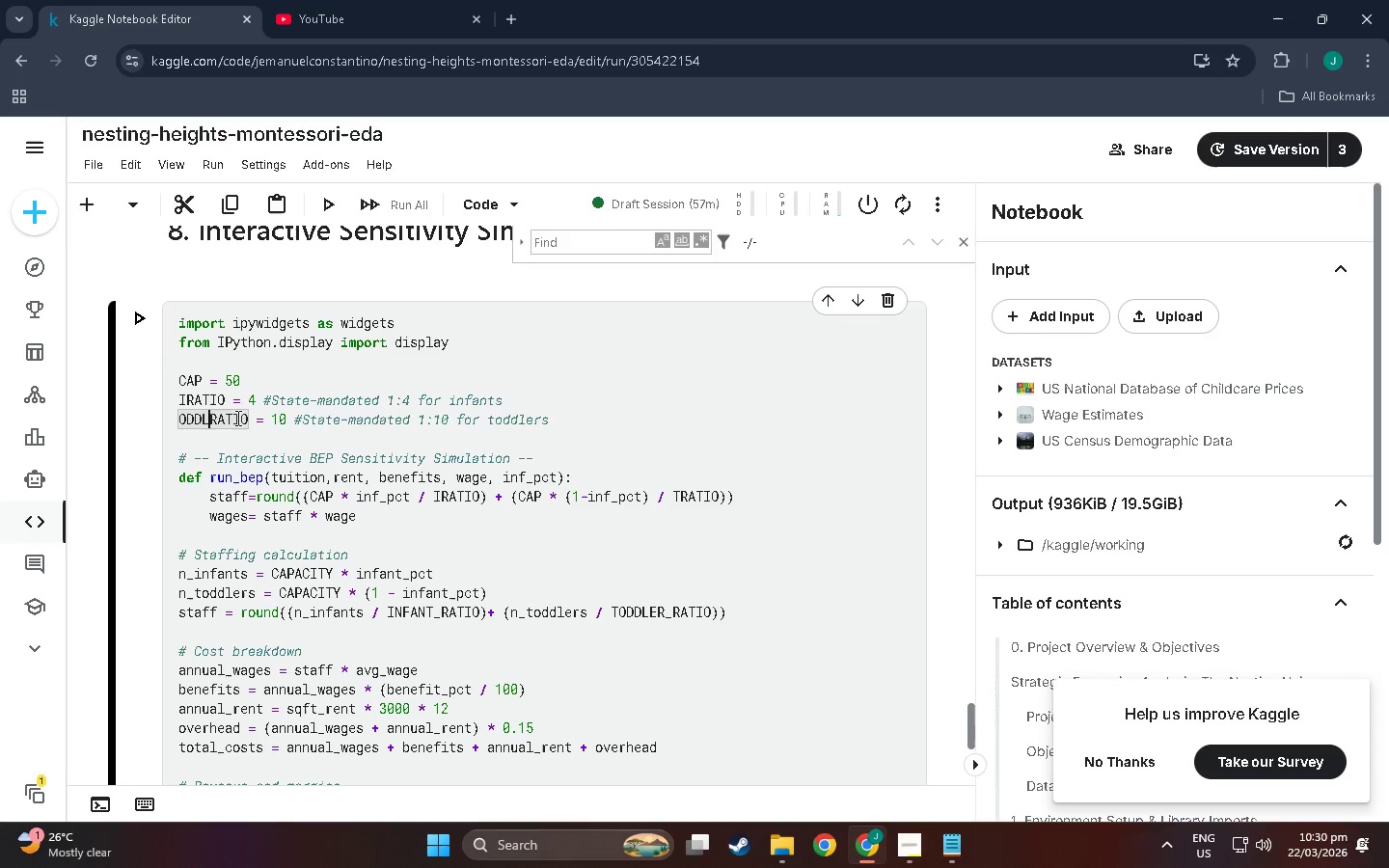 
key(Backspace)
 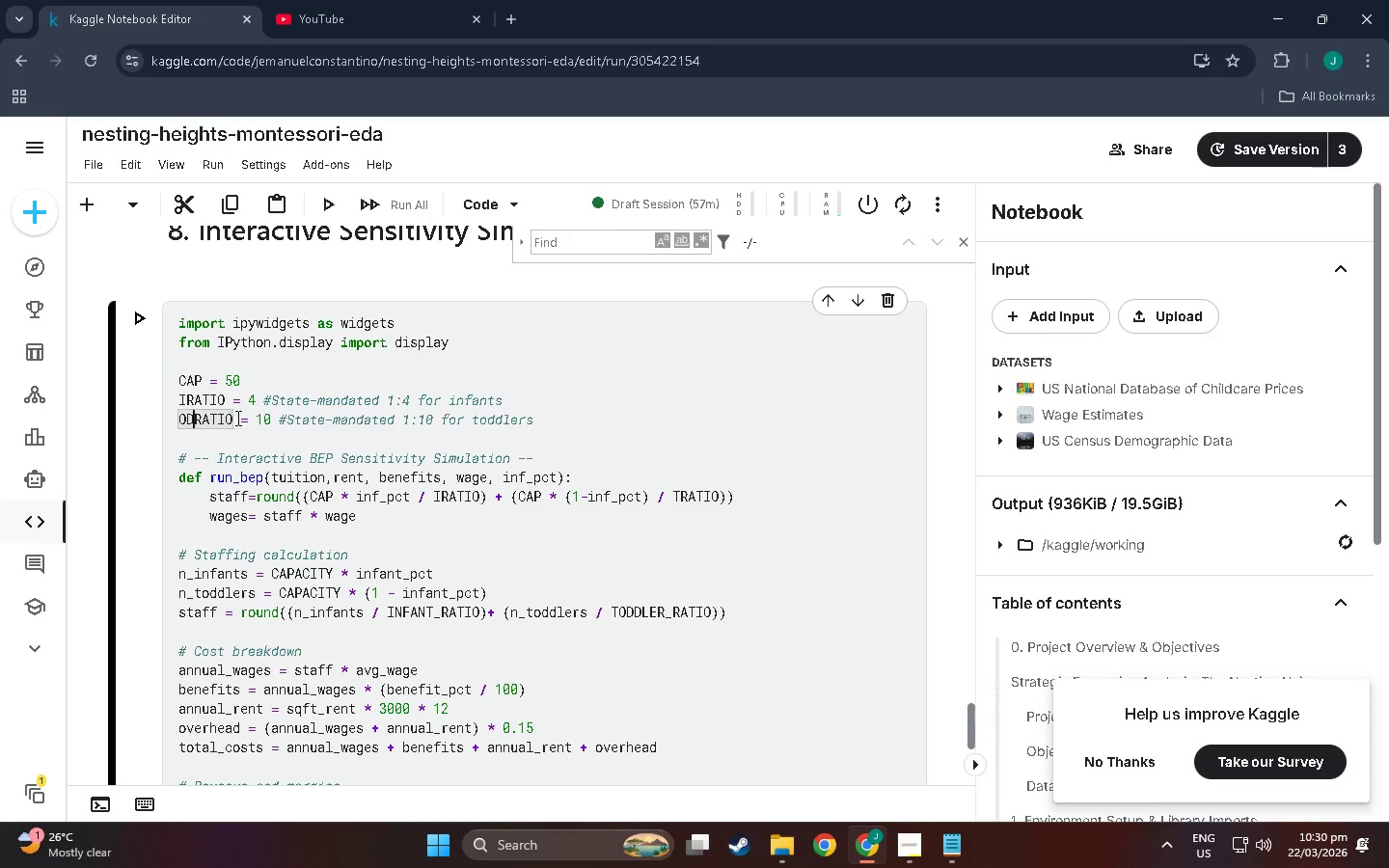 
key(Backspace)
 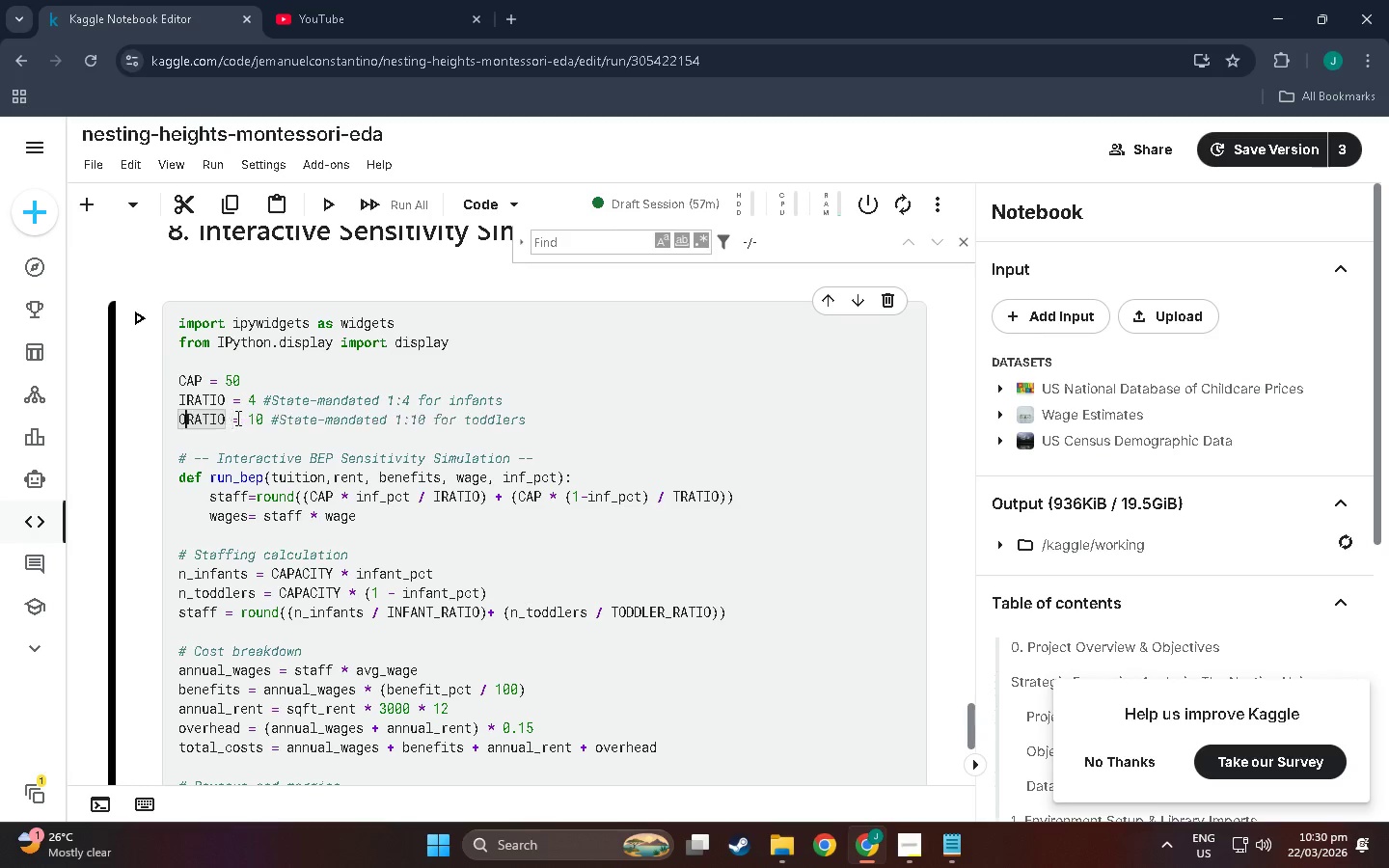 
key(Shift+Backspace)
 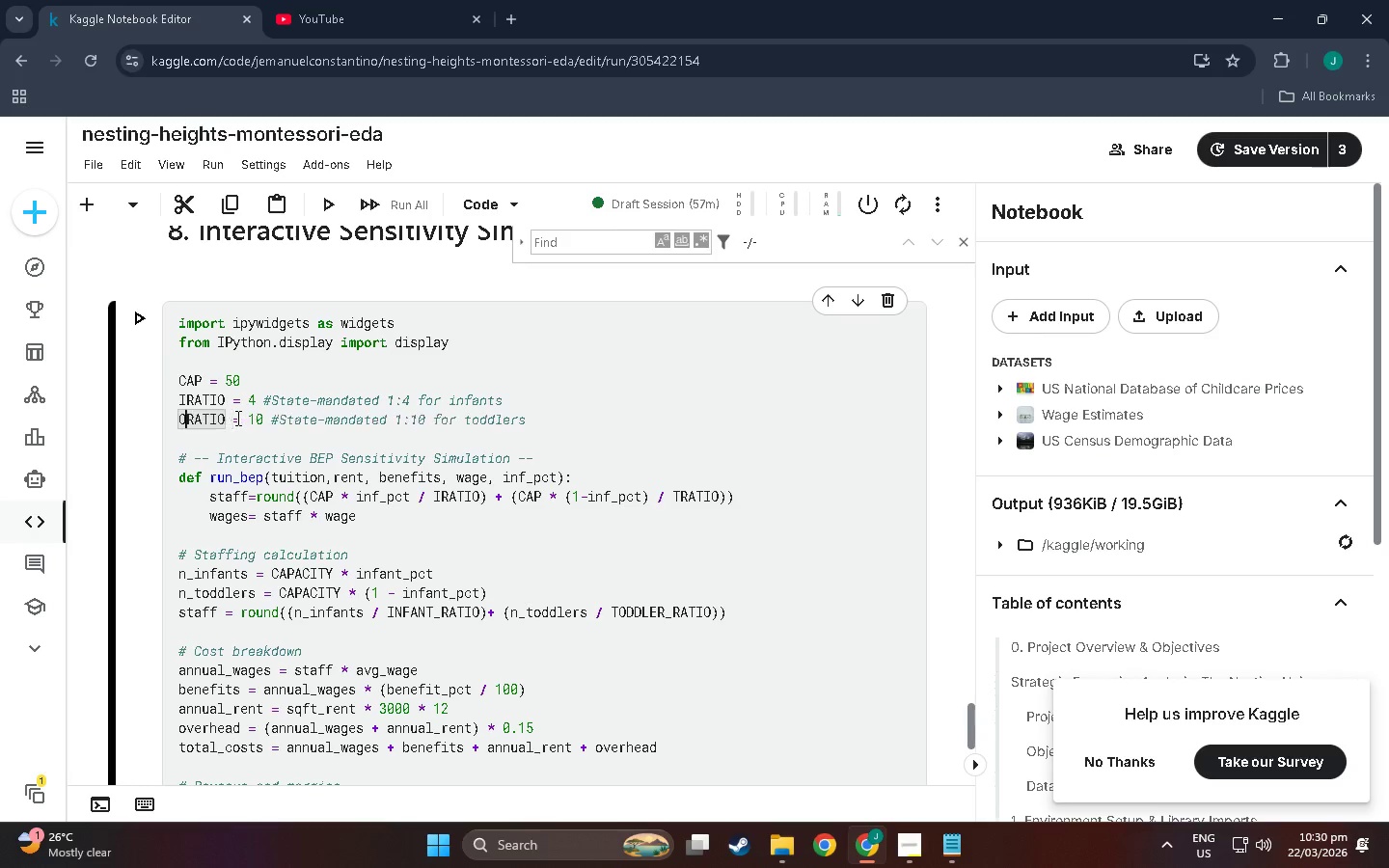 
key(Shift+Backspace)
 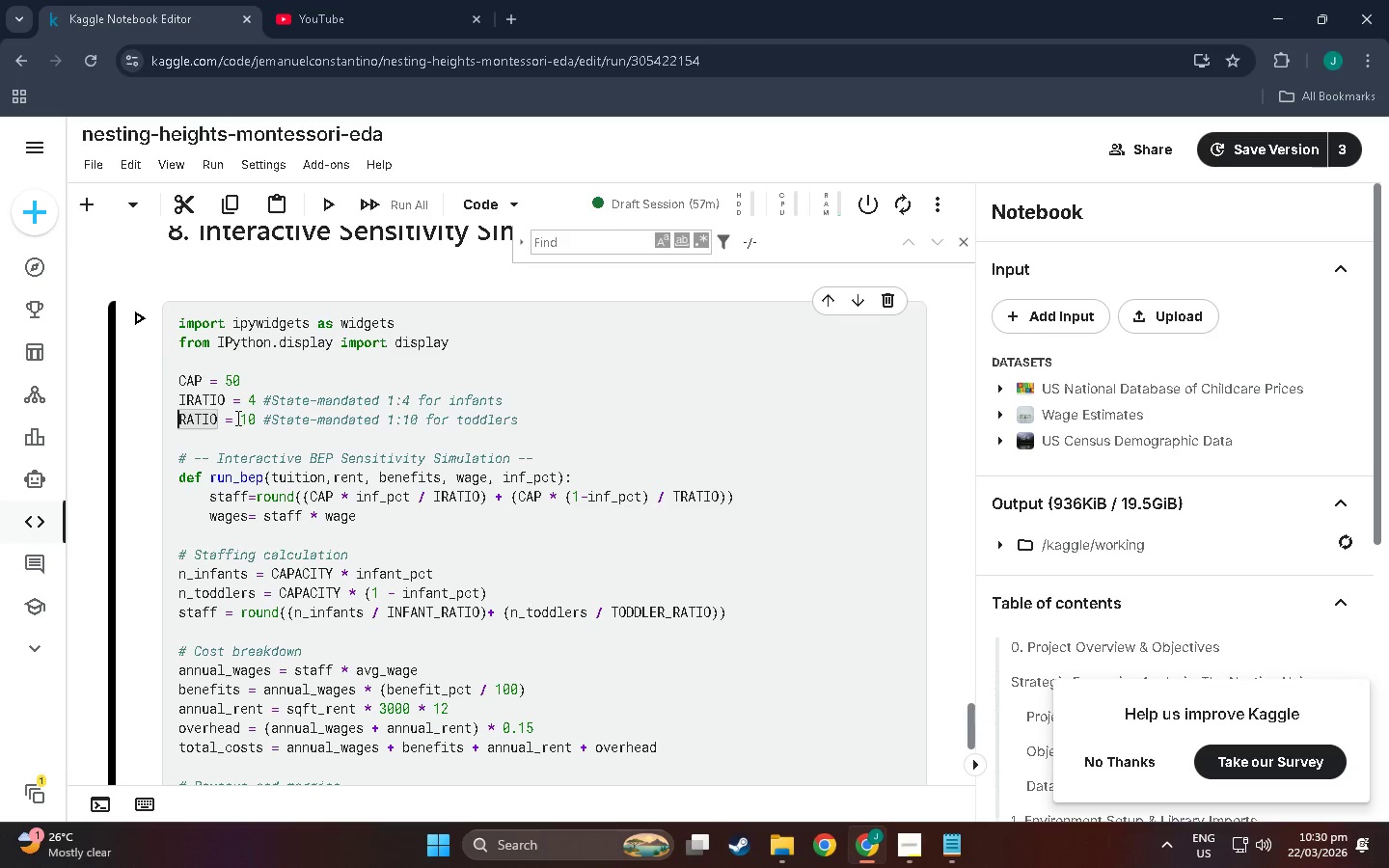 
key(Shift+T)
 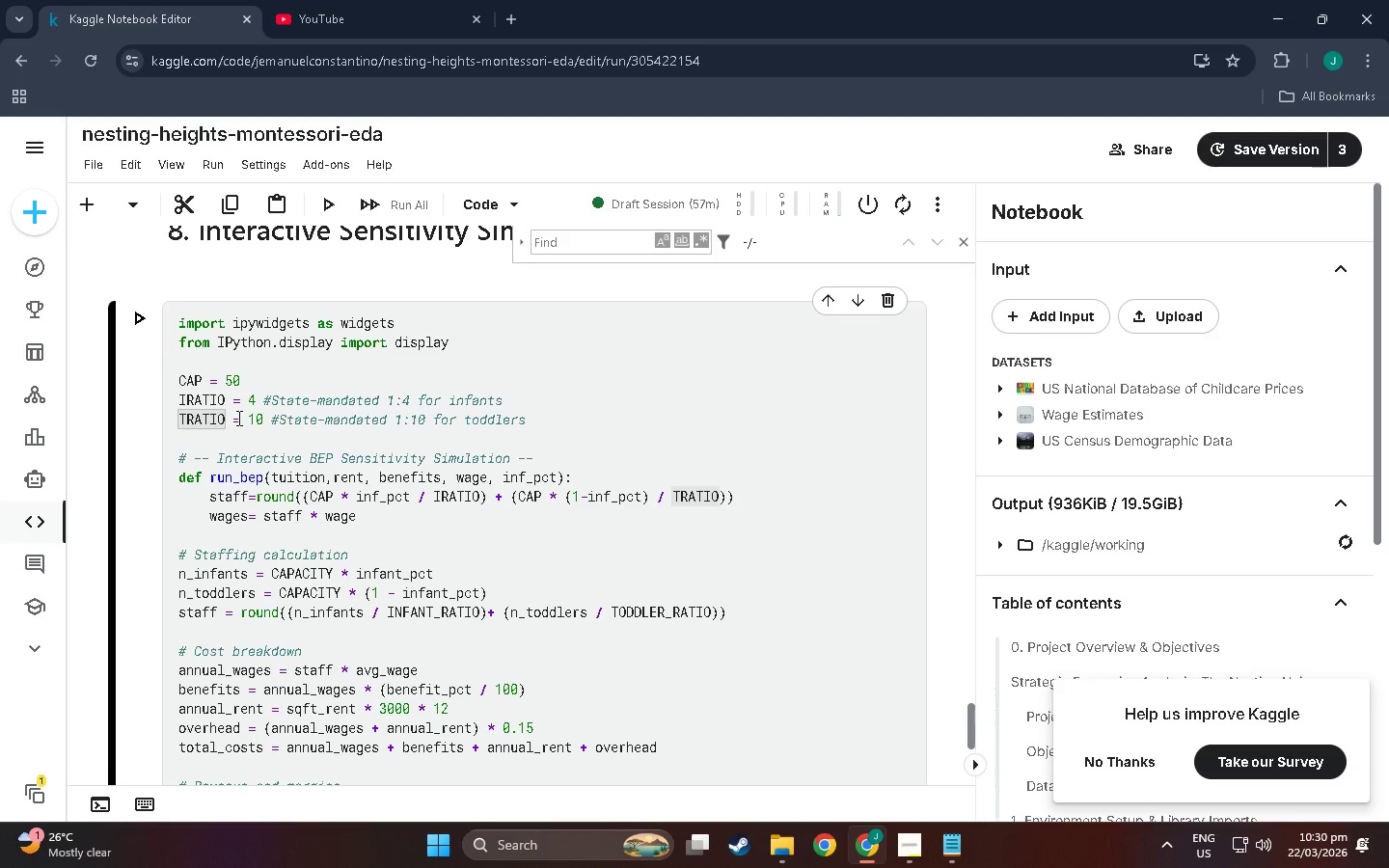 
left_click([257, 439])
 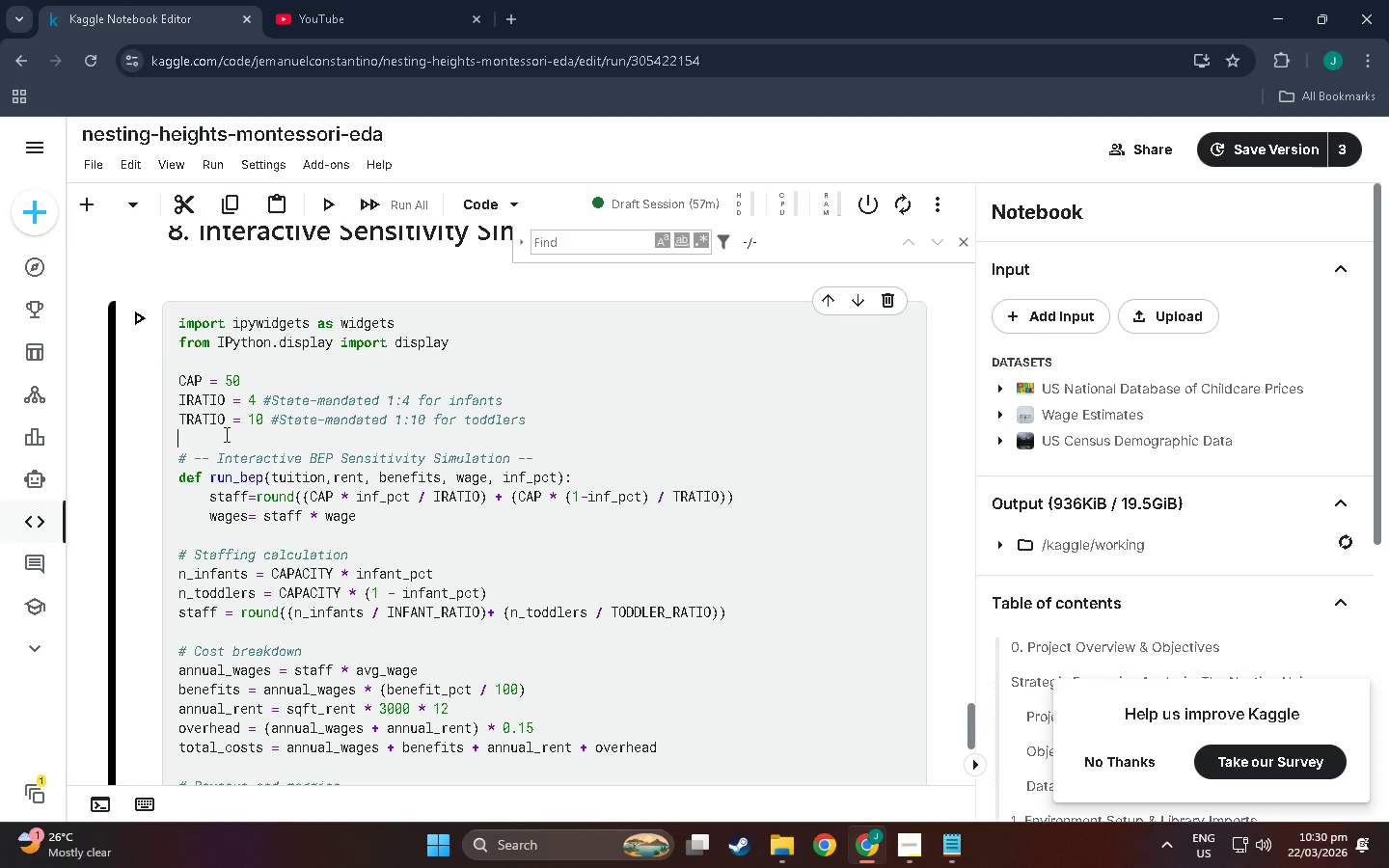 
wait(6.69)
 